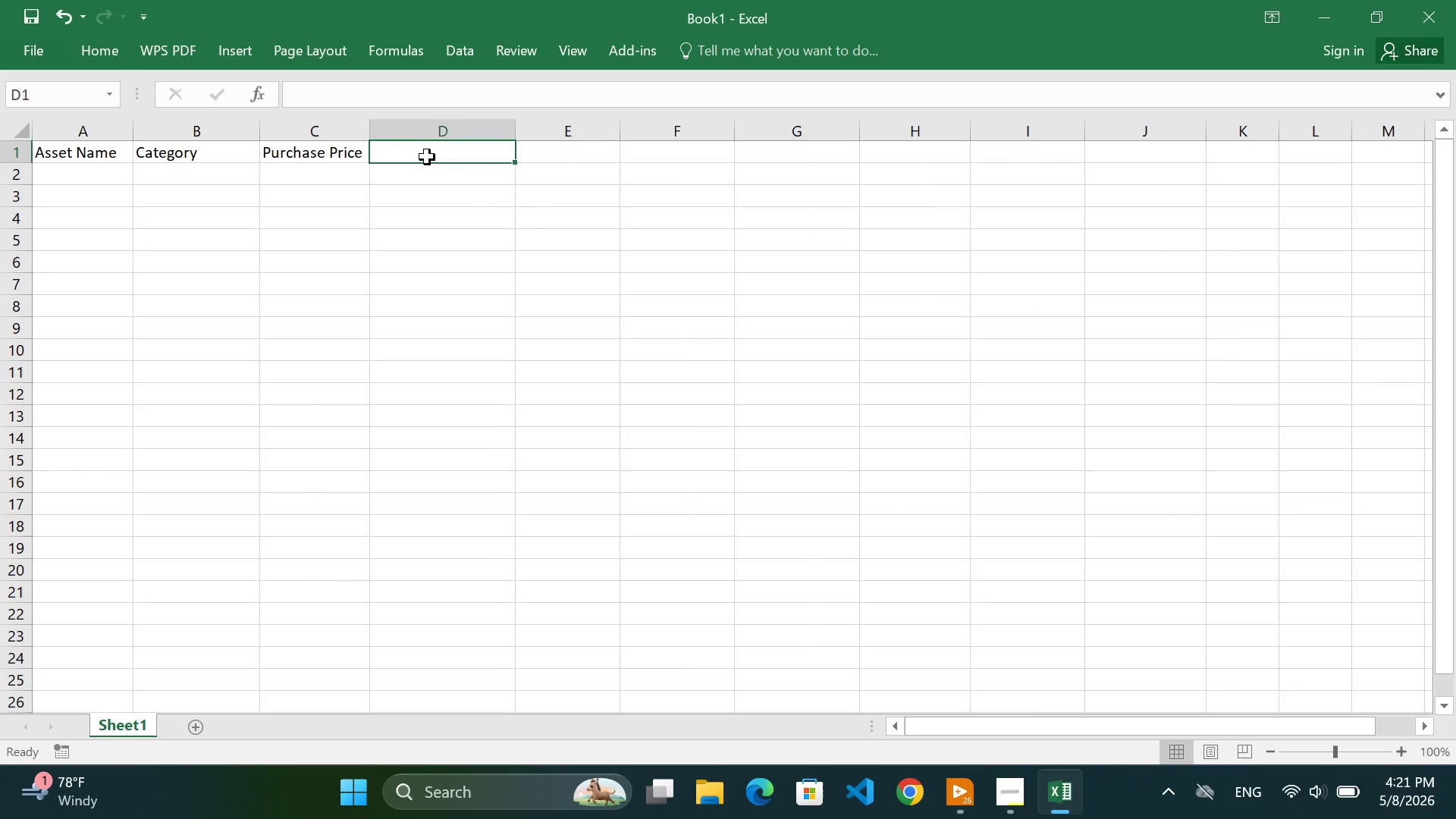 
type(Hourly r)
key(Backspace)
type(Rental r)
key(Backspace)
type(Rate)
 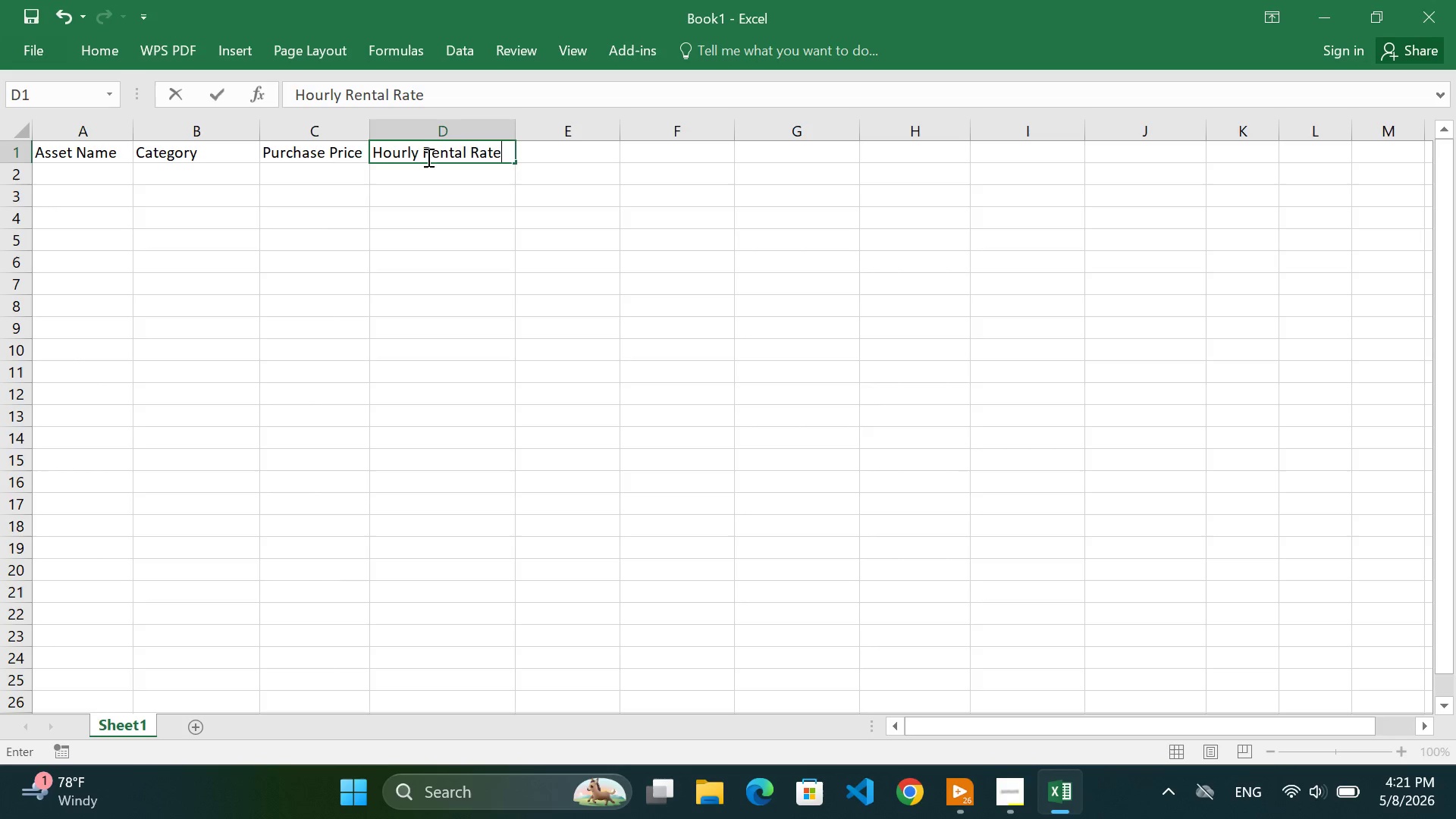 
left_click([436, 186])
 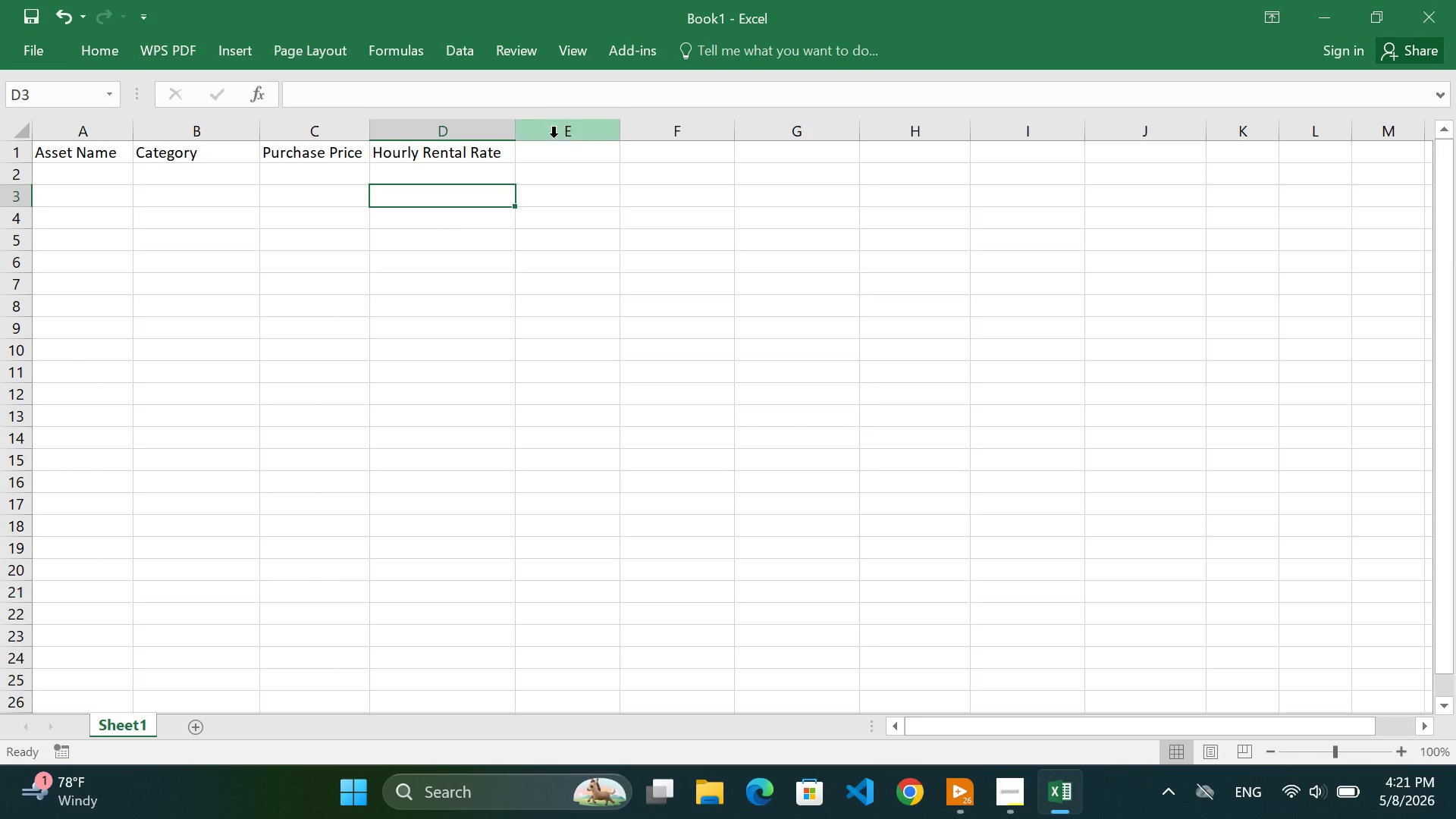 
left_click([554, 137])
 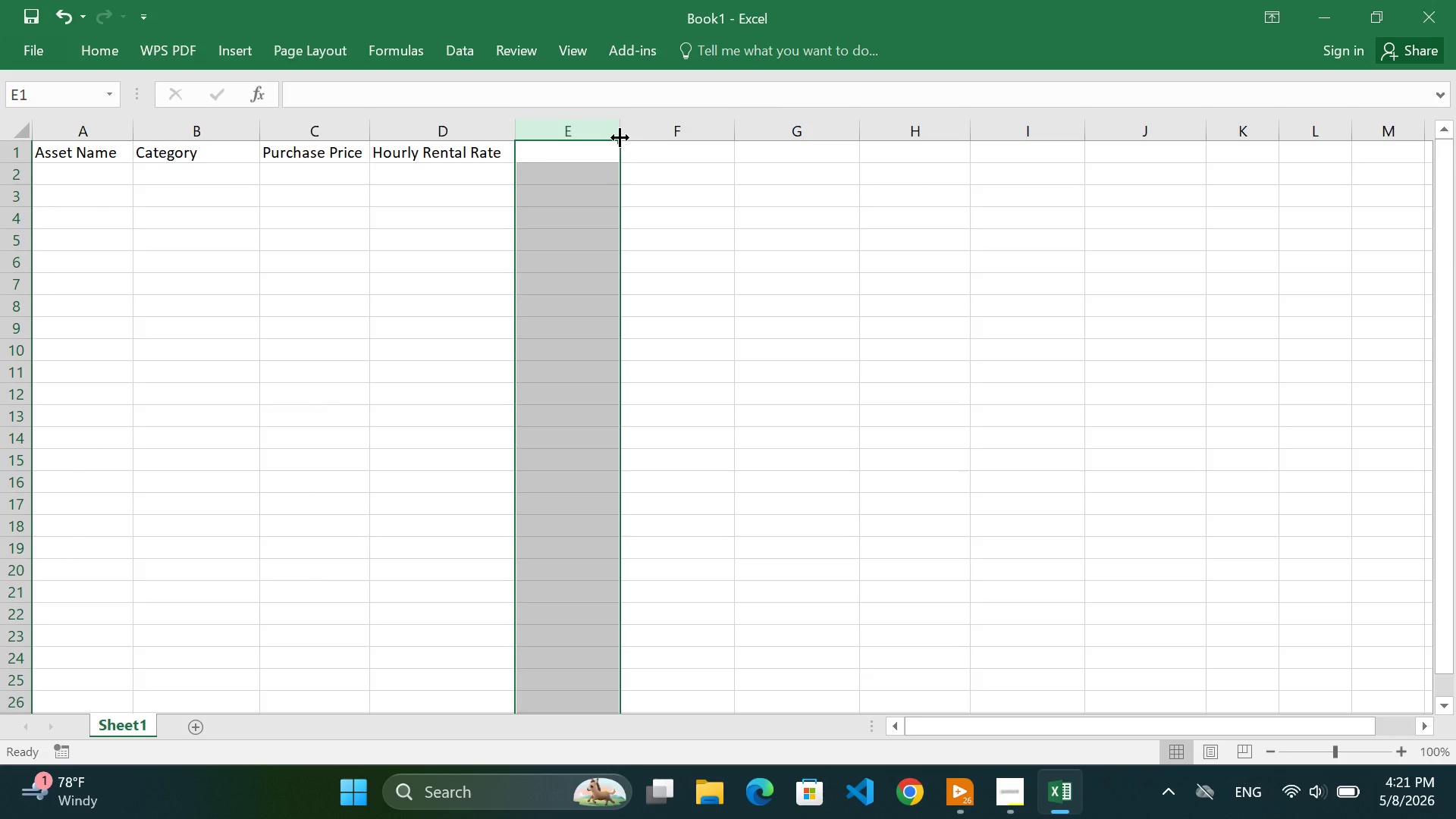 
left_click_drag(start_coordinate=[620, 137], to_coordinate=[687, 137])
 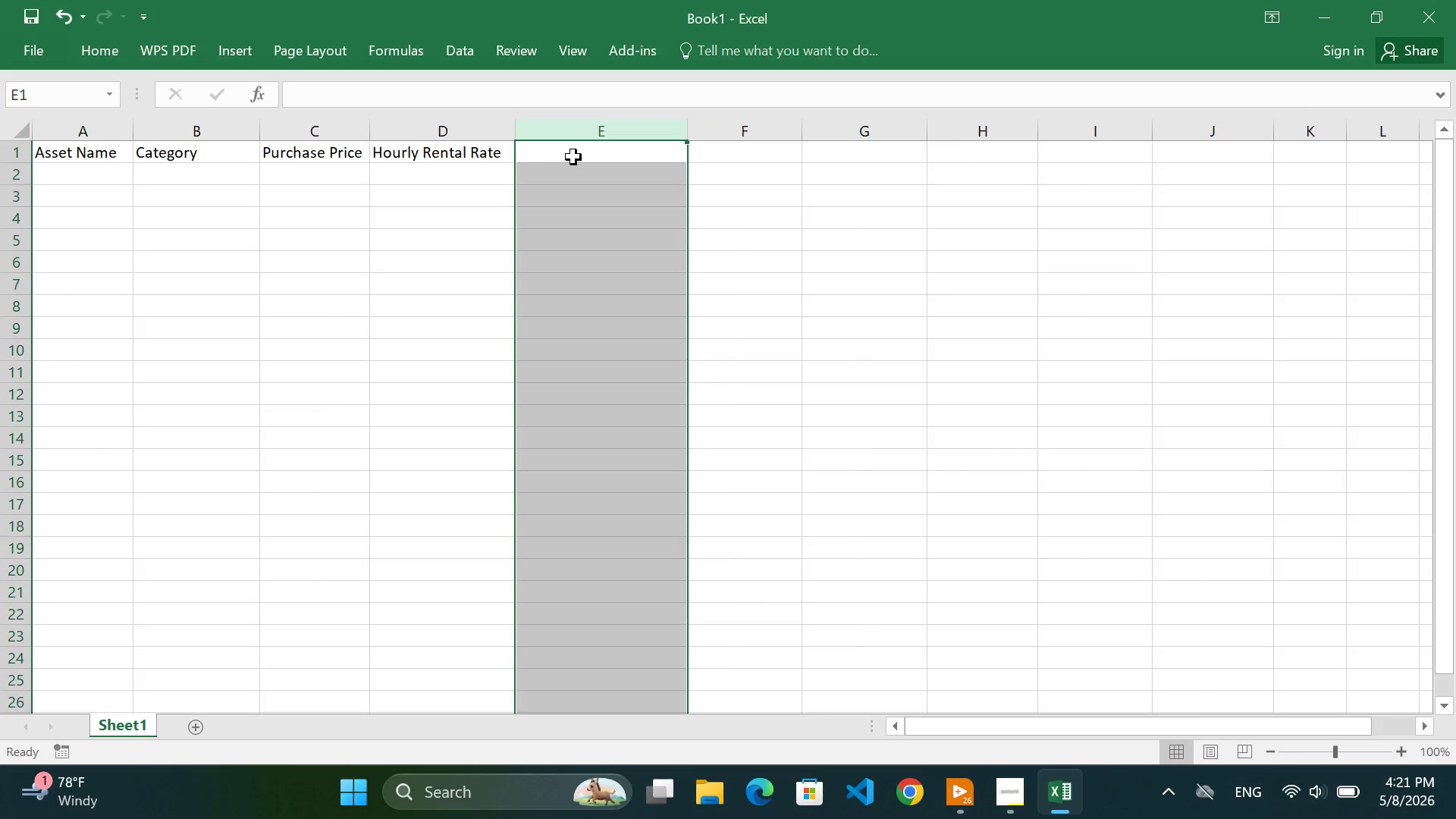 
left_click([573, 157])
 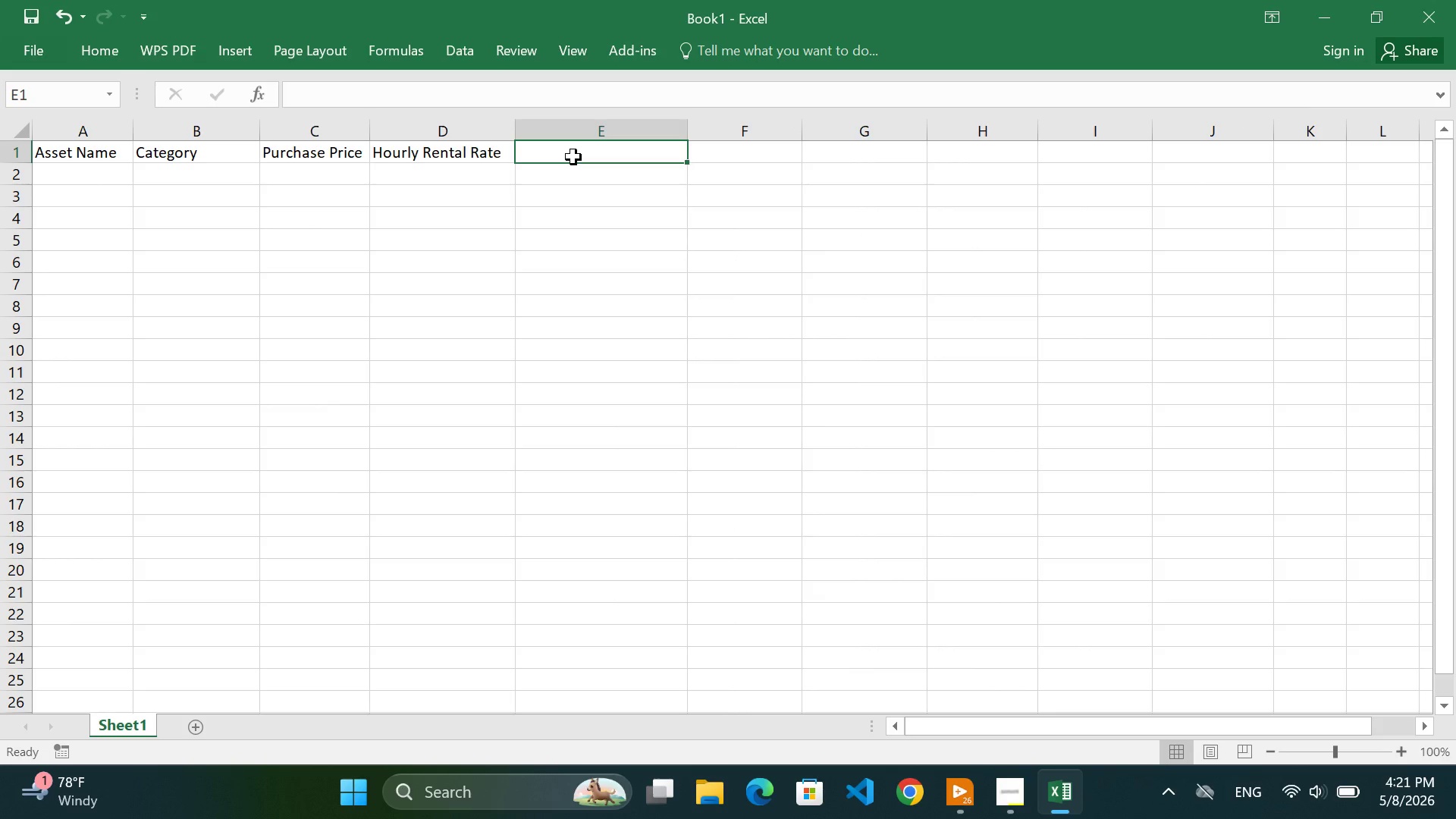 
key(C)
 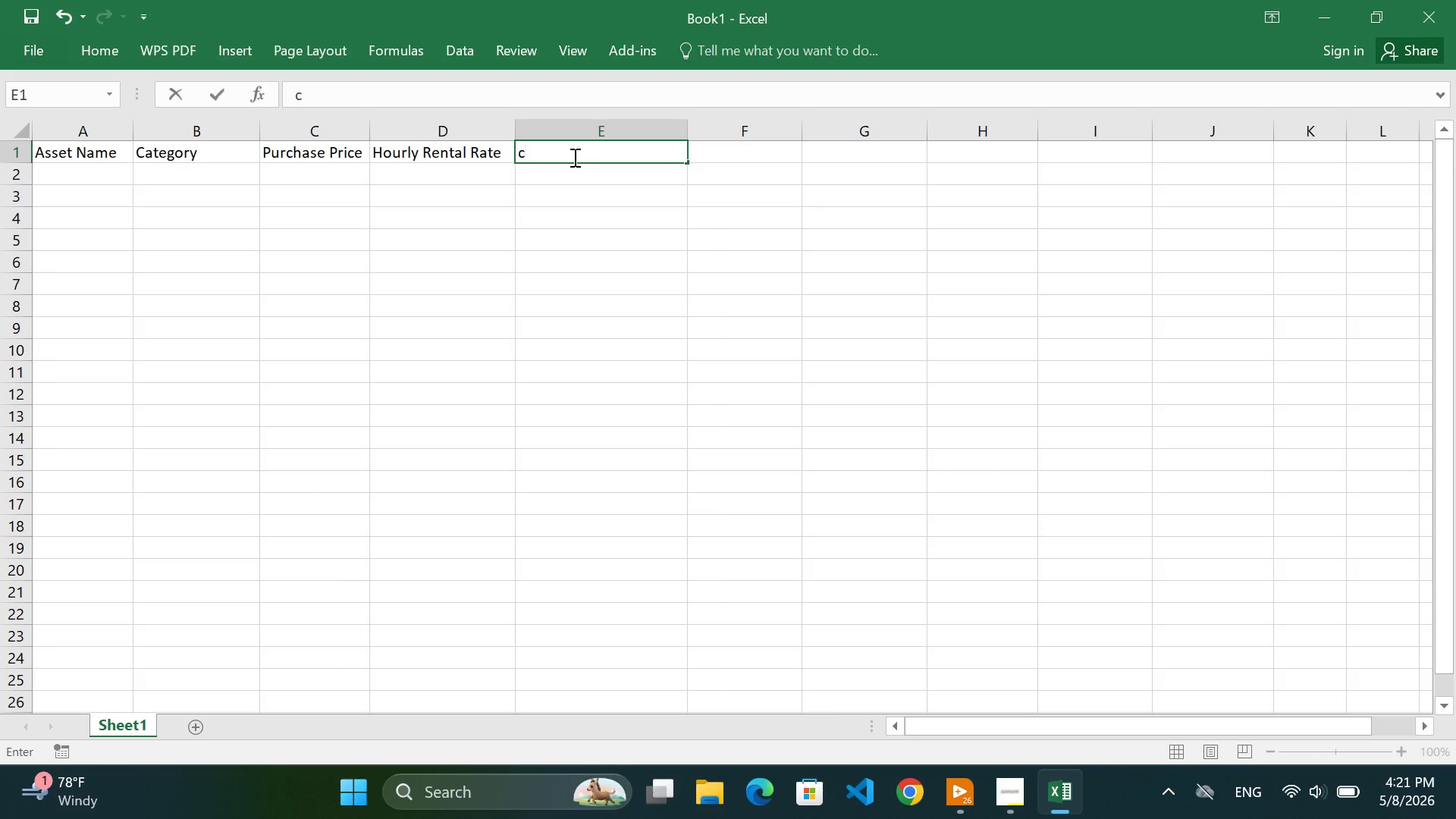 
key(Home)
 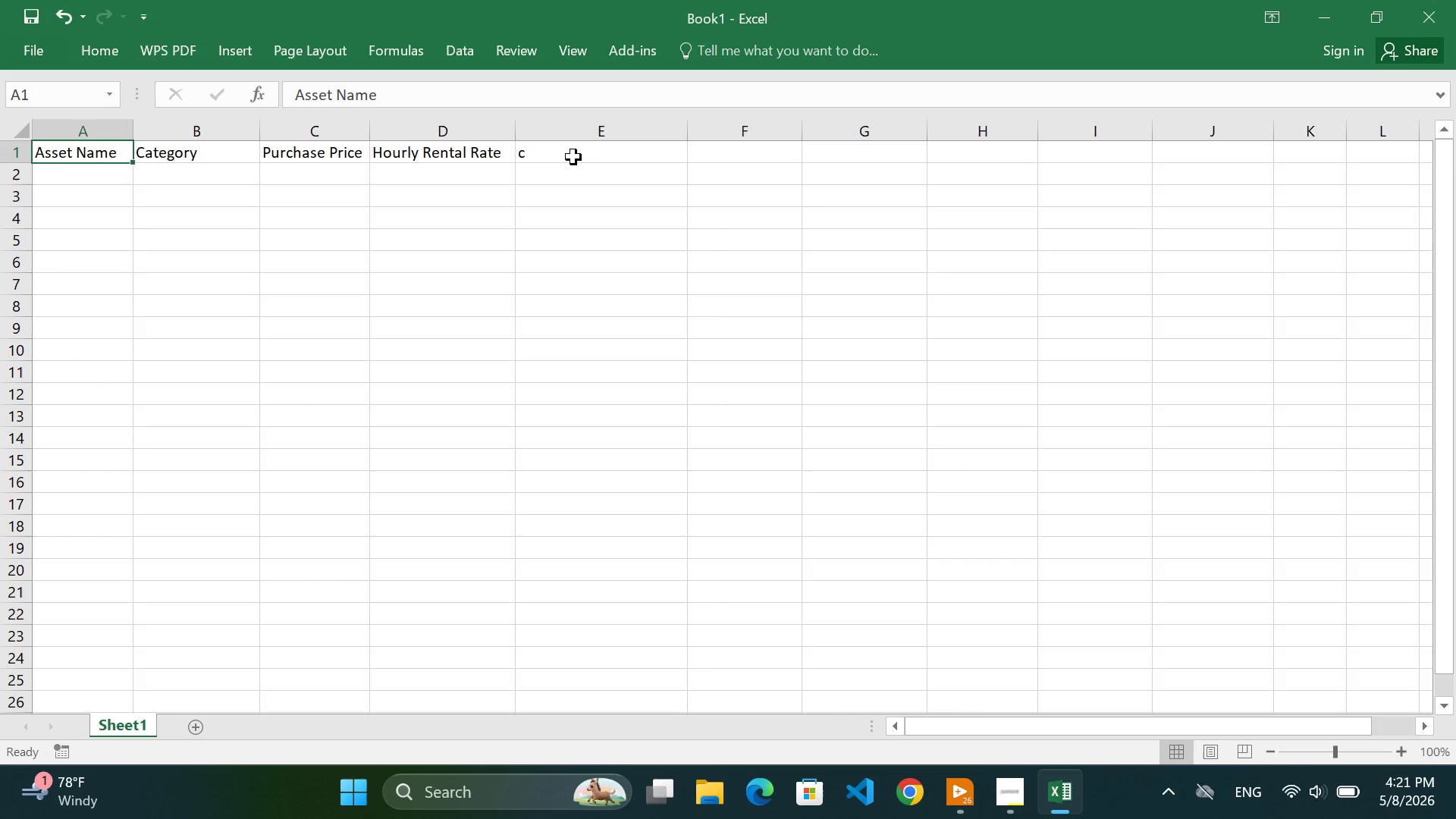 
key(Shift+ShiftRight)
 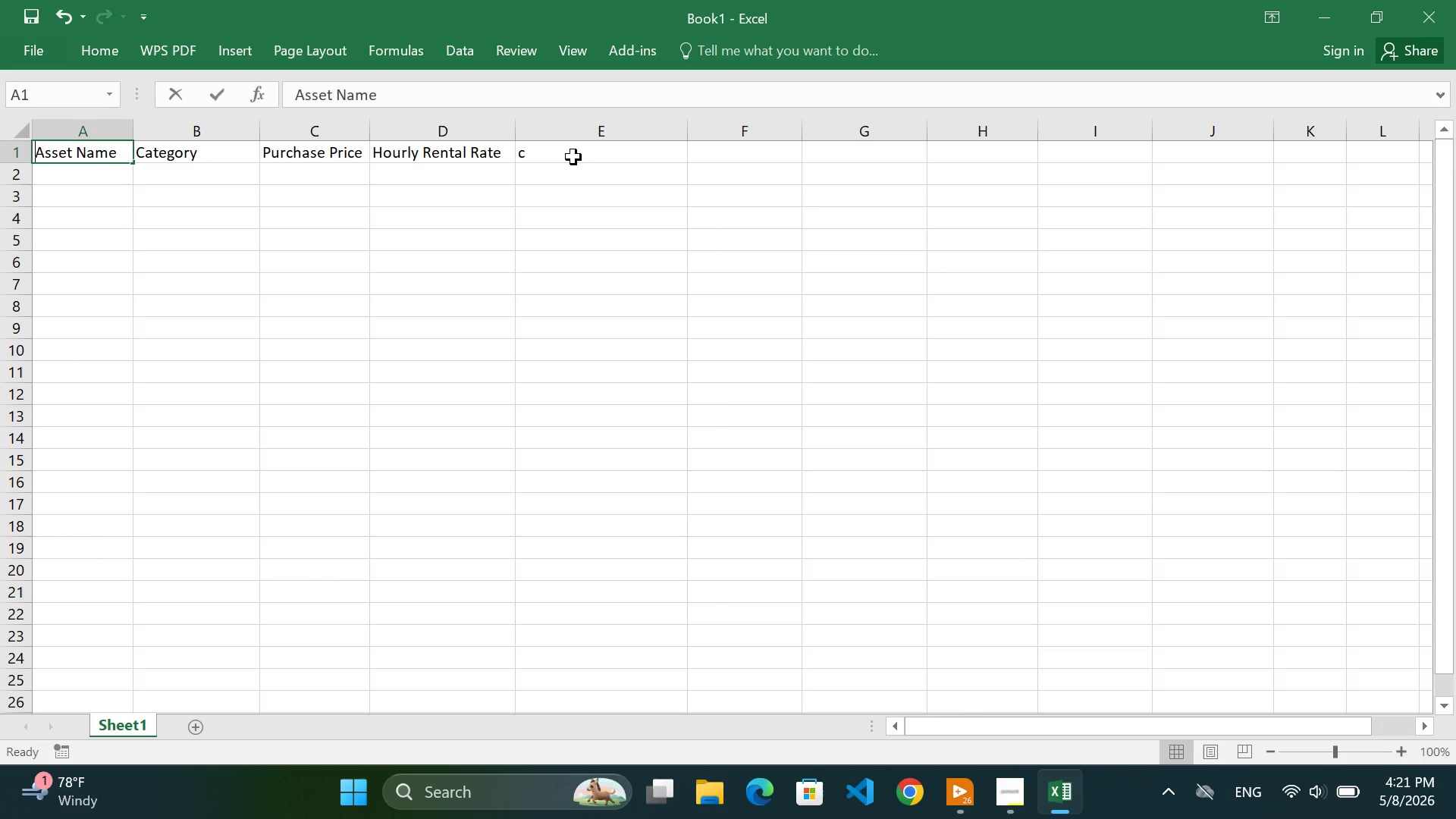 
key(Shift+C)
 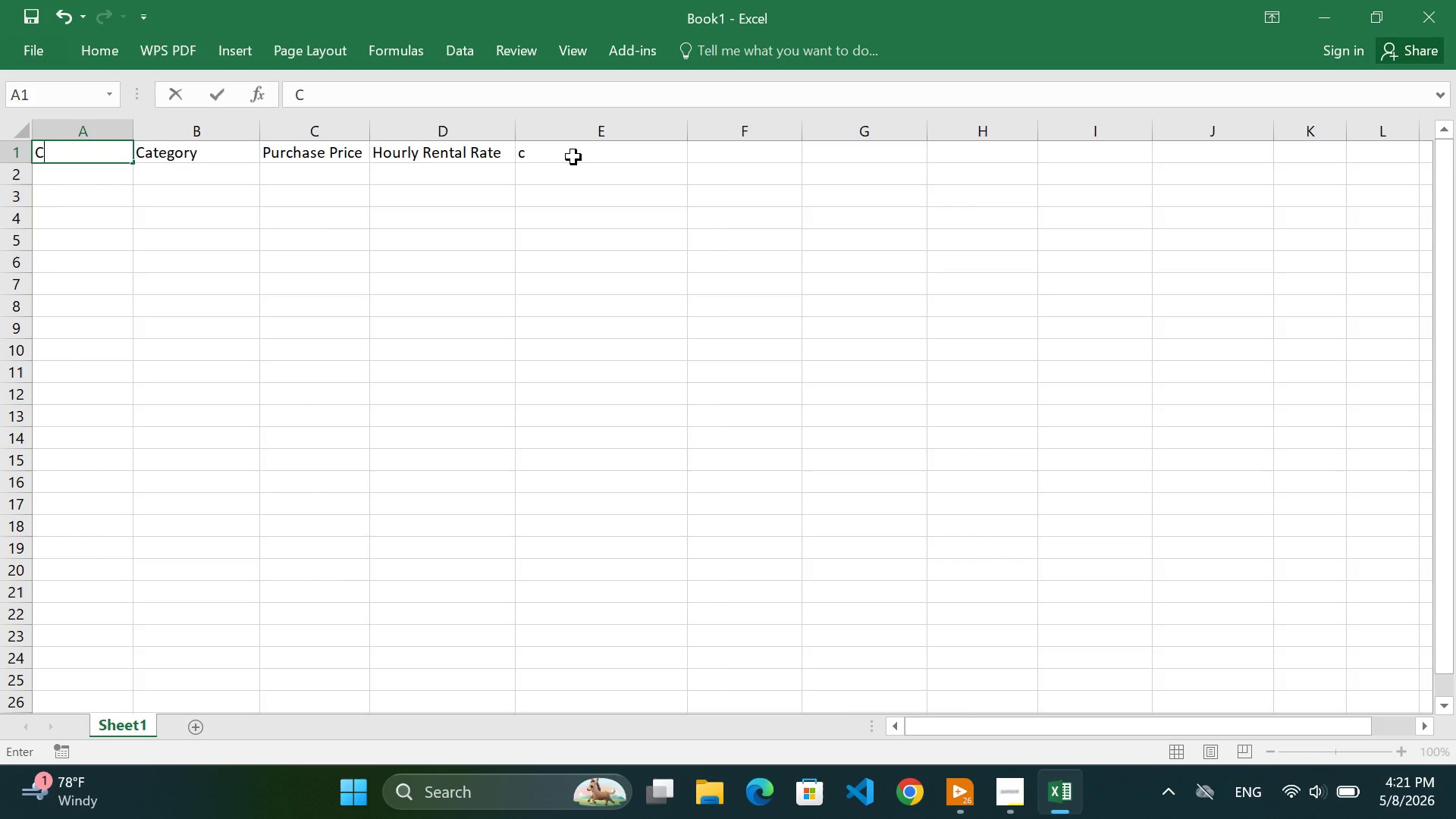 
key(Control+Z)
 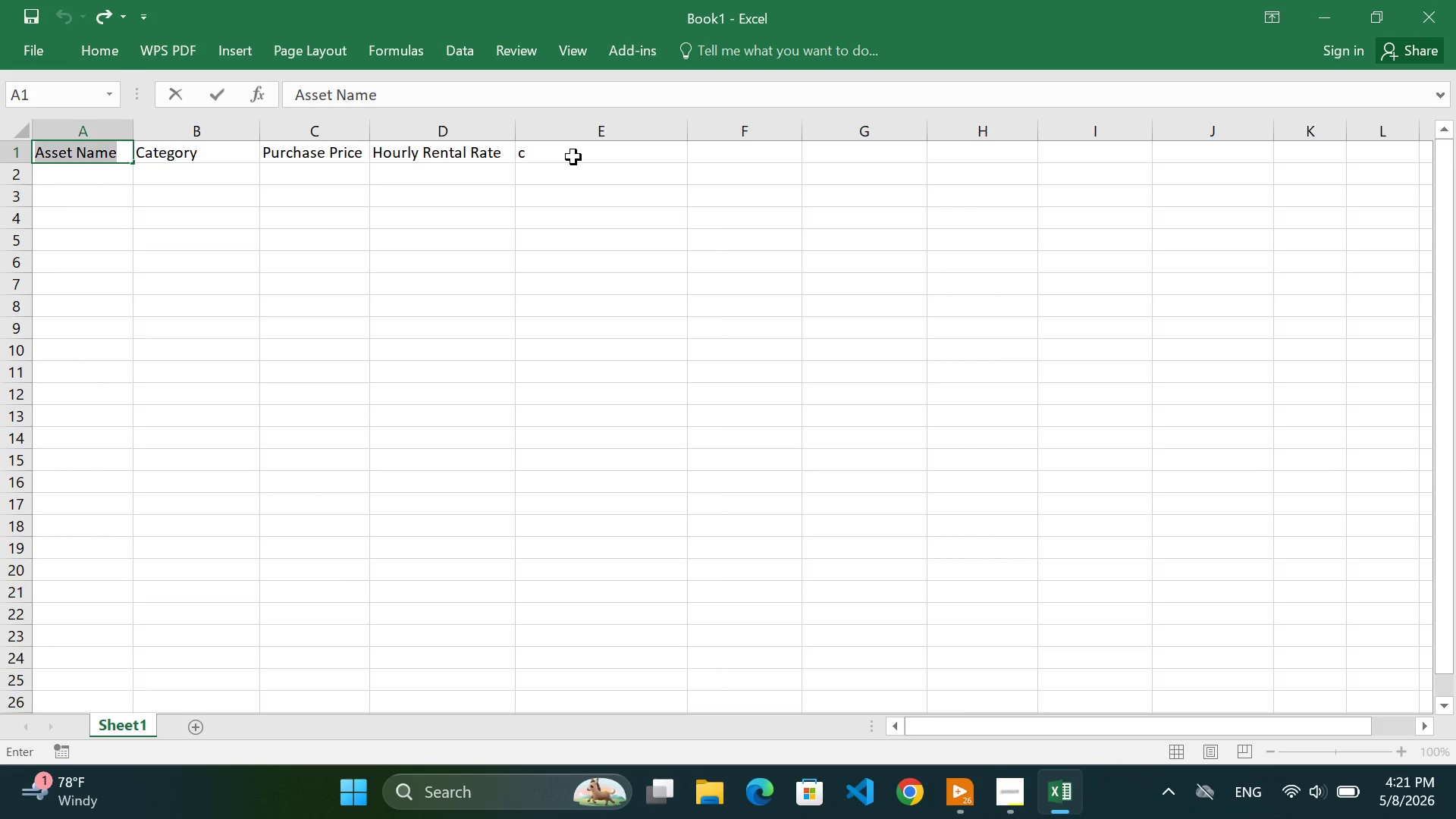 
left_click([573, 157])
 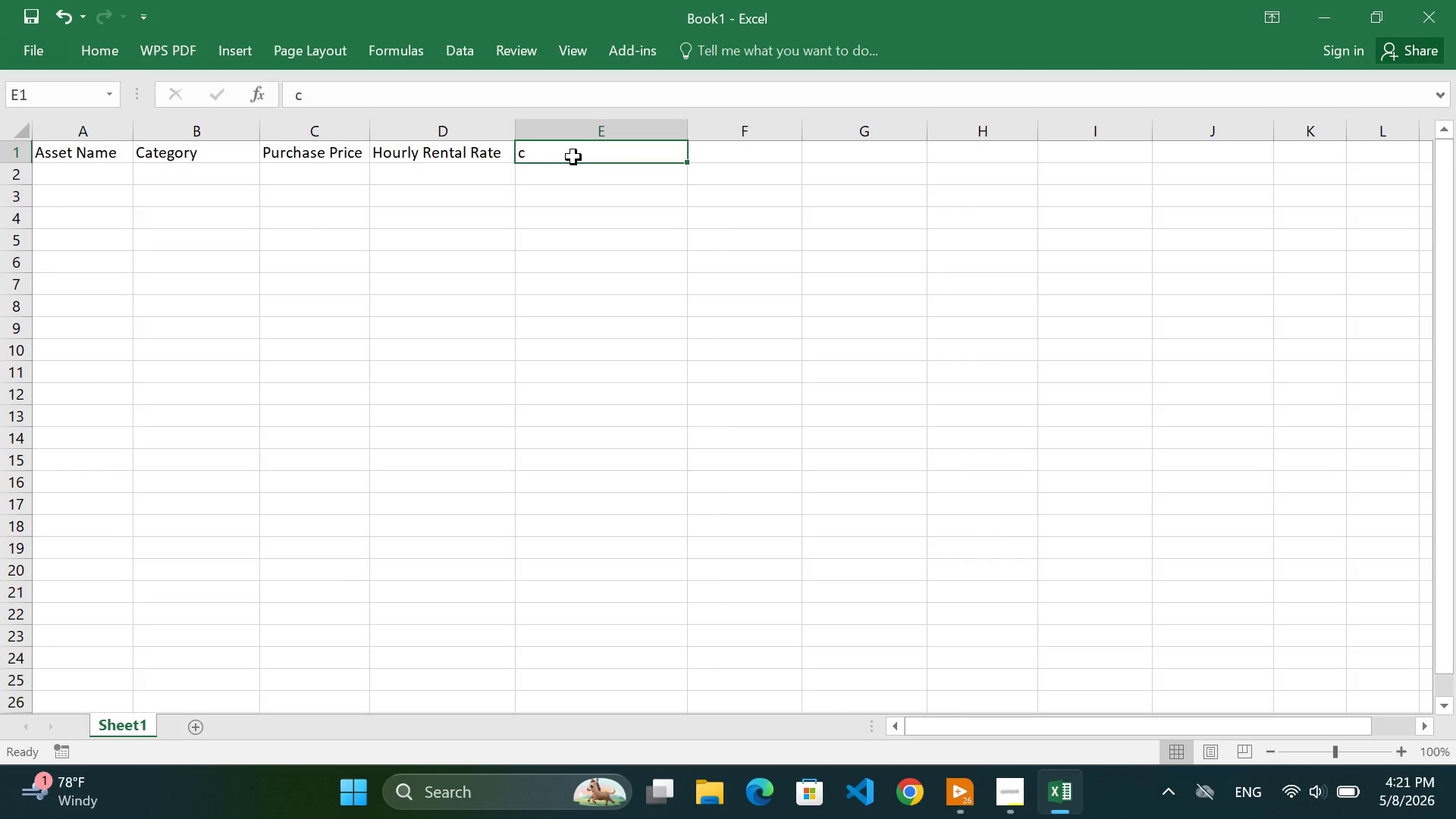 
key(Backspace)
type(Current Usage Hours)
 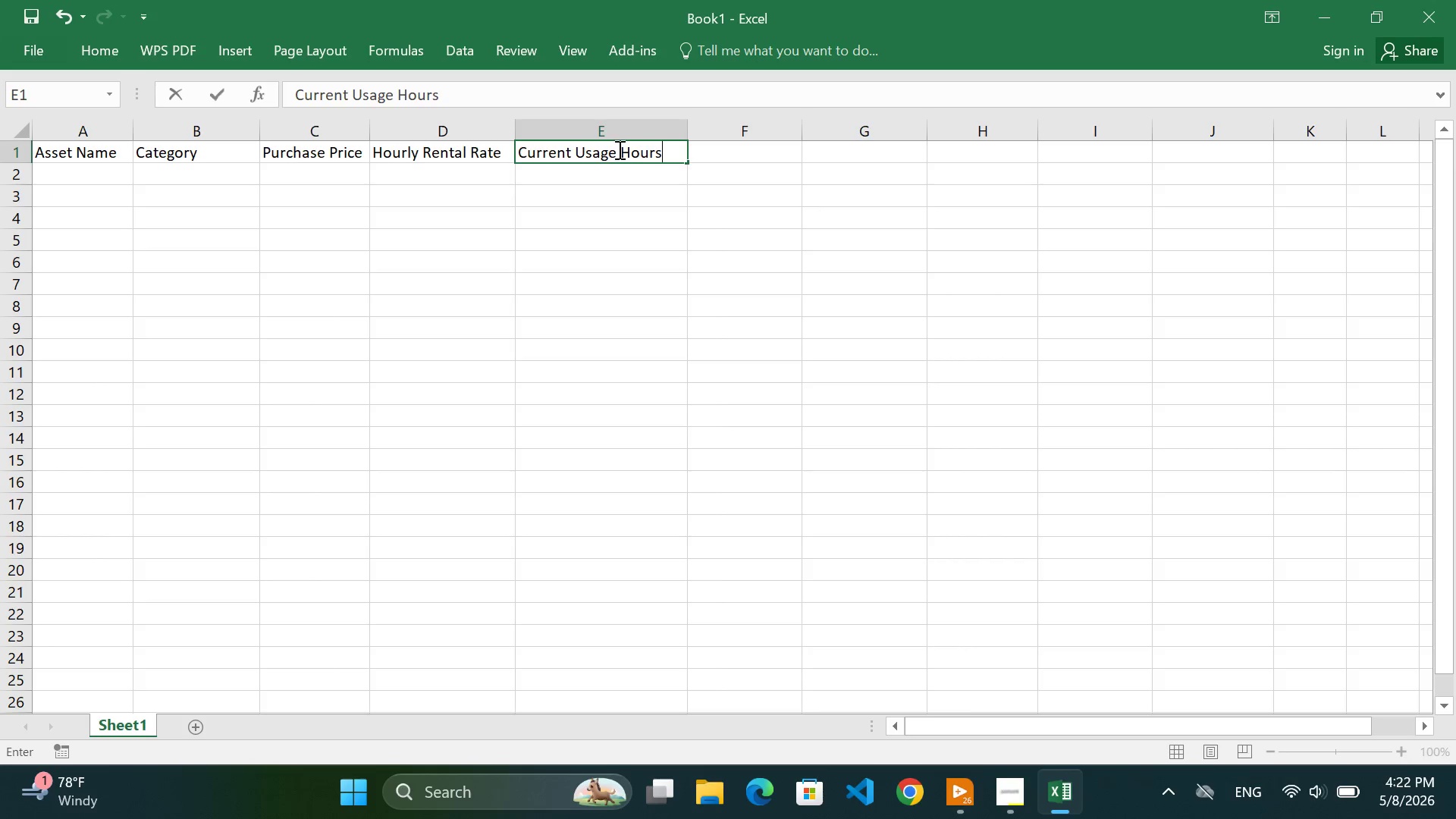 
left_click([717, 155])
 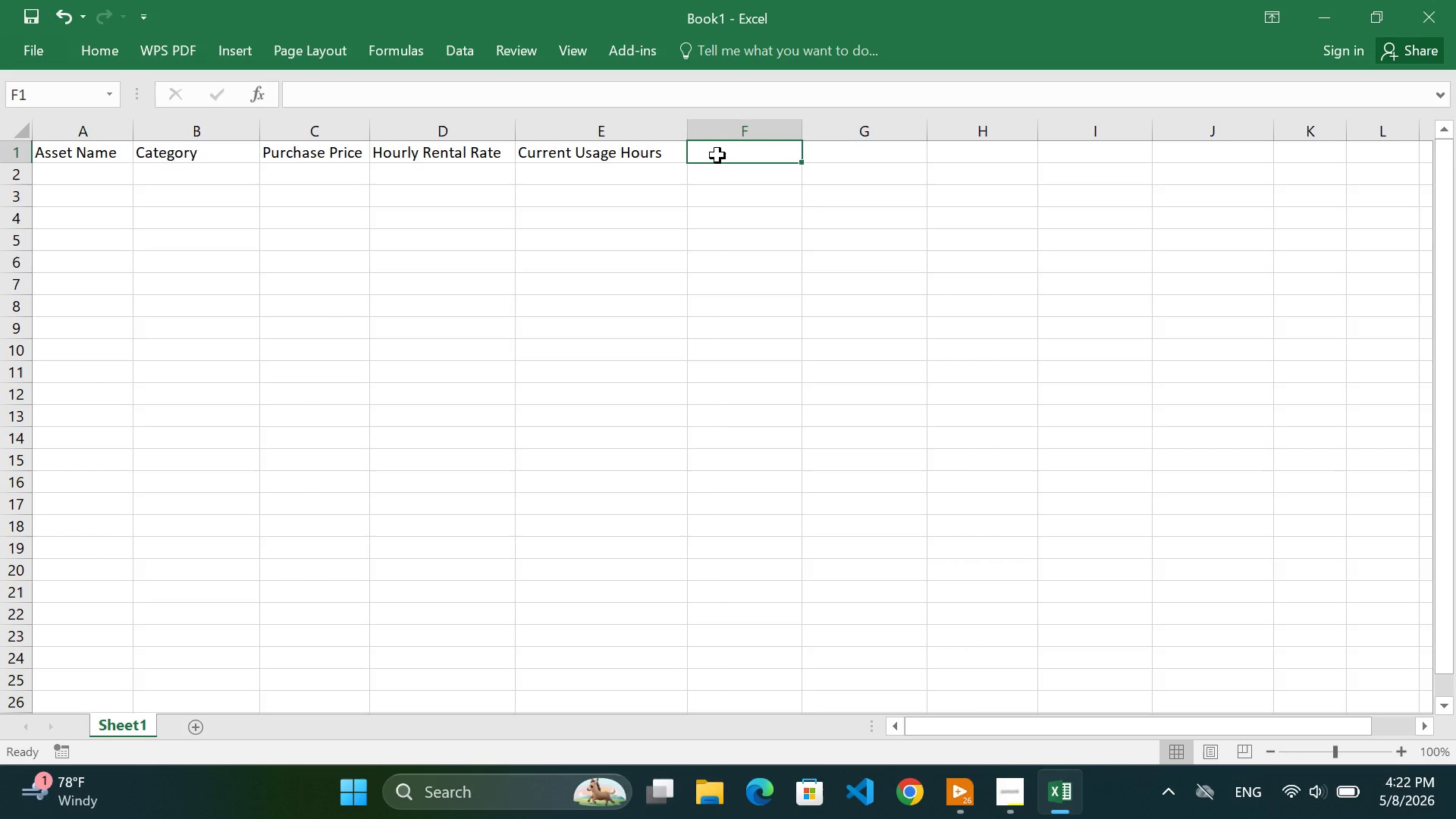 
type(Estimated Lifespan)
 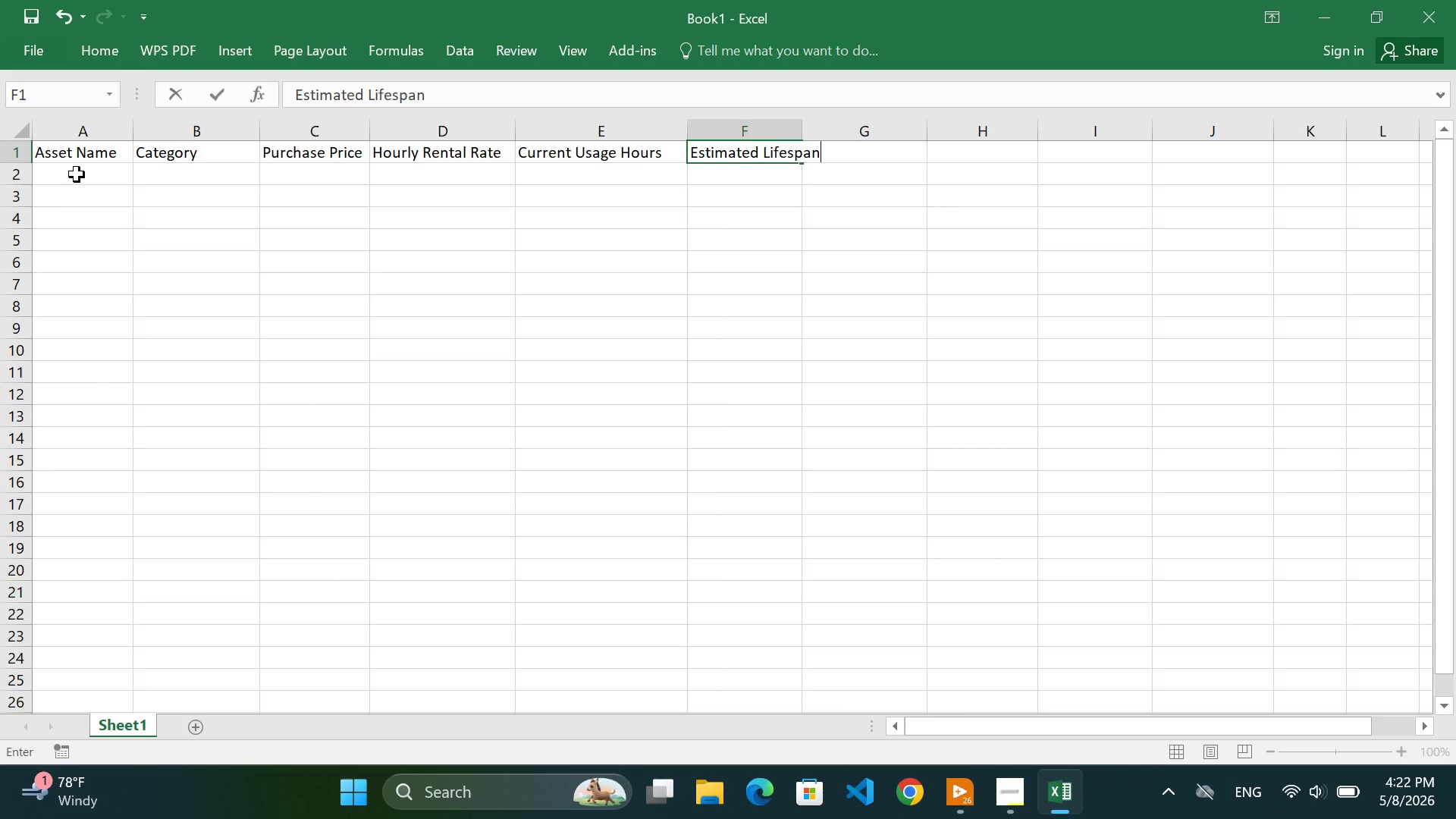 
wait(16.61)
 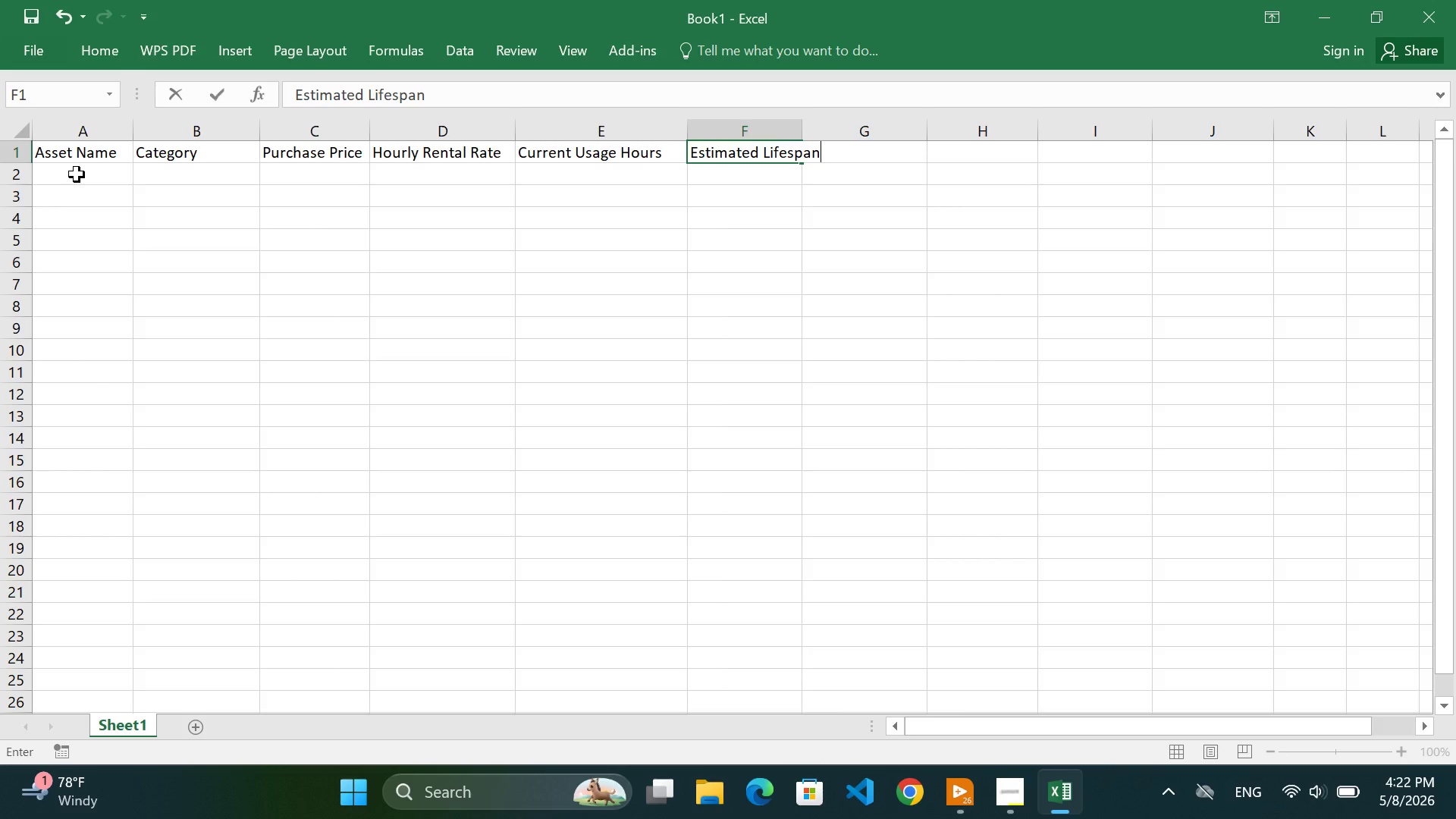 
left_click([107, 136])
 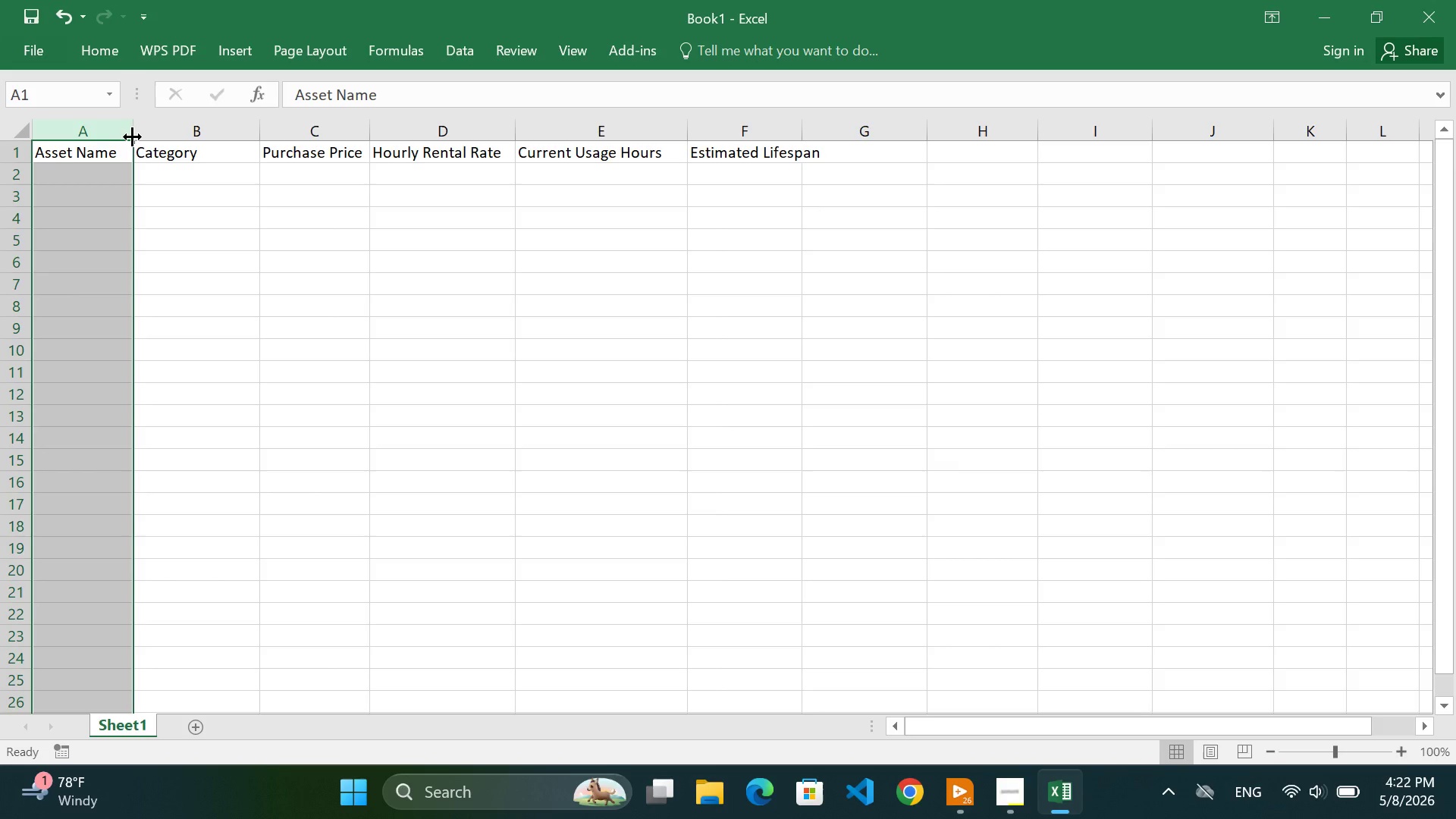 
left_click_drag(start_coordinate=[133, 136], to_coordinate=[155, 136])
 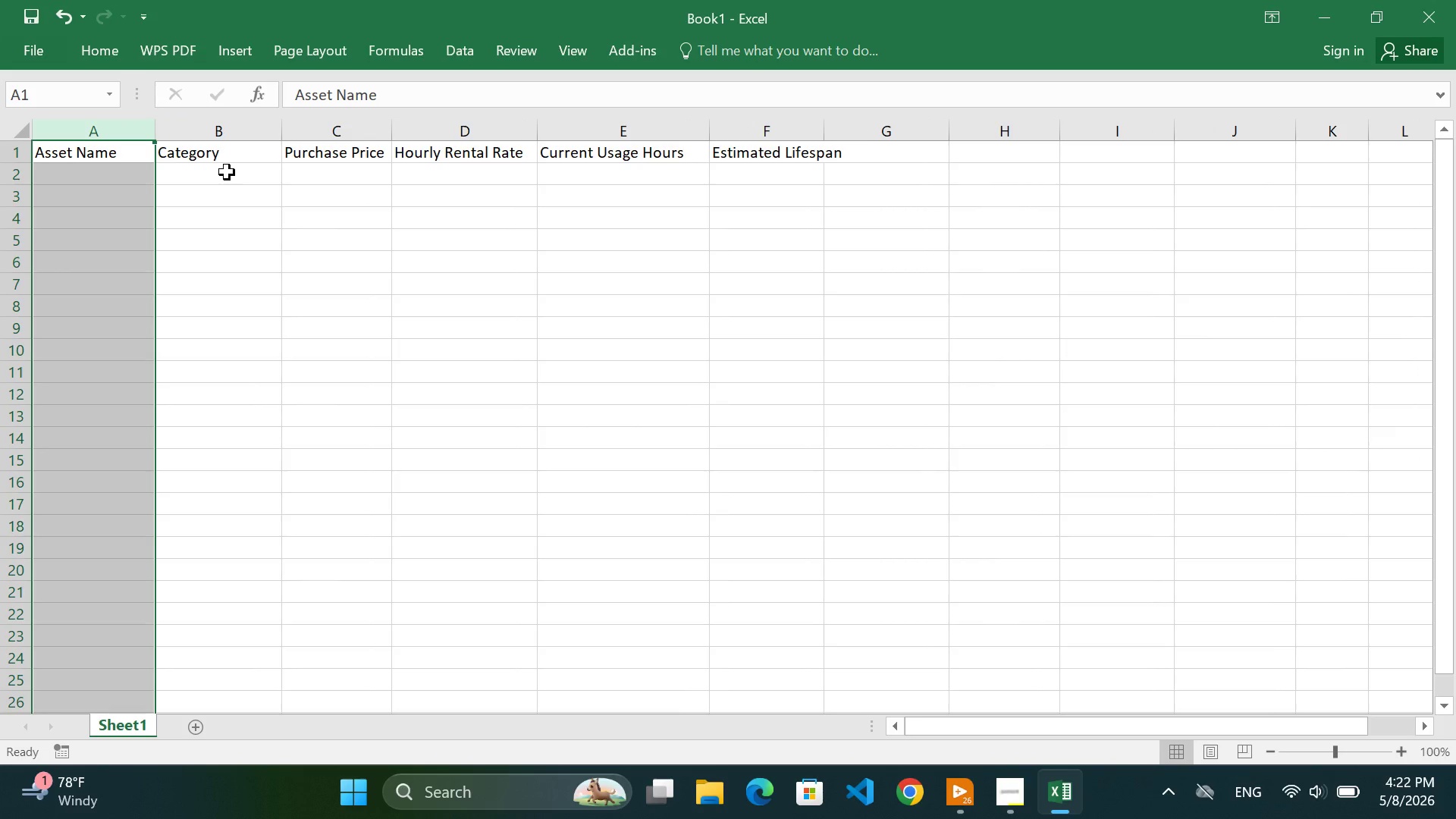 
wait(8.16)
 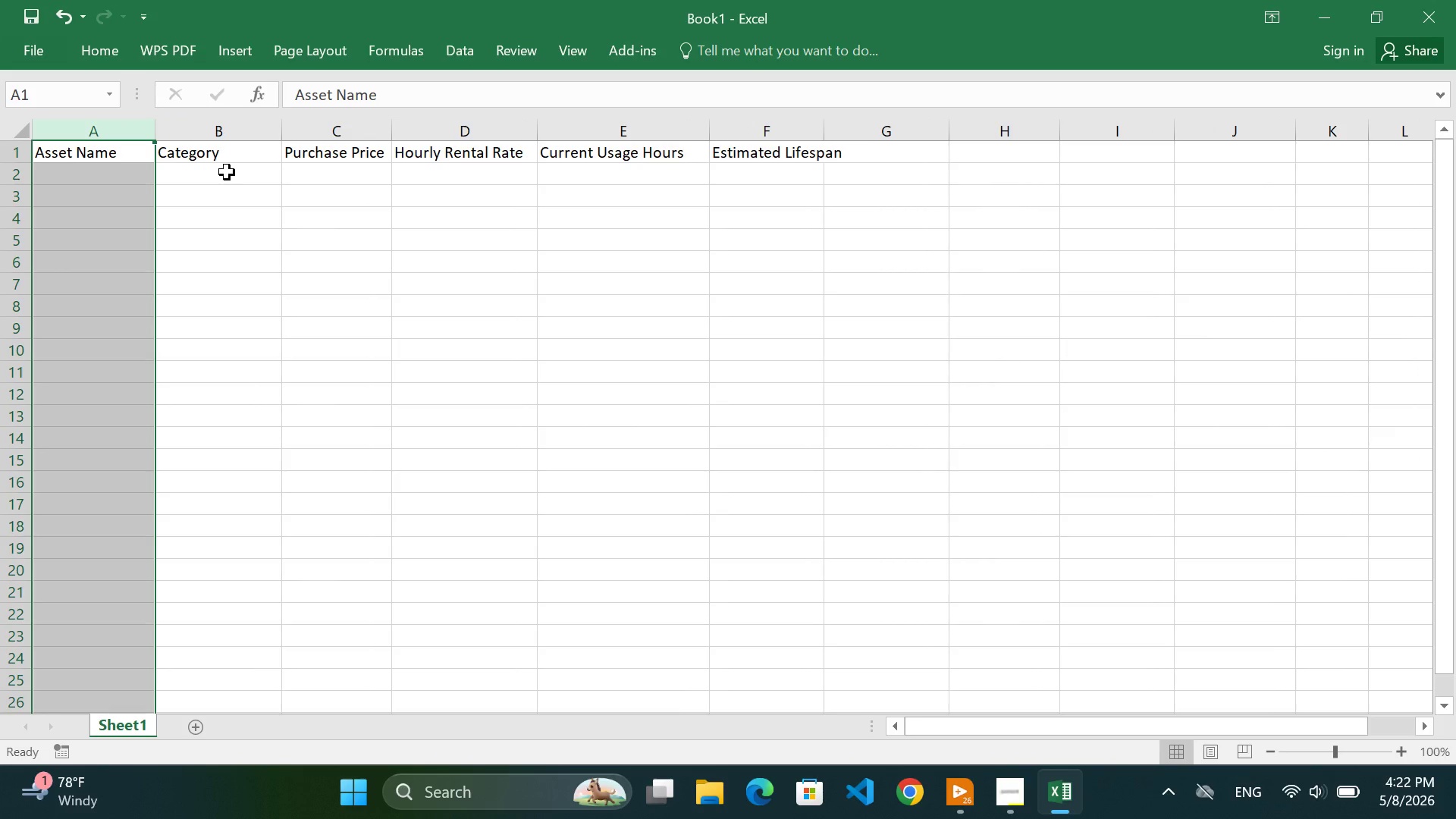 
left_click_drag(start_coordinate=[283, 133], to_coordinate=[312, 129])
 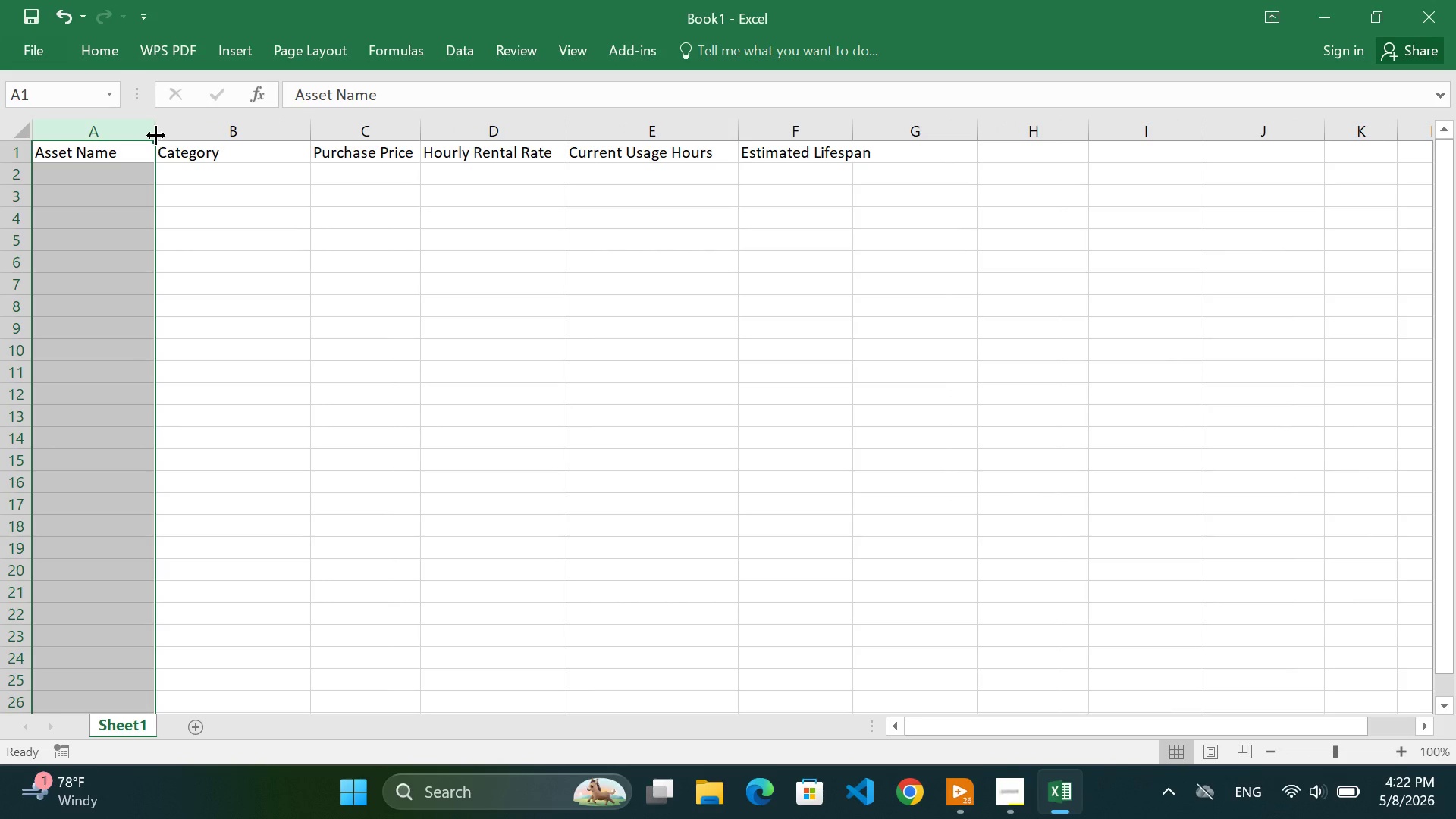 
left_click_drag(start_coordinate=[154, 135], to_coordinate=[180, 133])
 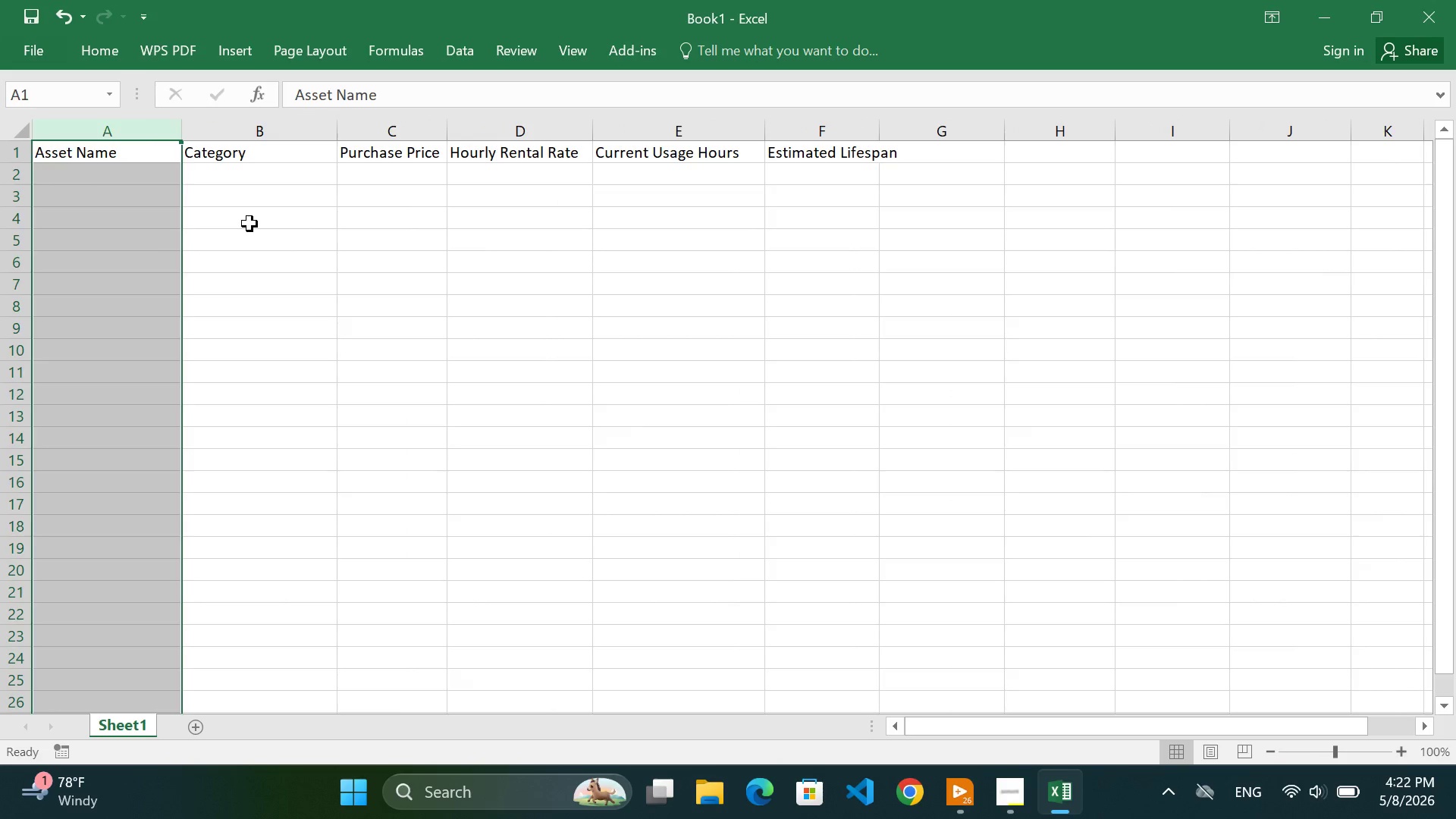 
left_click([249, 224])
 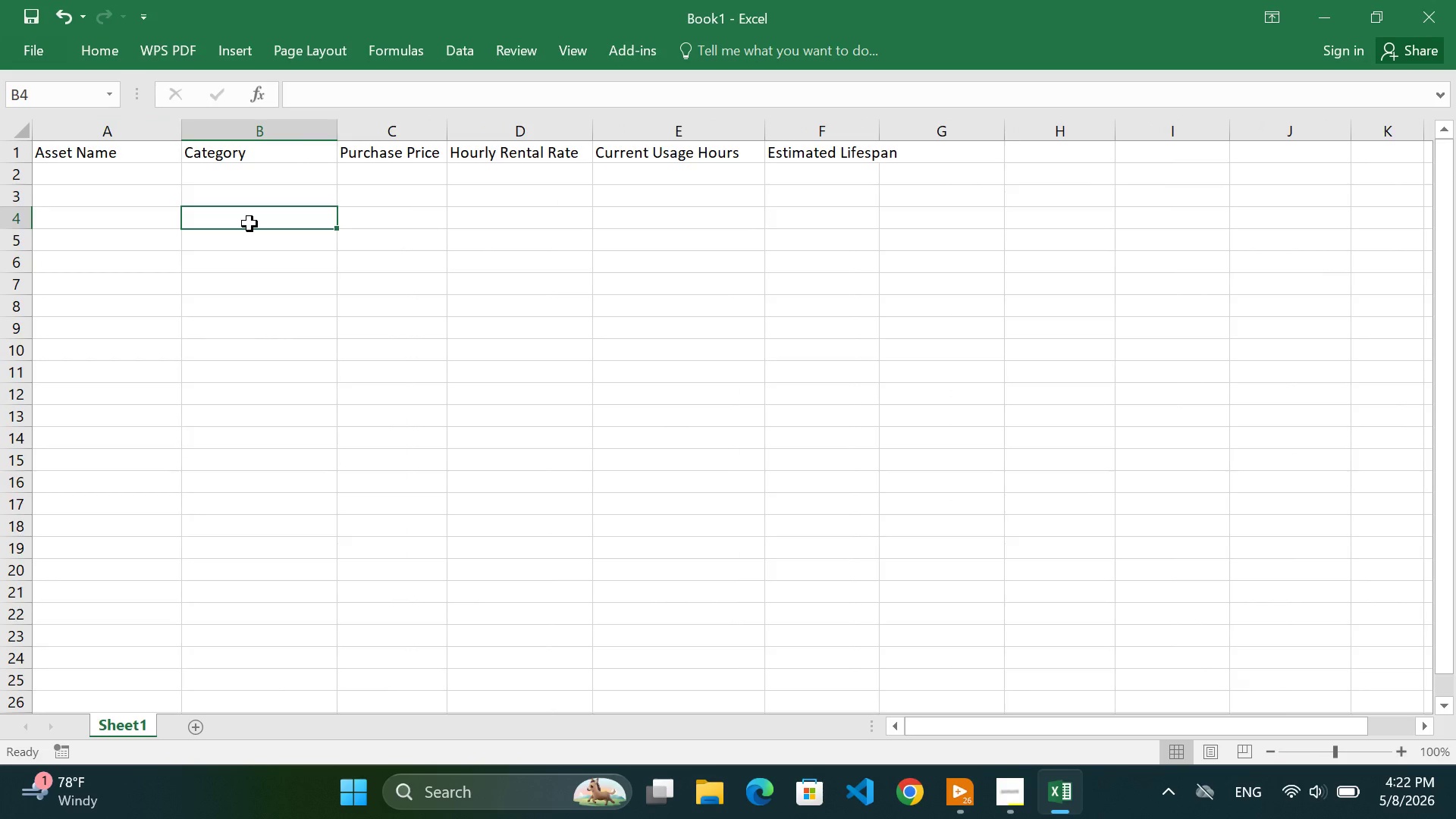 
wait(12.94)
 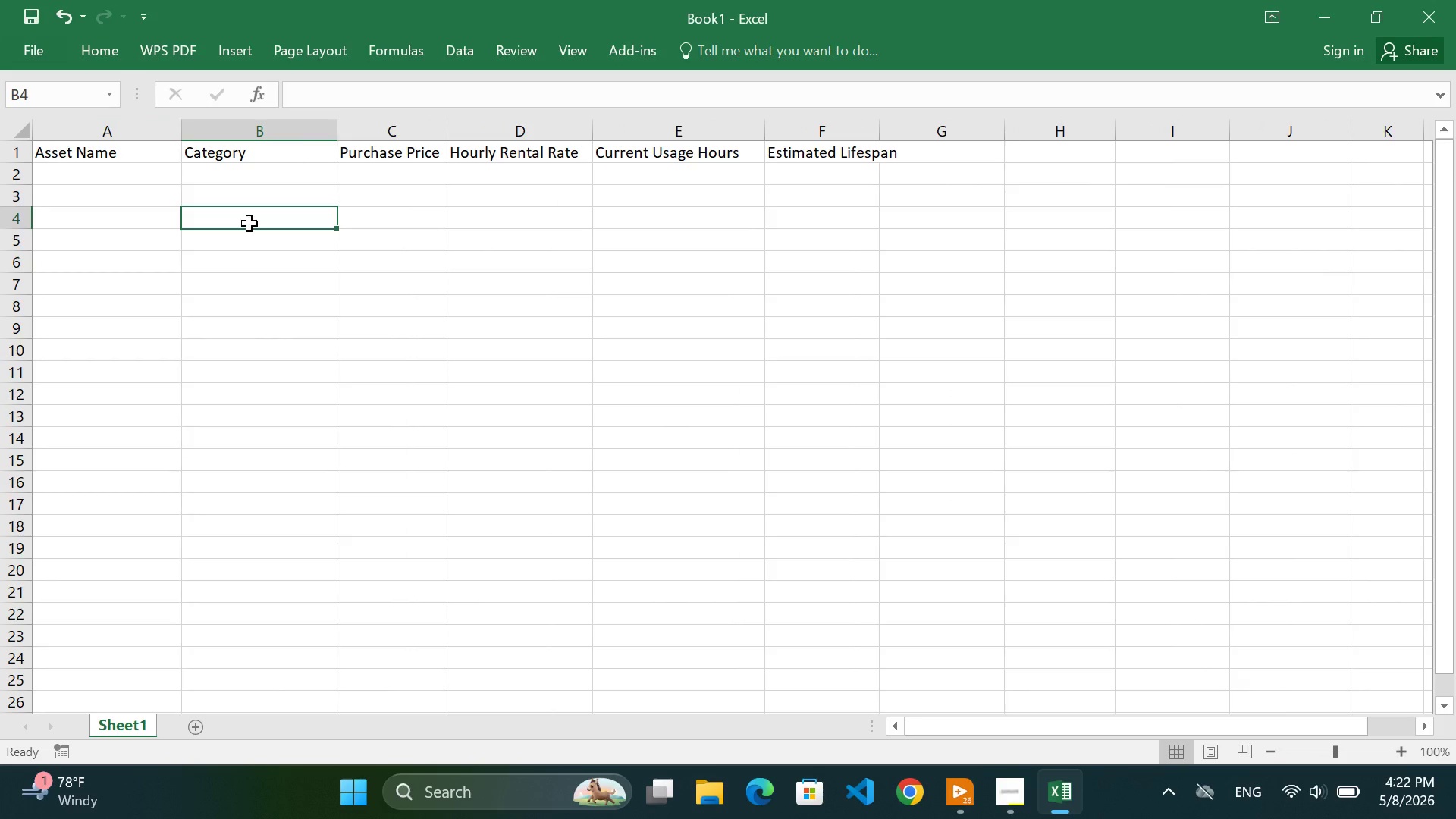 
left_click([130, 160])
 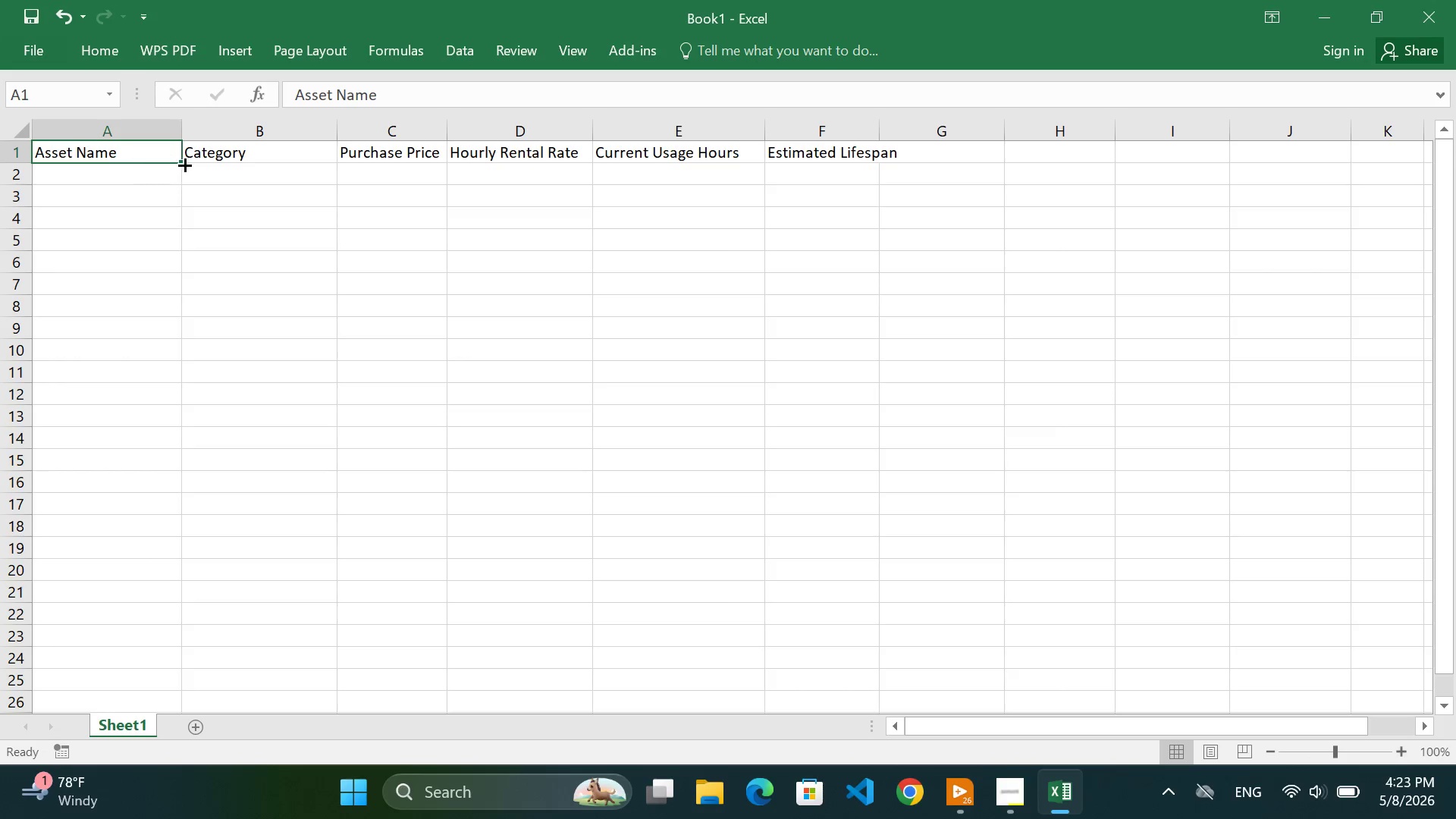 
left_click([268, 162])
 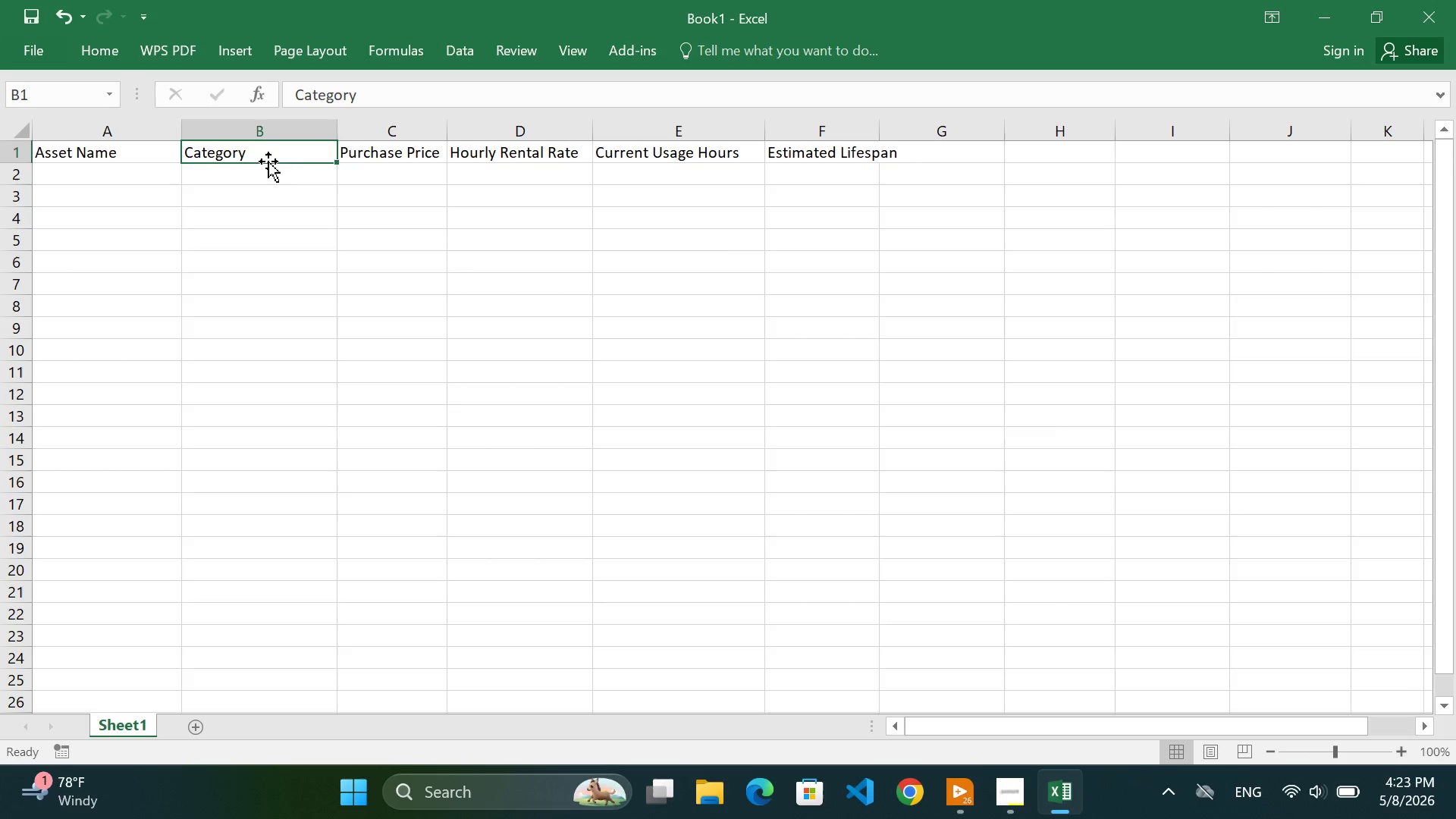 
left_click([384, 159])
 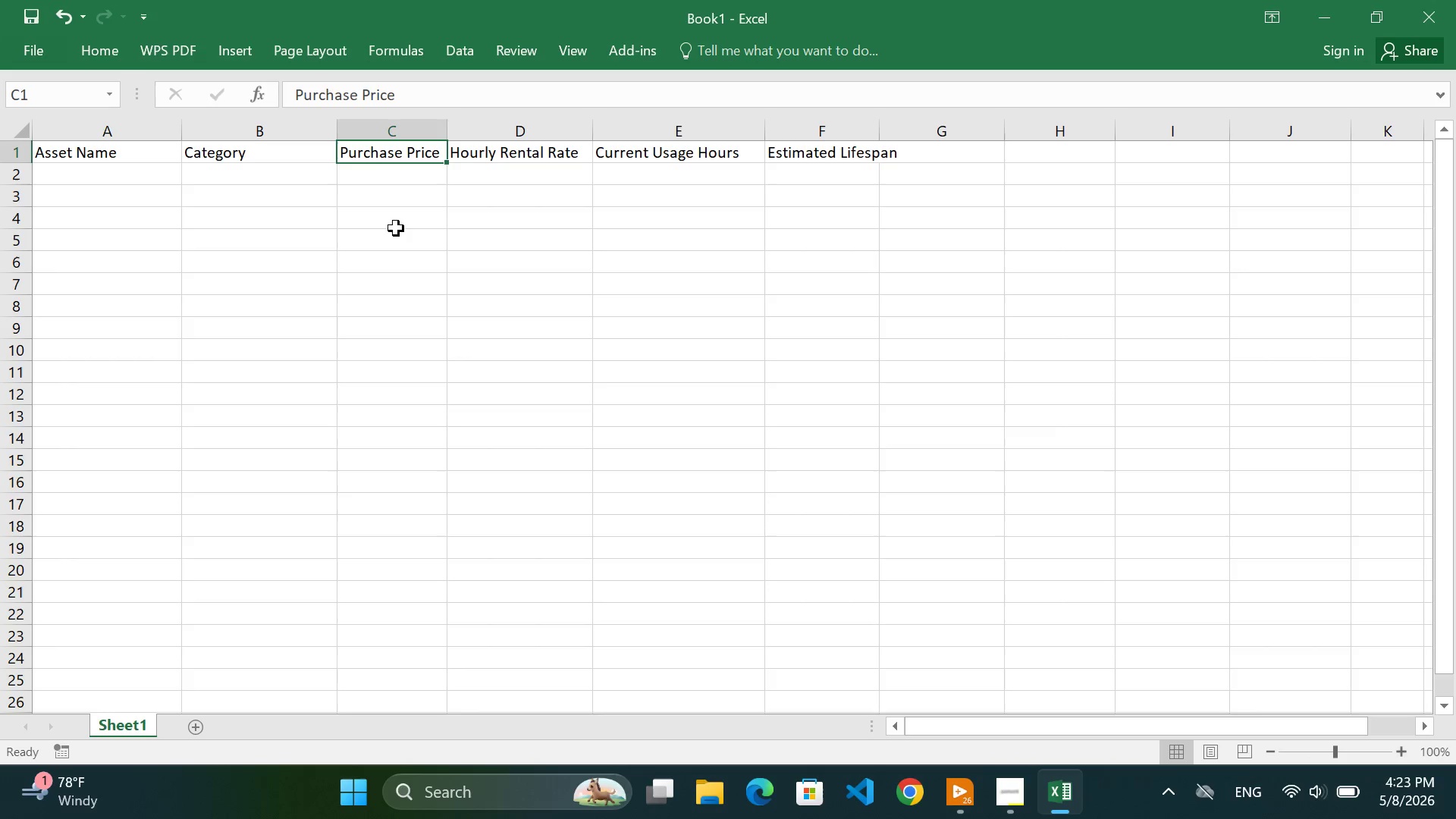 
double_click([414, 157])
 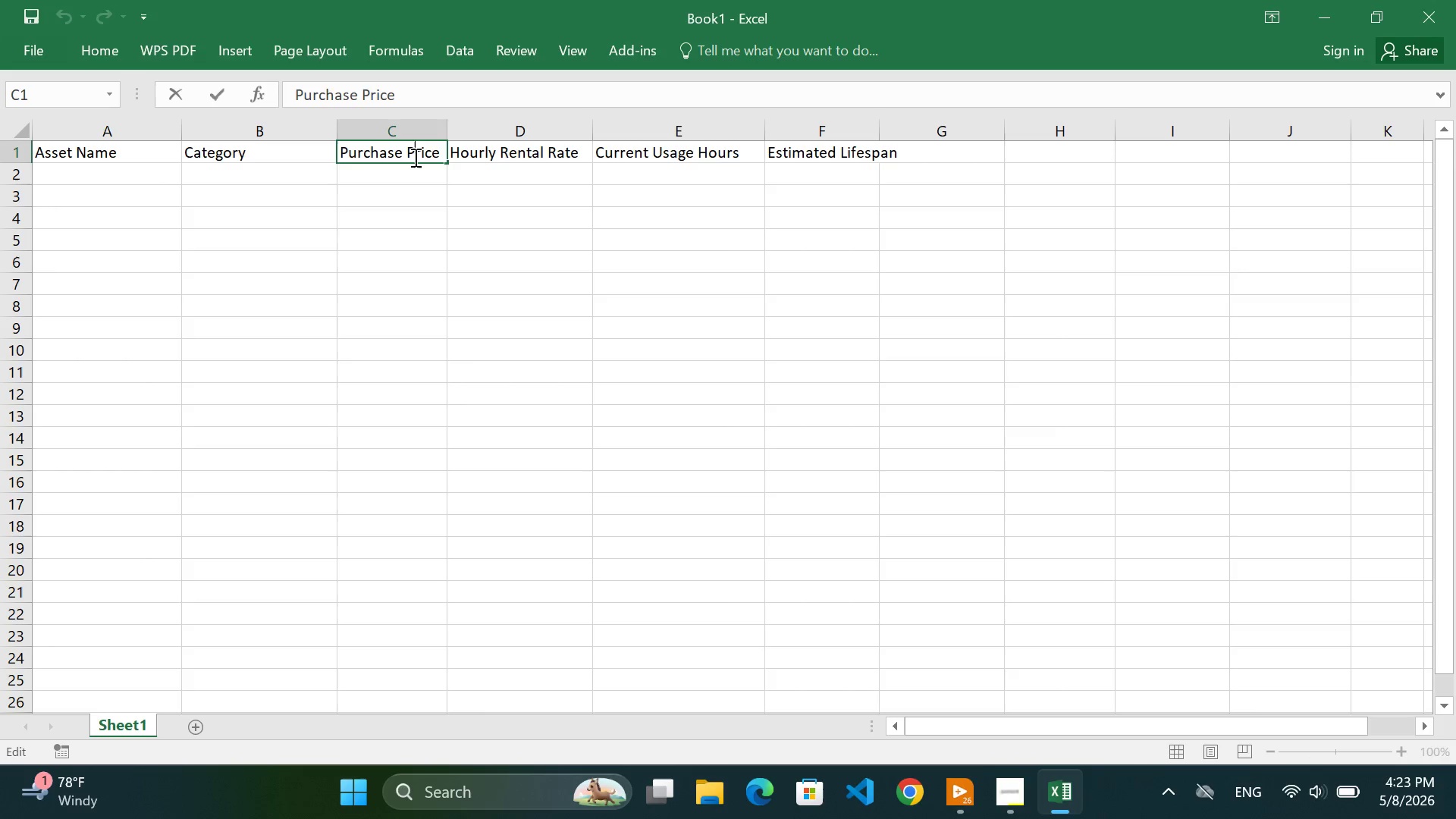 
triple_click([414, 157])
 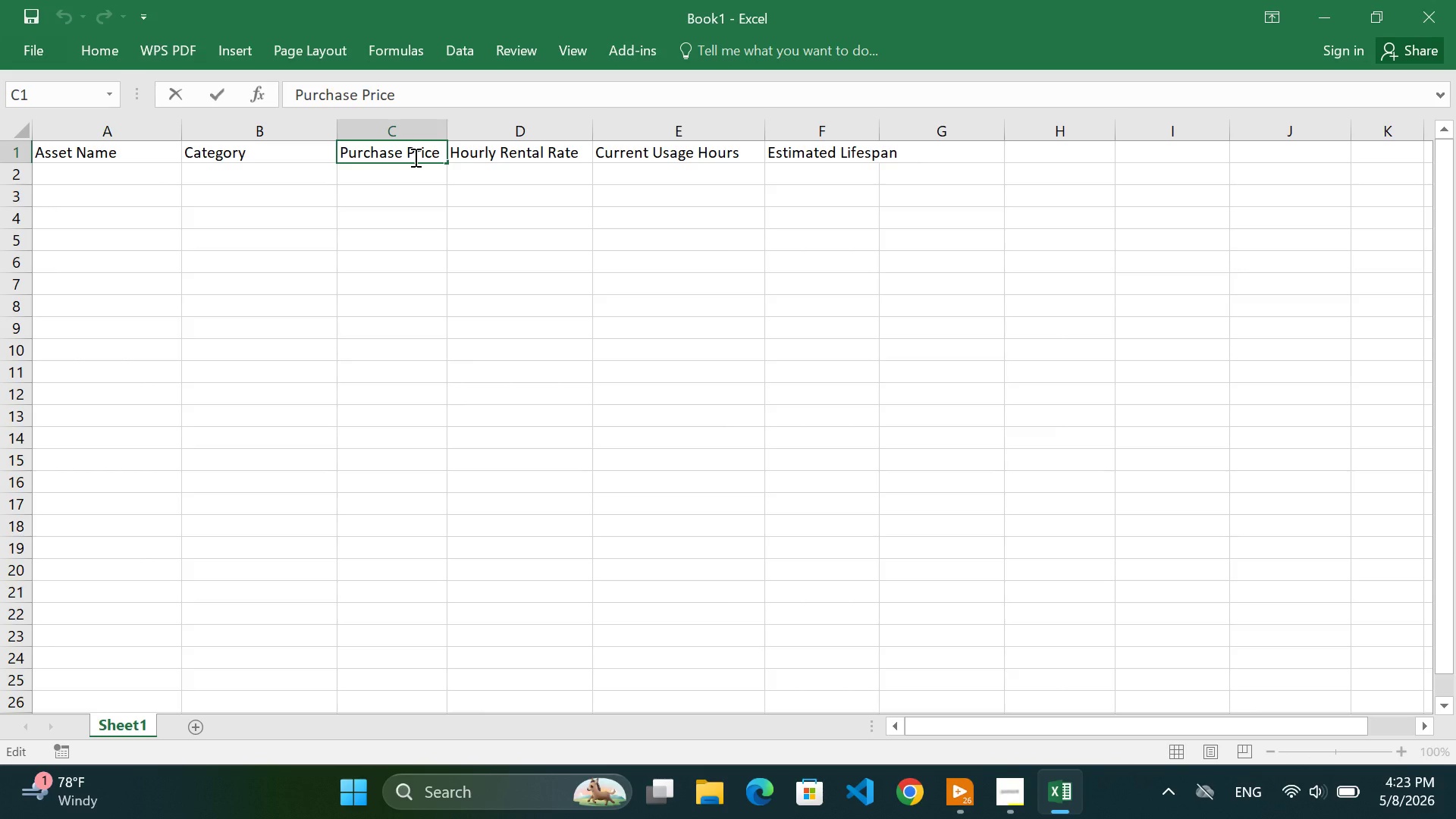 
key(Backspace)
 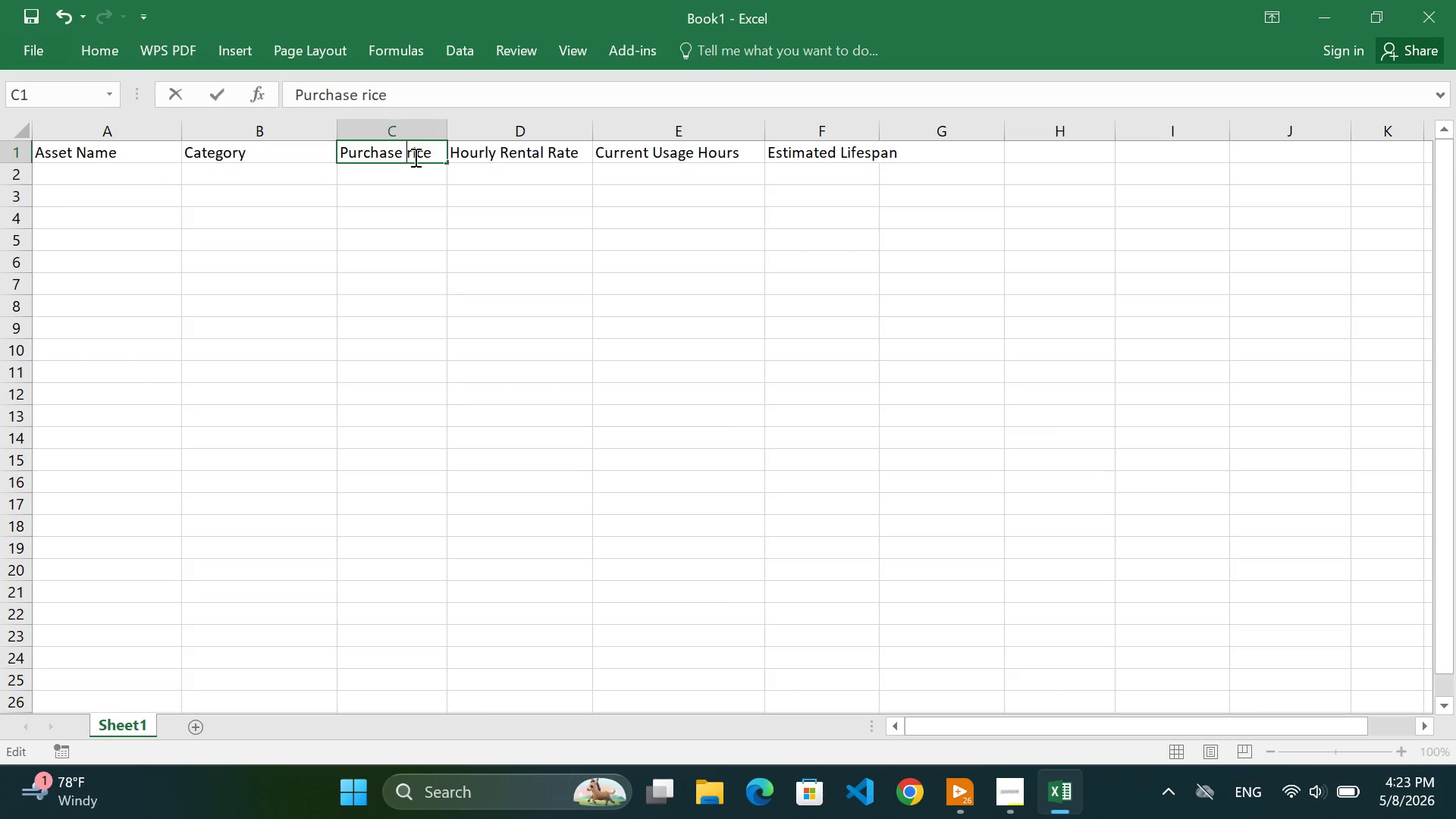 
key(Shift+P)
 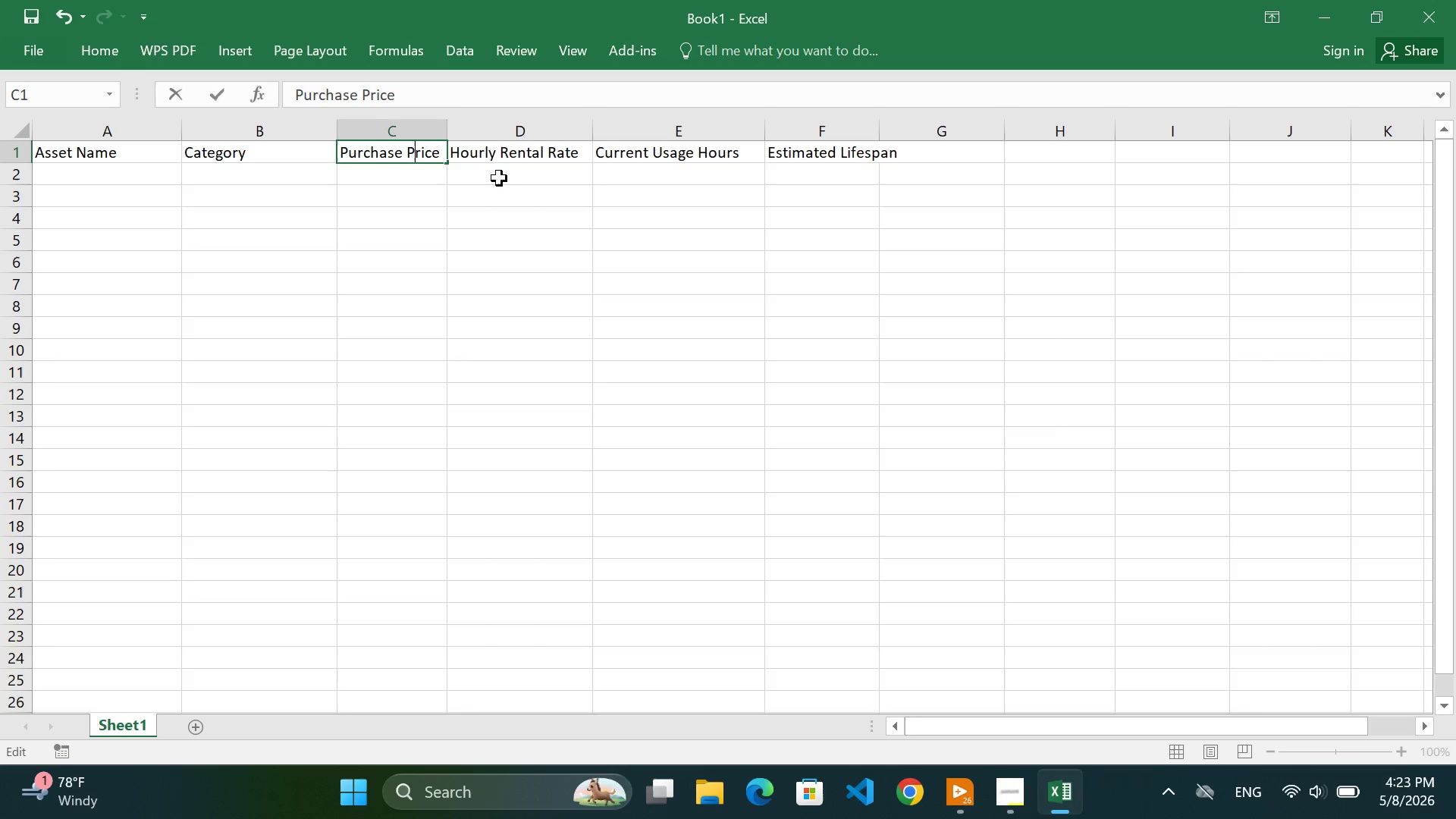 
left_click([532, 196])
 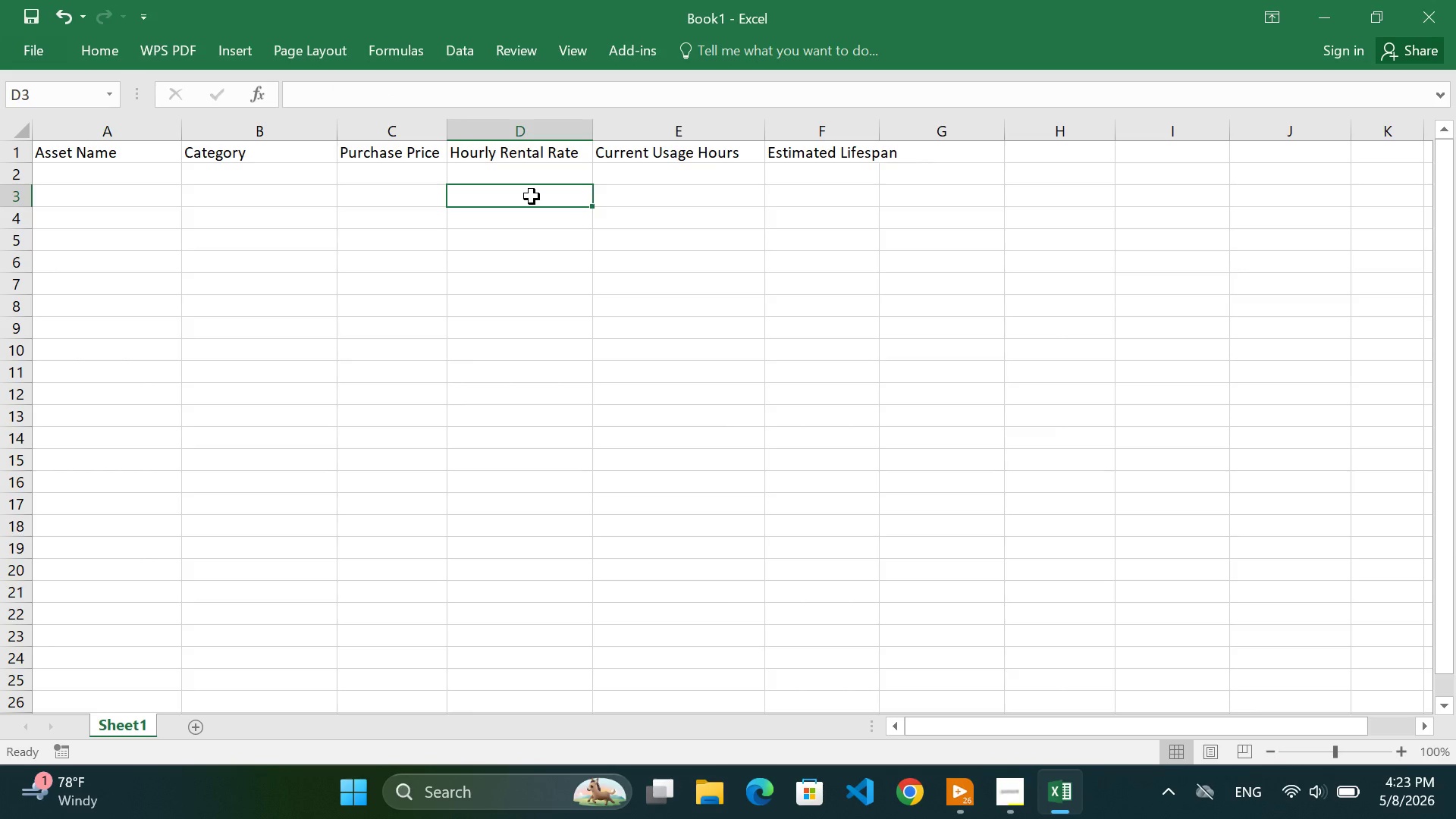 
wait(7.8)
 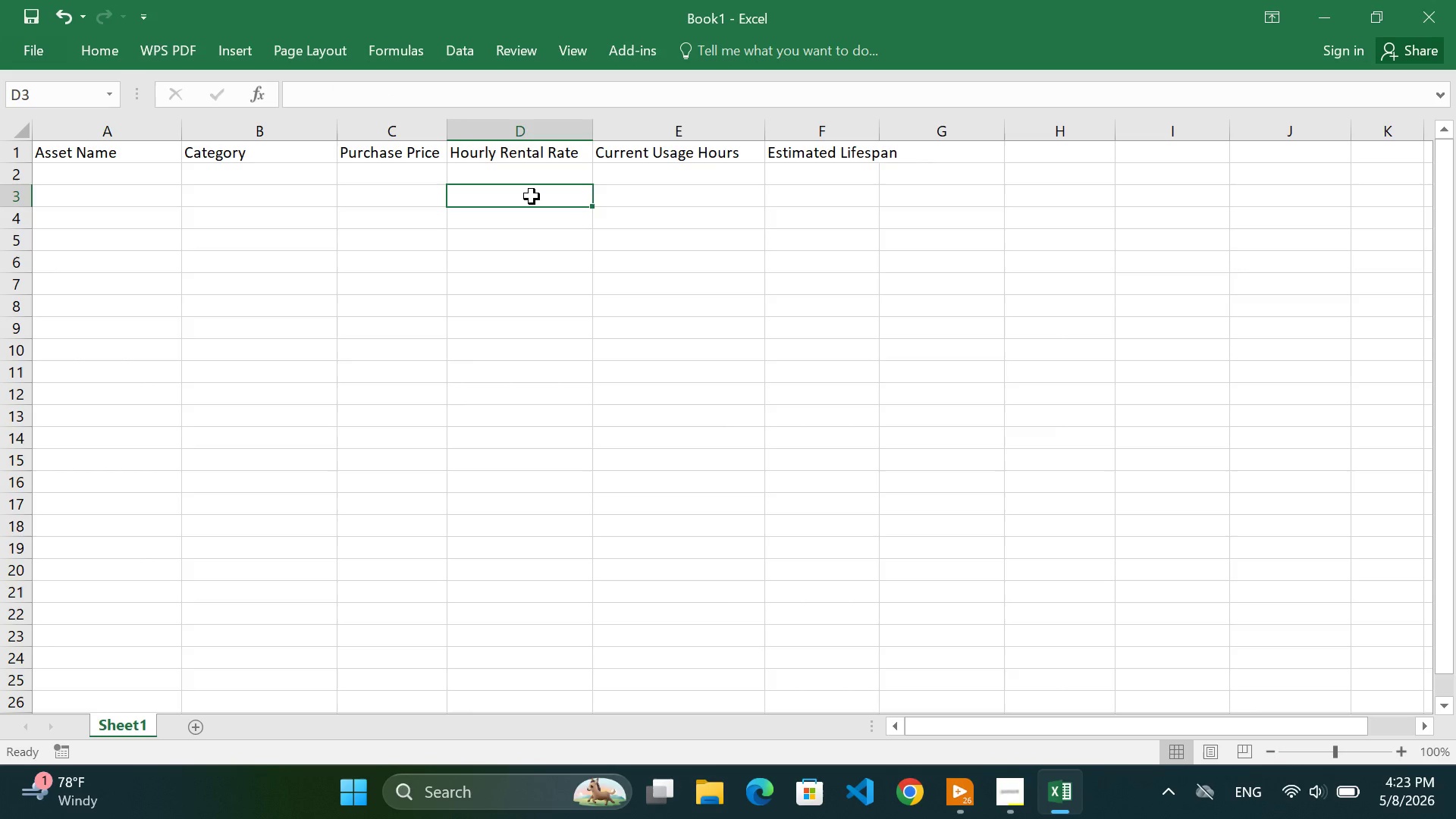 
left_click([644, 180])
 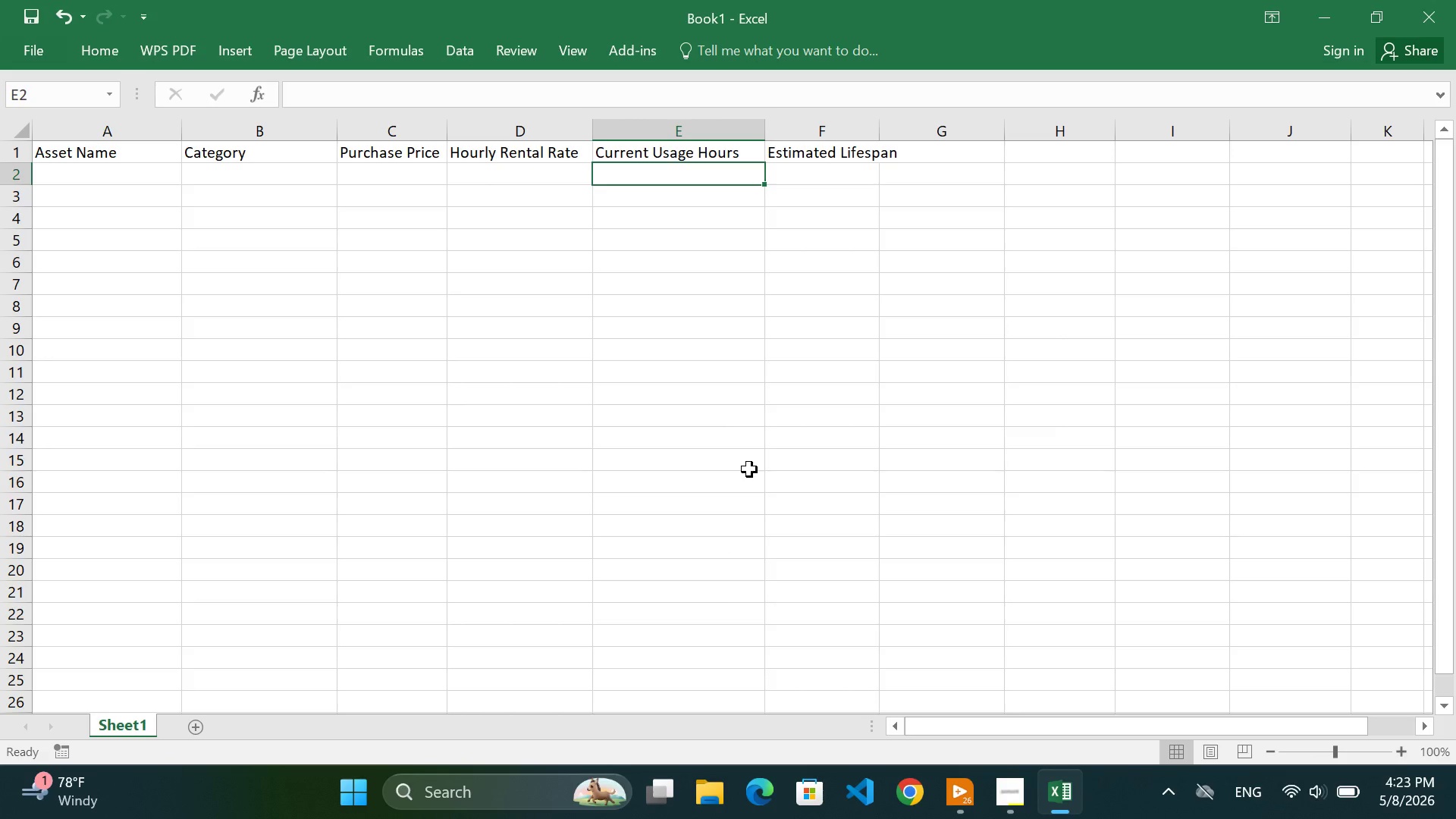 
wait(8.3)
 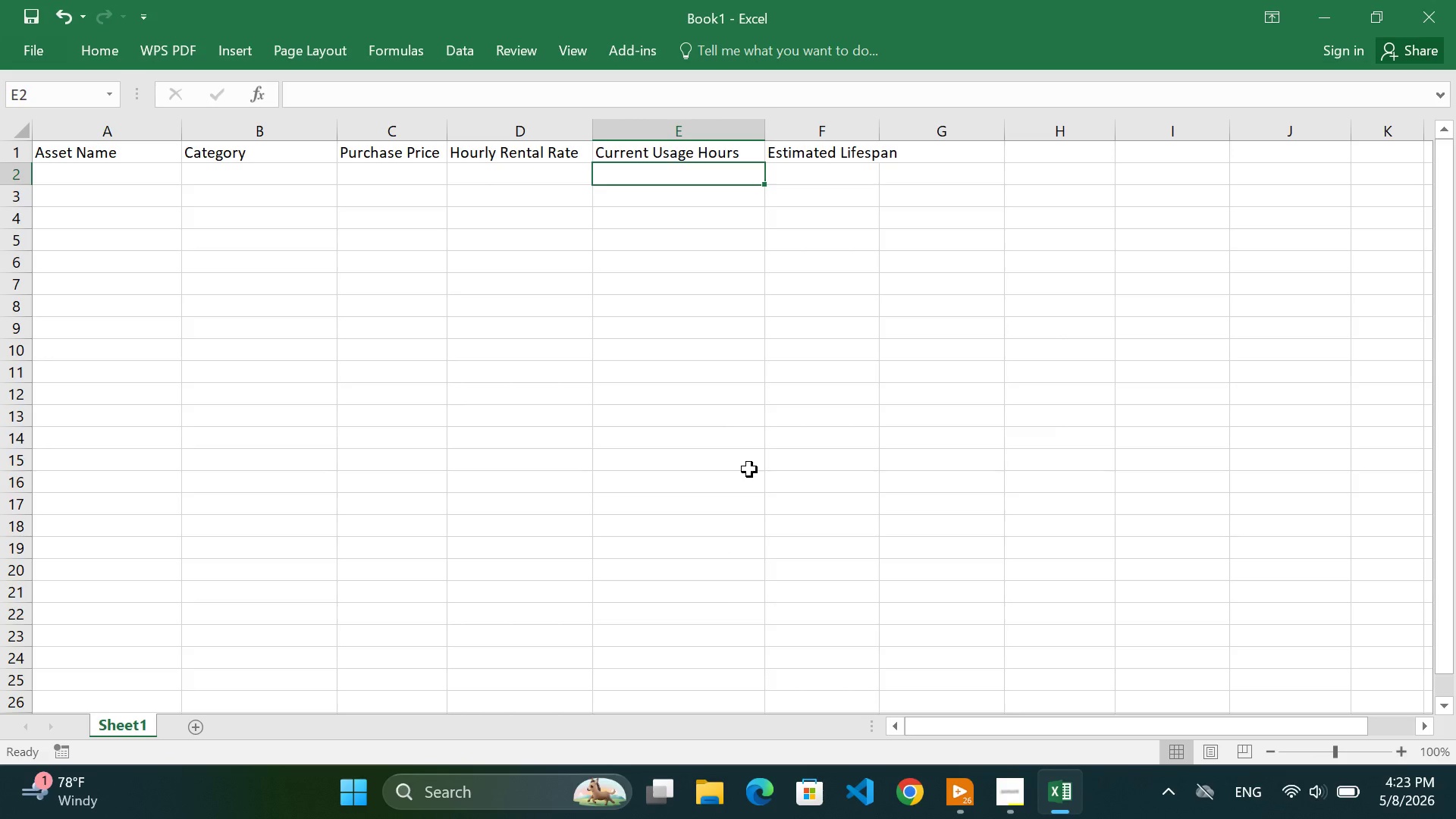 
left_click([97, 171])
 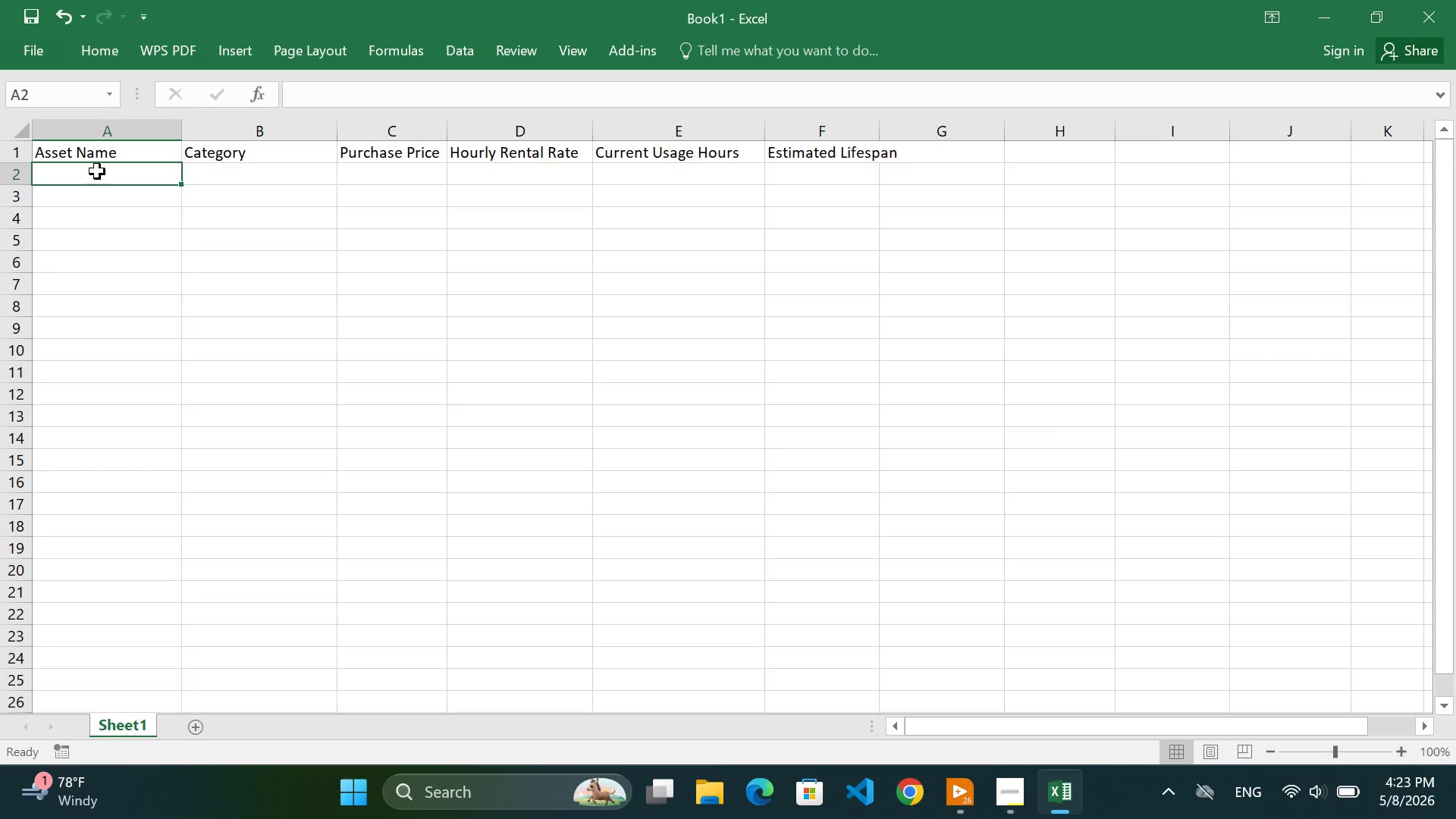 
type(DJI Inspire 3)
 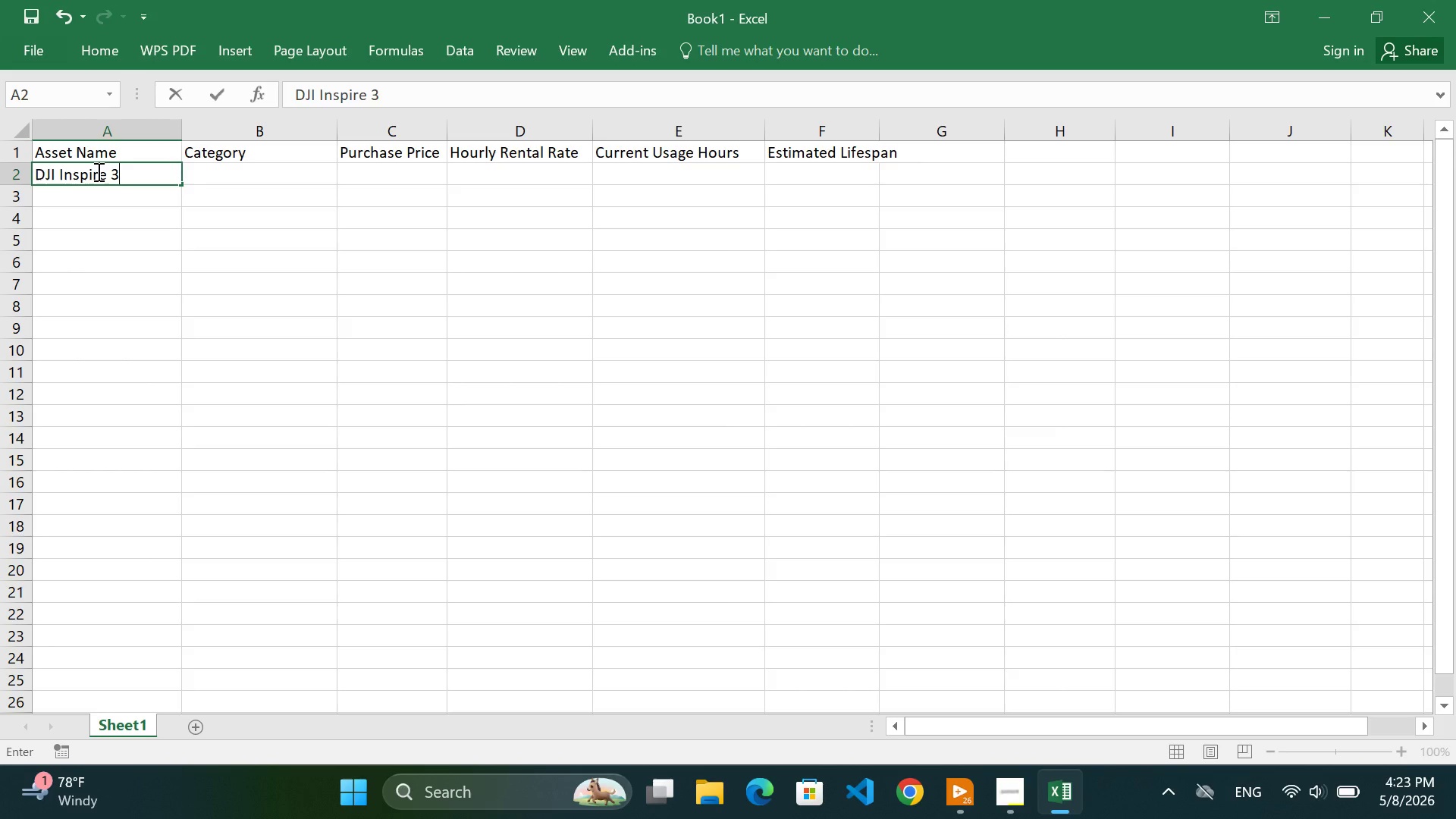 
left_click([91, 196])
 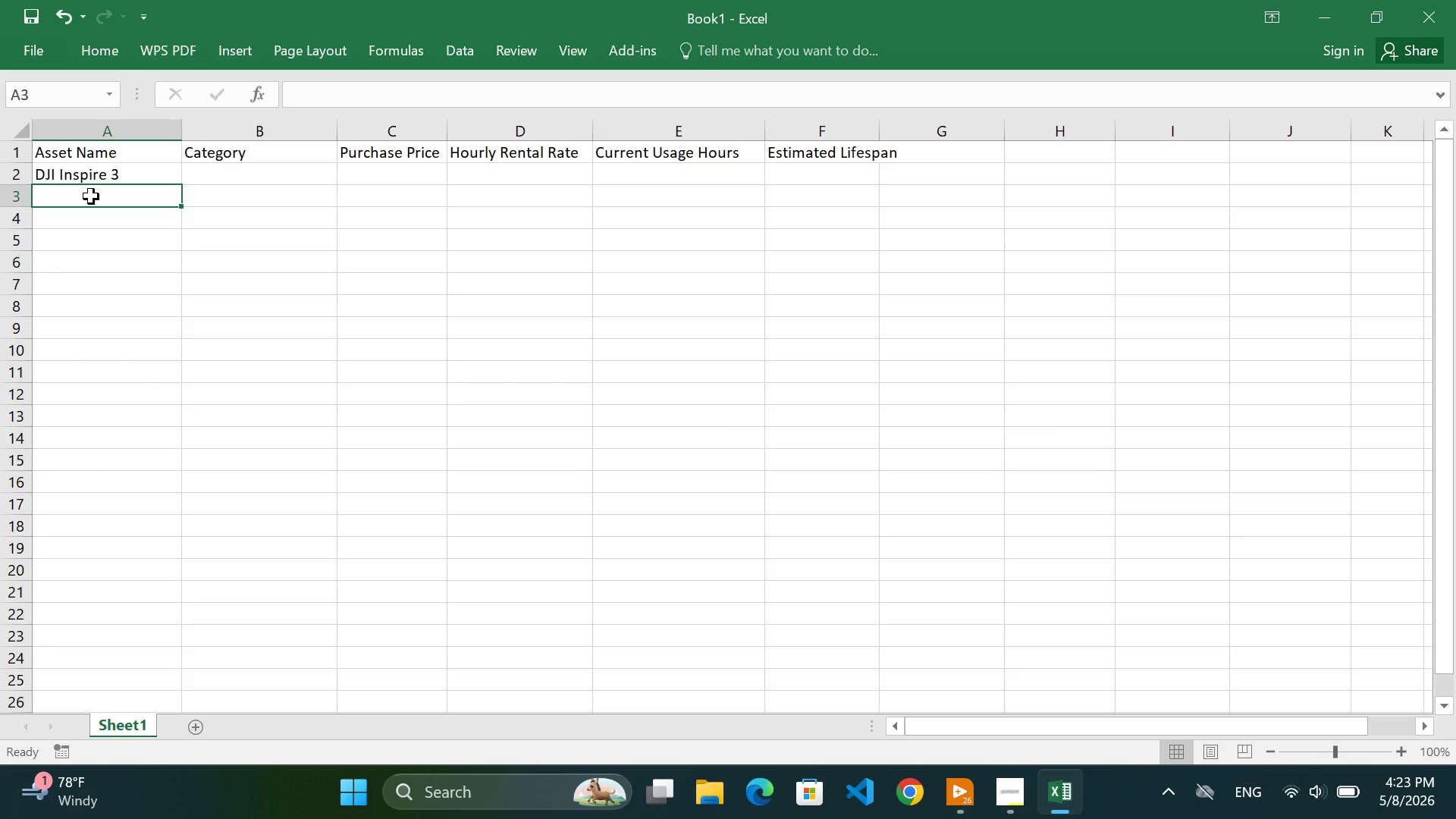 
type(RED V-r)
key(Backspace)
type(Raptor 8k)
 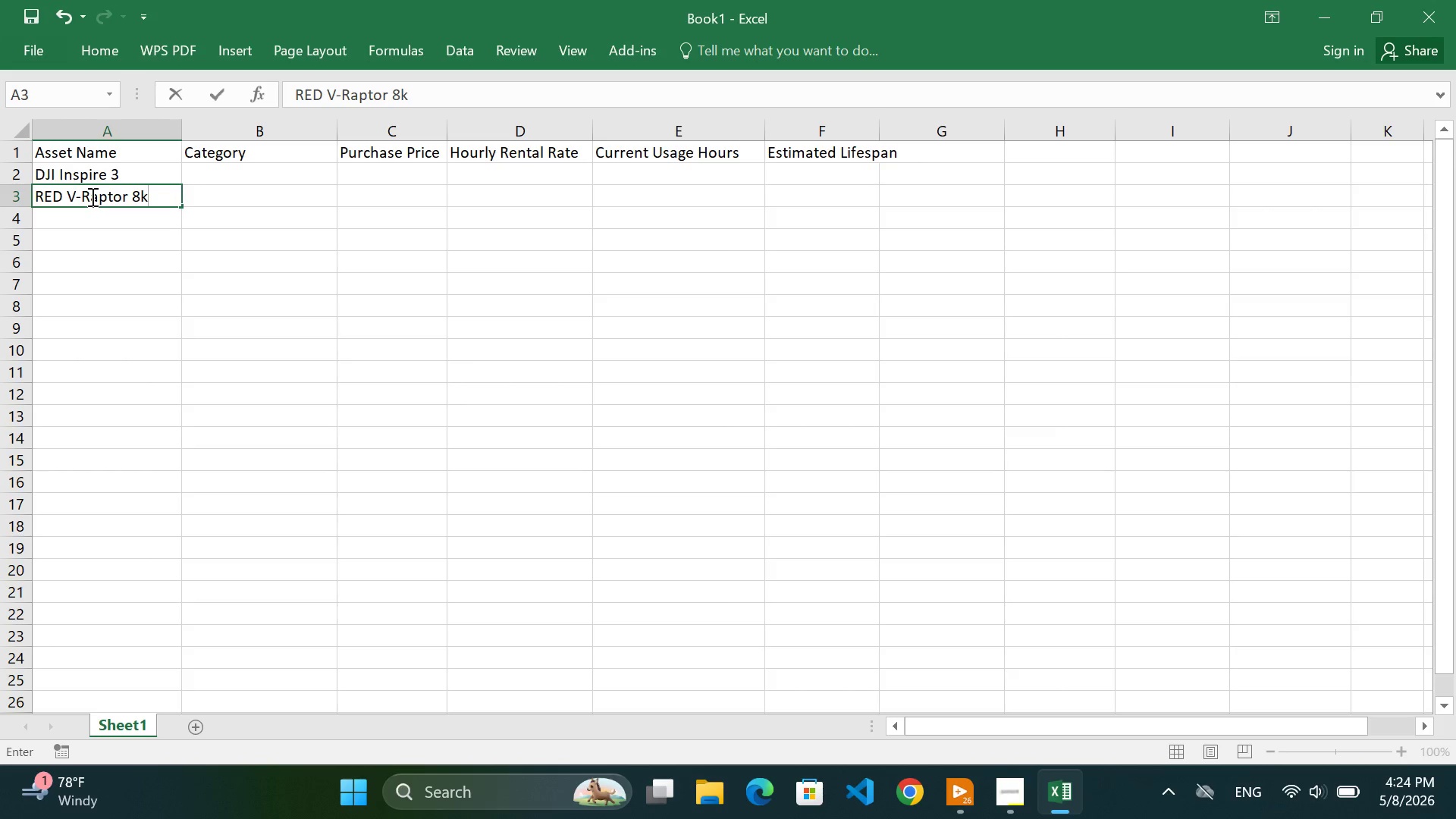 
key(ArrowDown)
 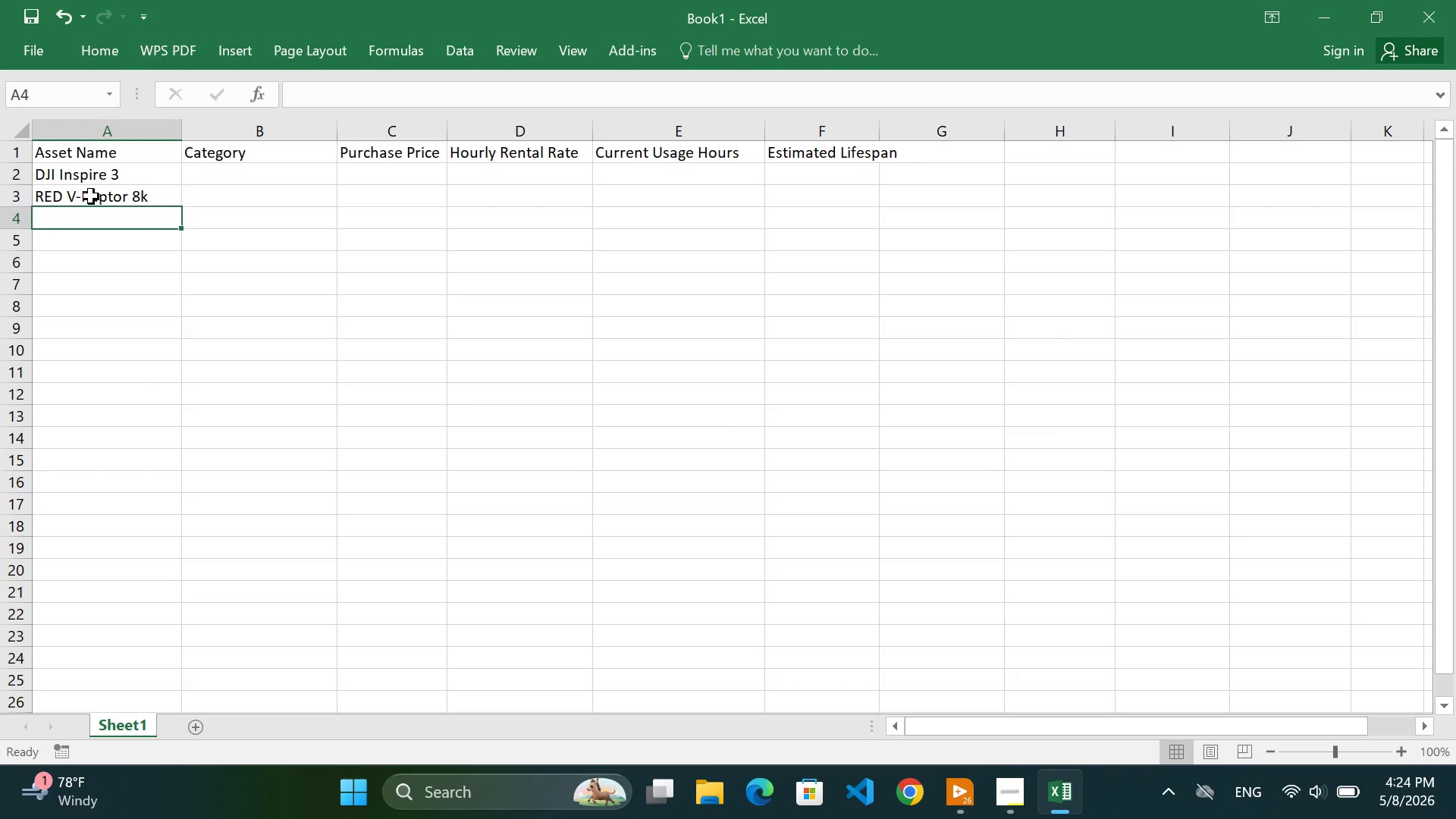 
type(Sony FX6)
 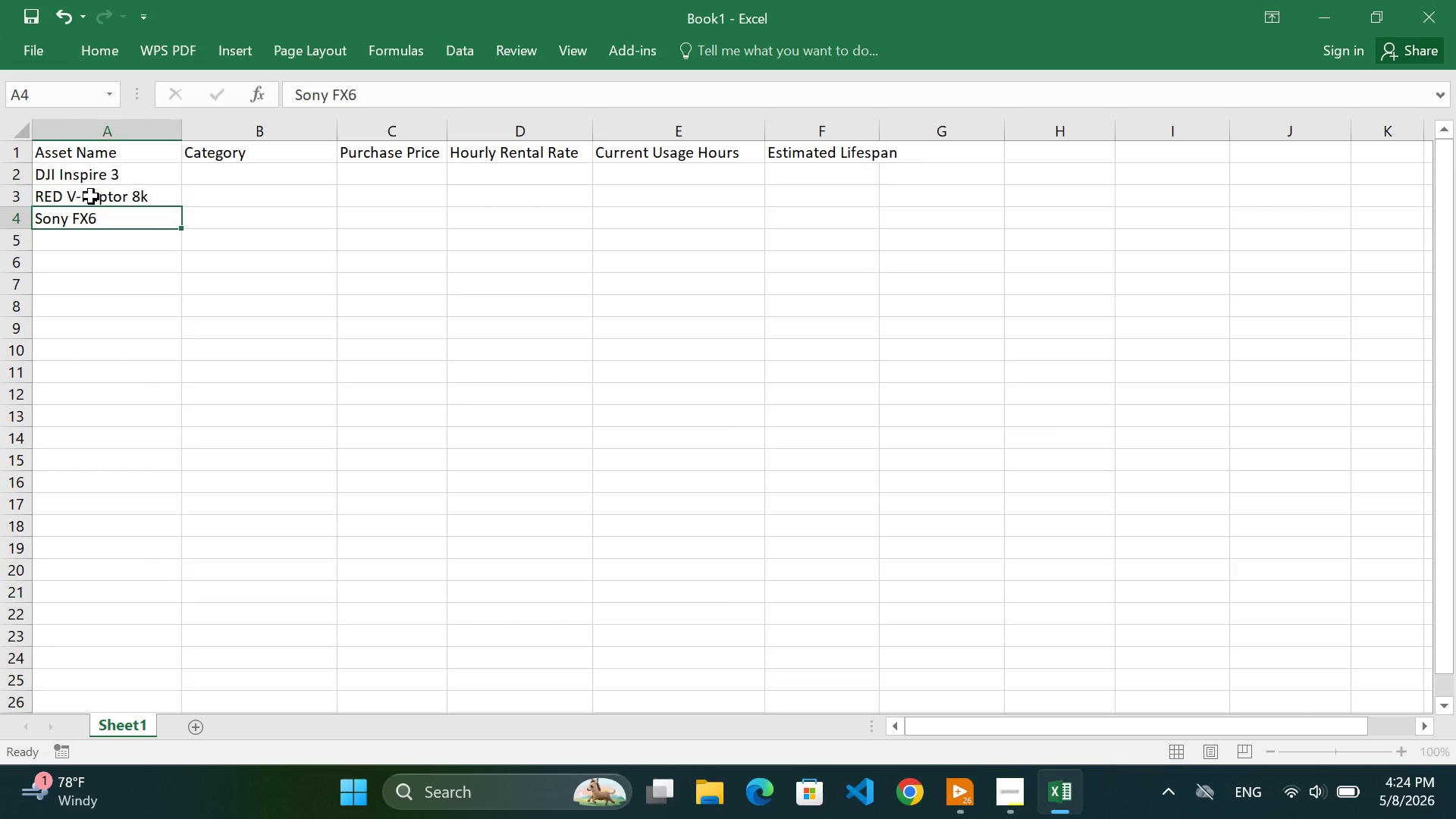 
 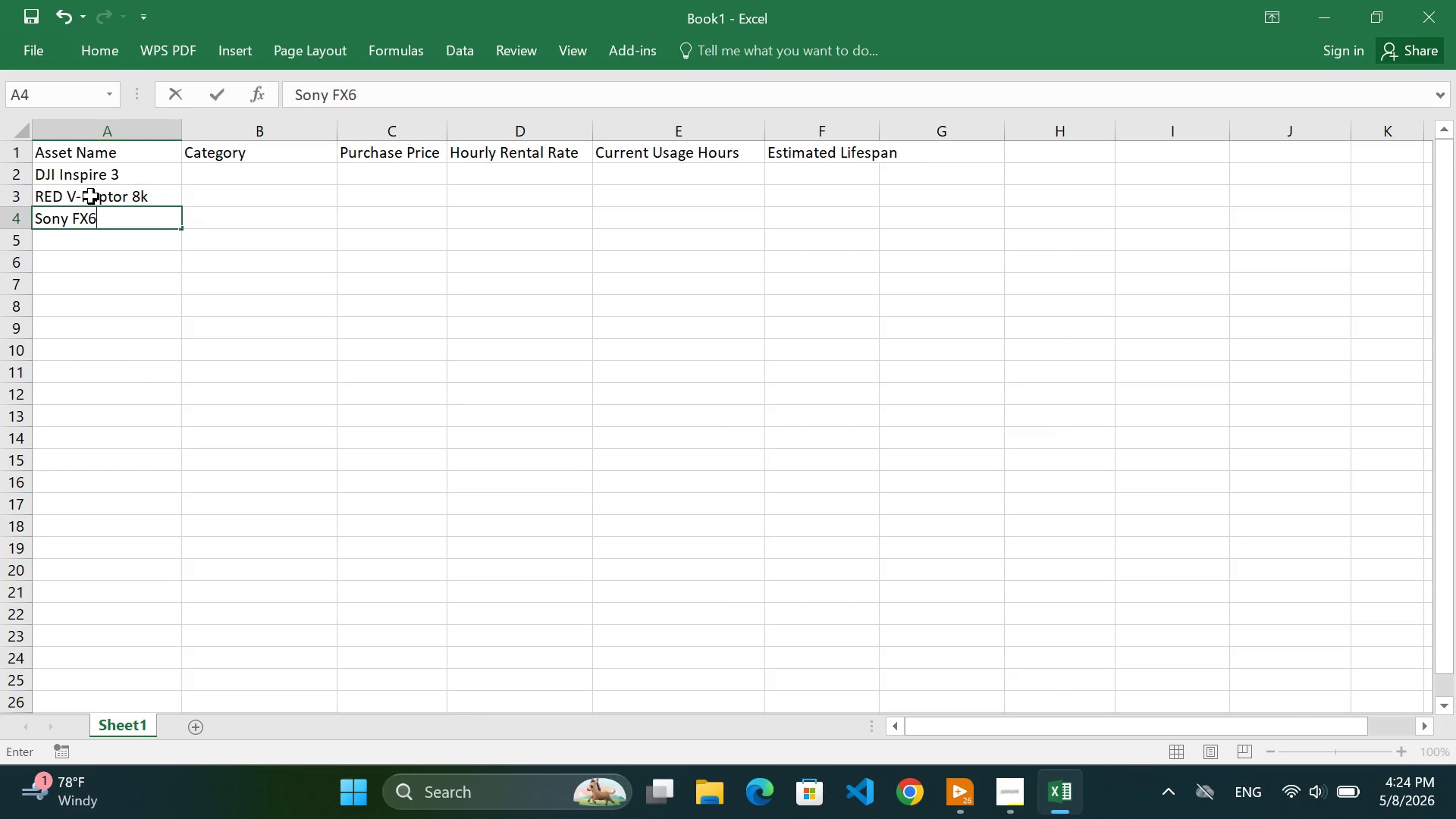 
key(ArrowDown)
 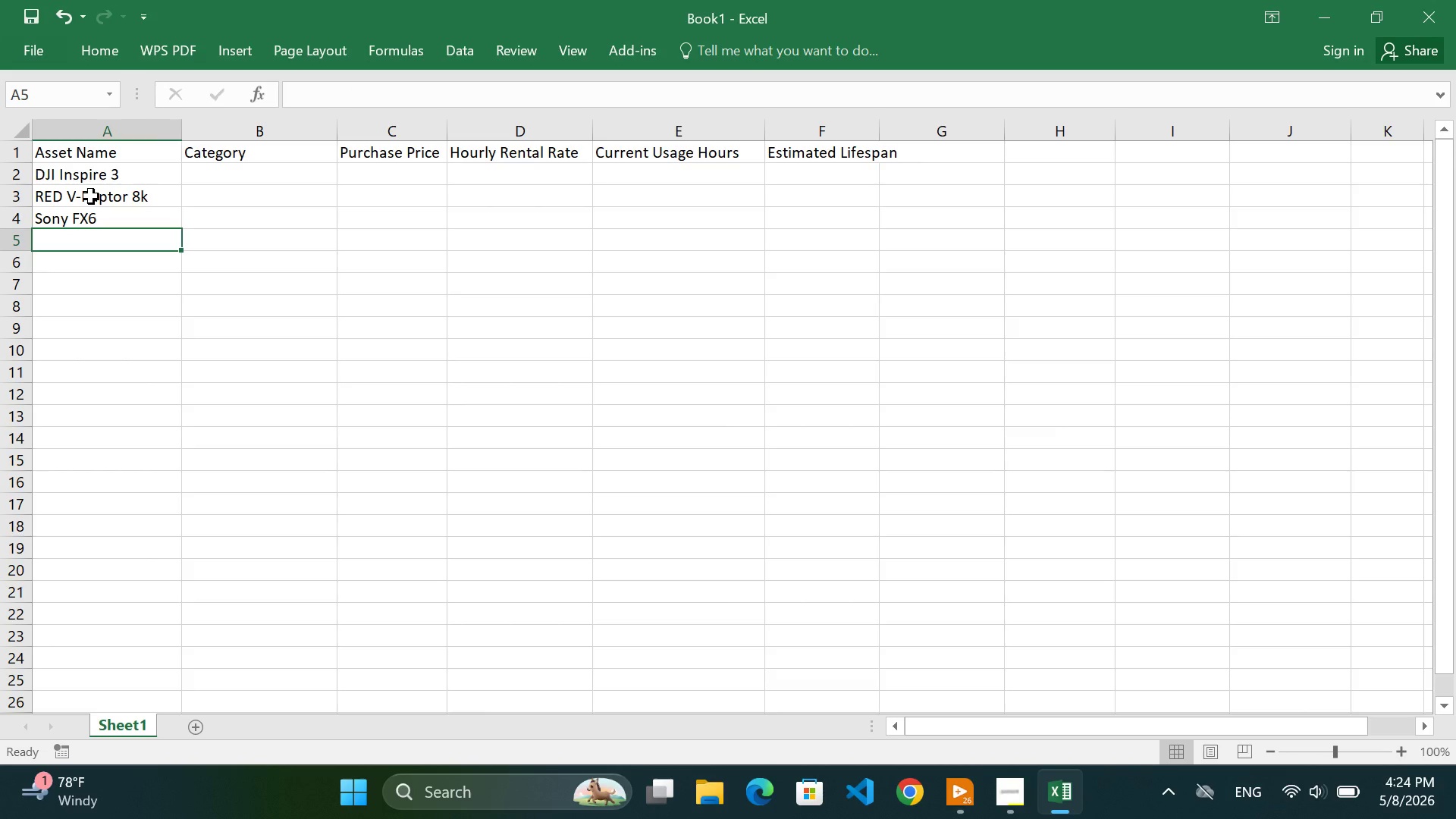 
type(LiDAR Mapper X2)
 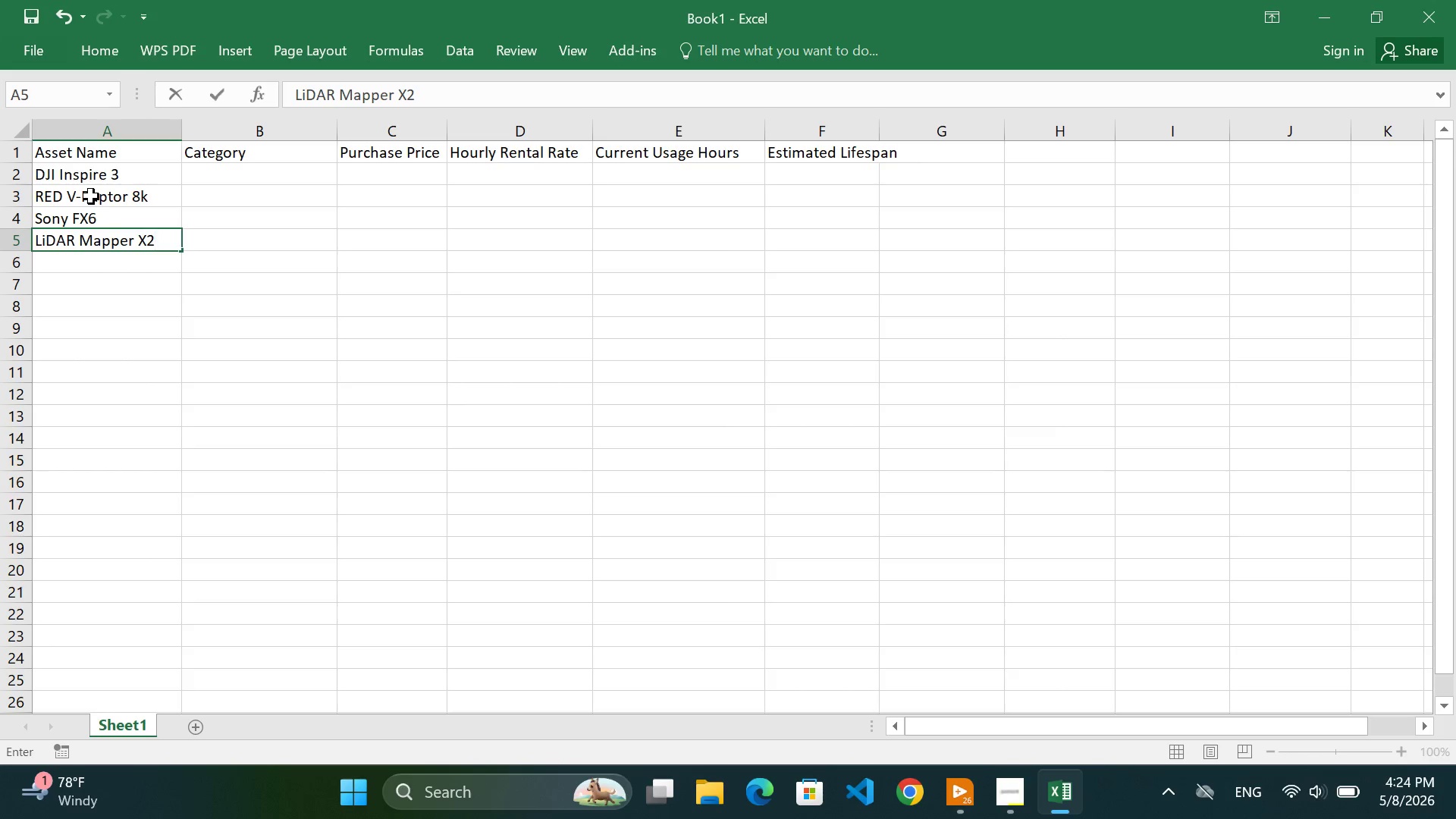 
key(ArrowDown)
 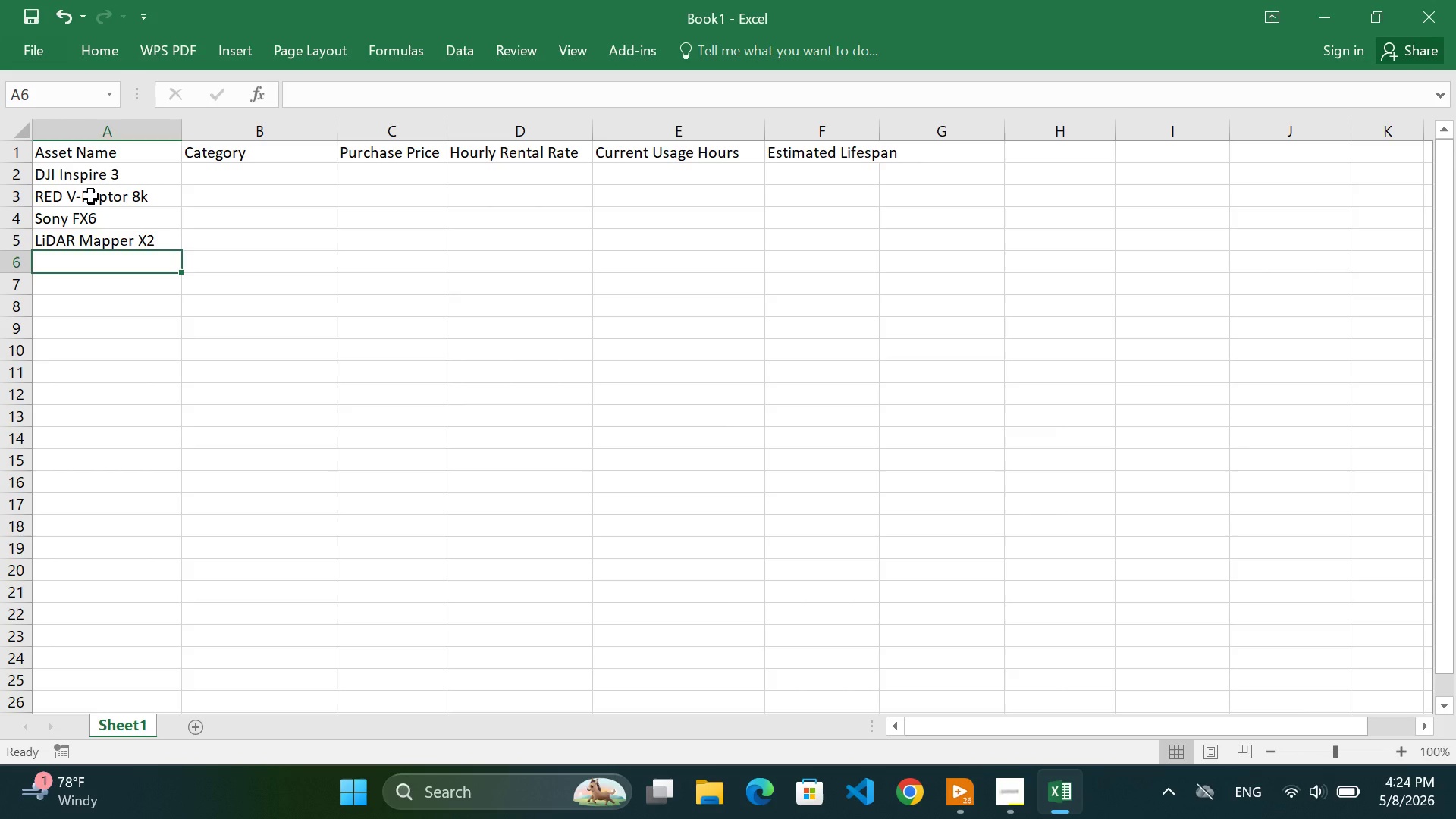 
type(Canon)
 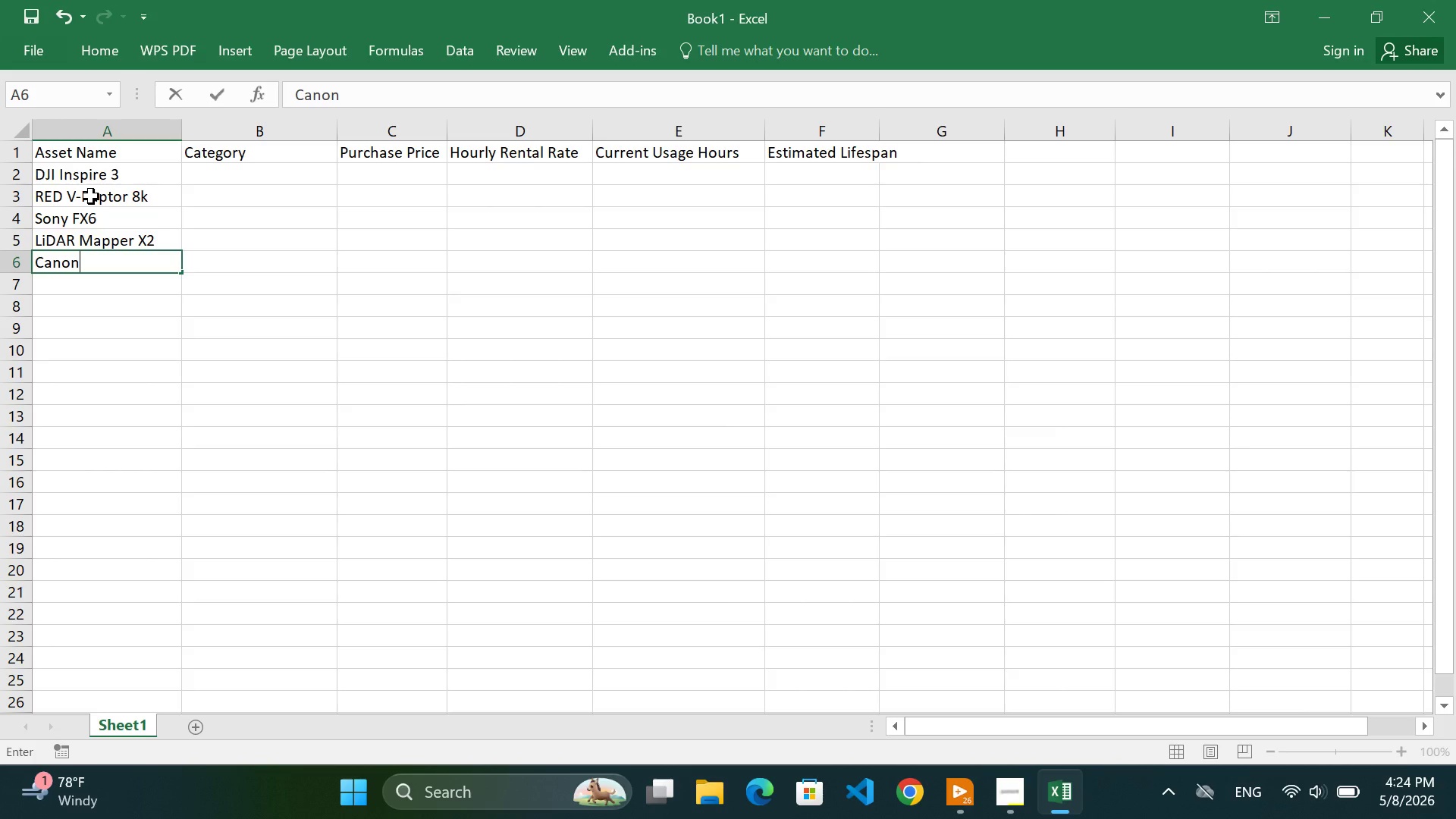 
type( c5)
key(Backspace)
key(Backspace)
key(Backspace)
type( C500 Mark II)
 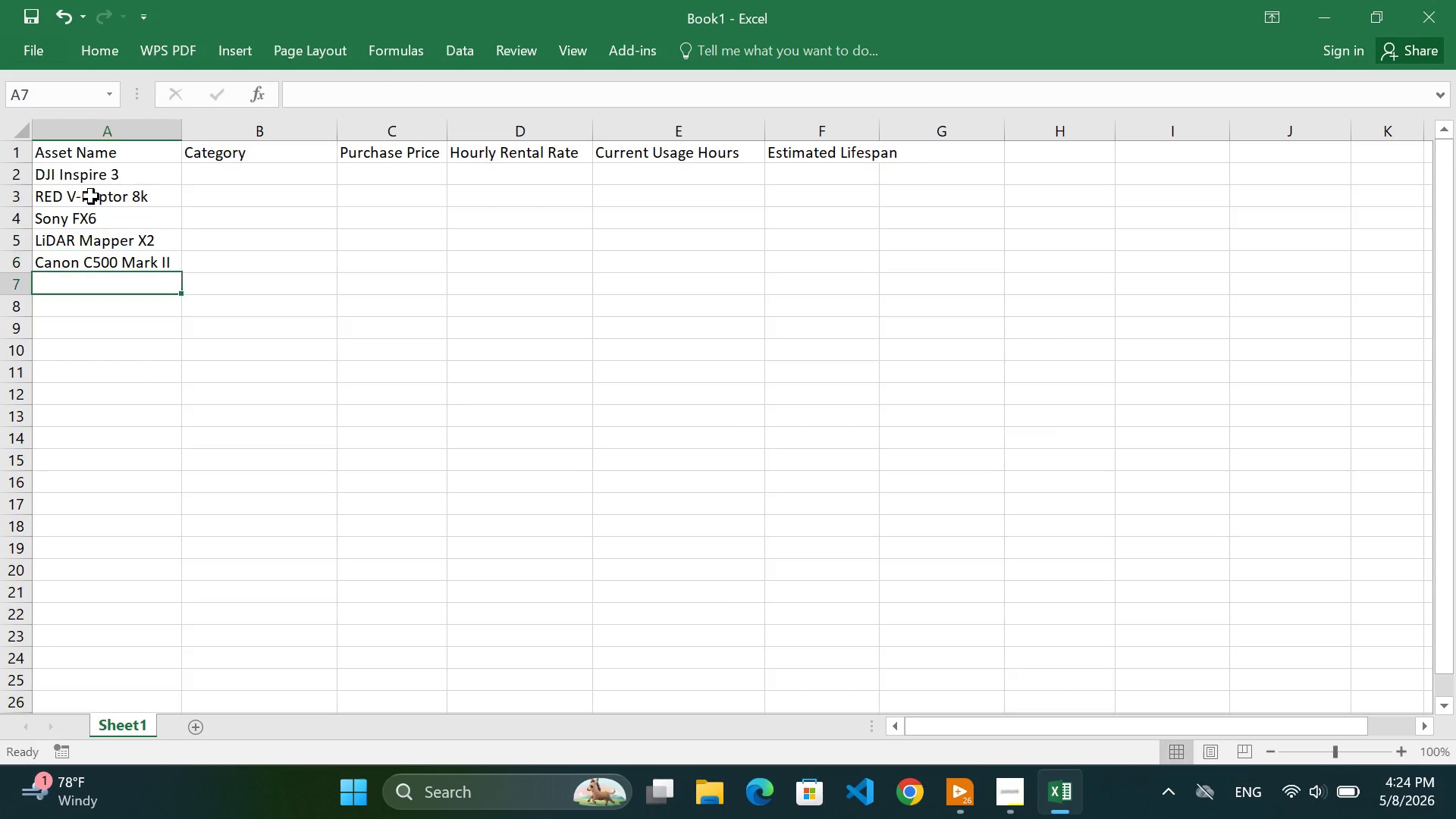 
wait(18.84)
 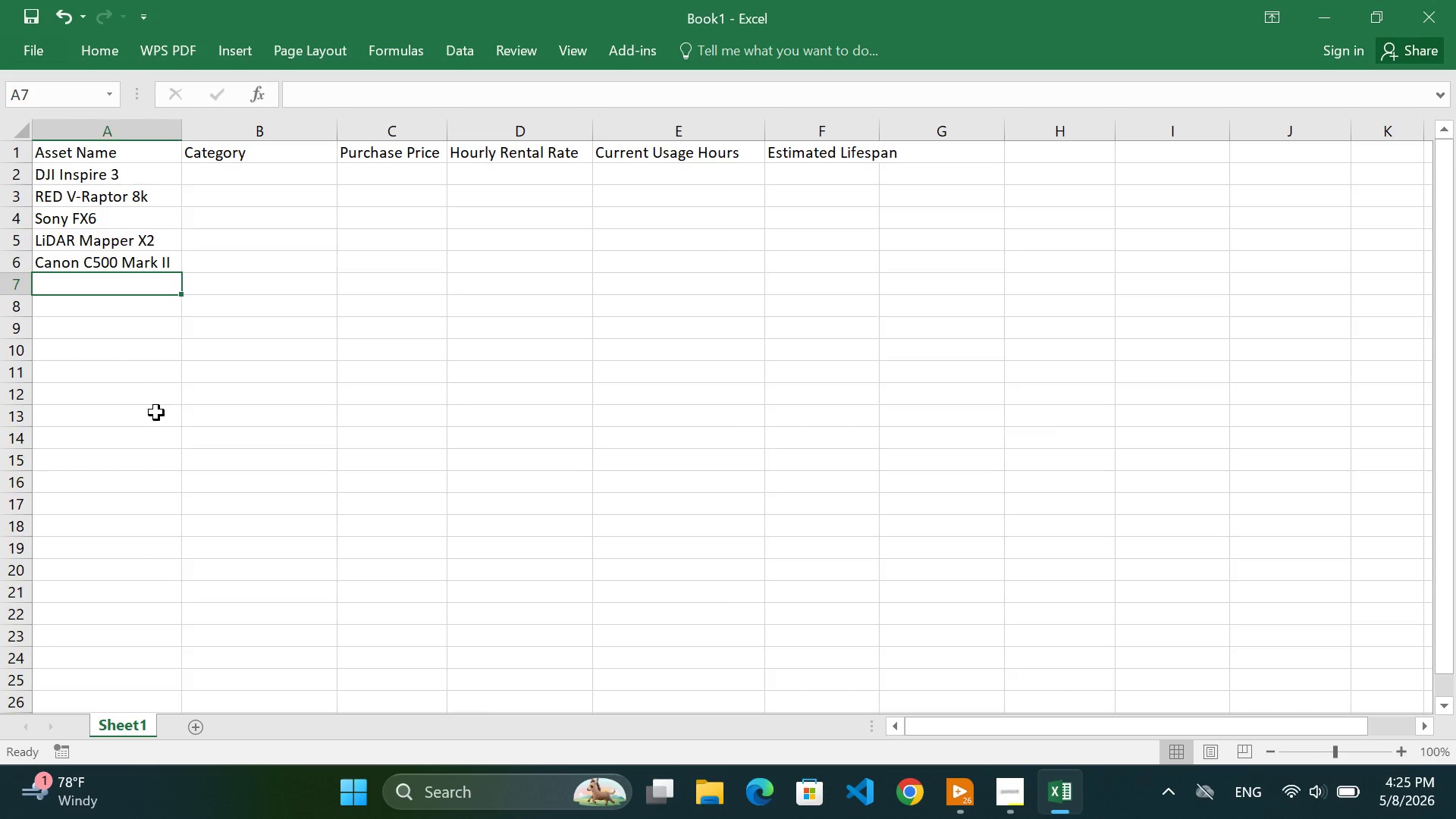 
type(Blackmagic URSA)
 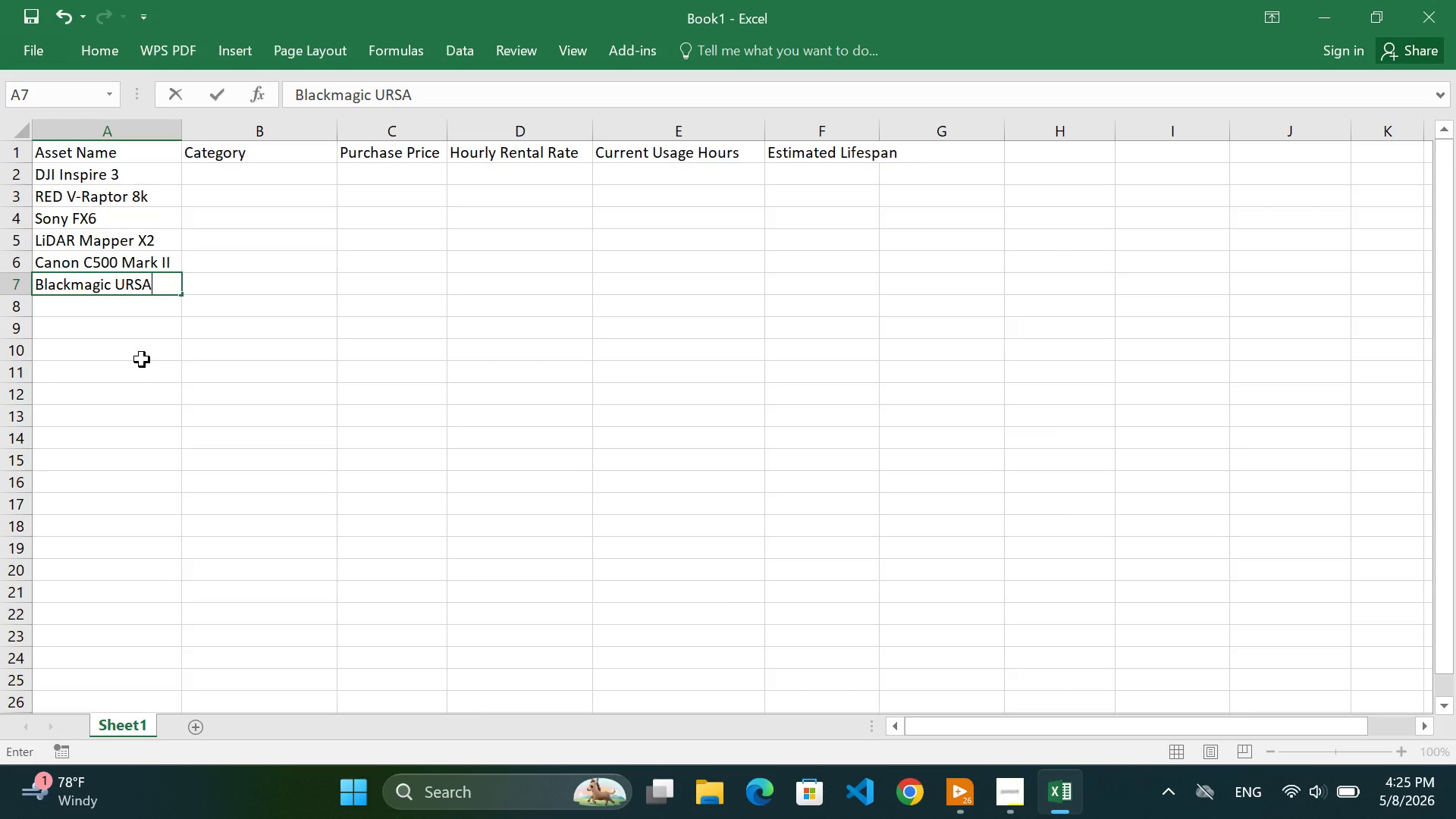 
left_click([93, 311])
 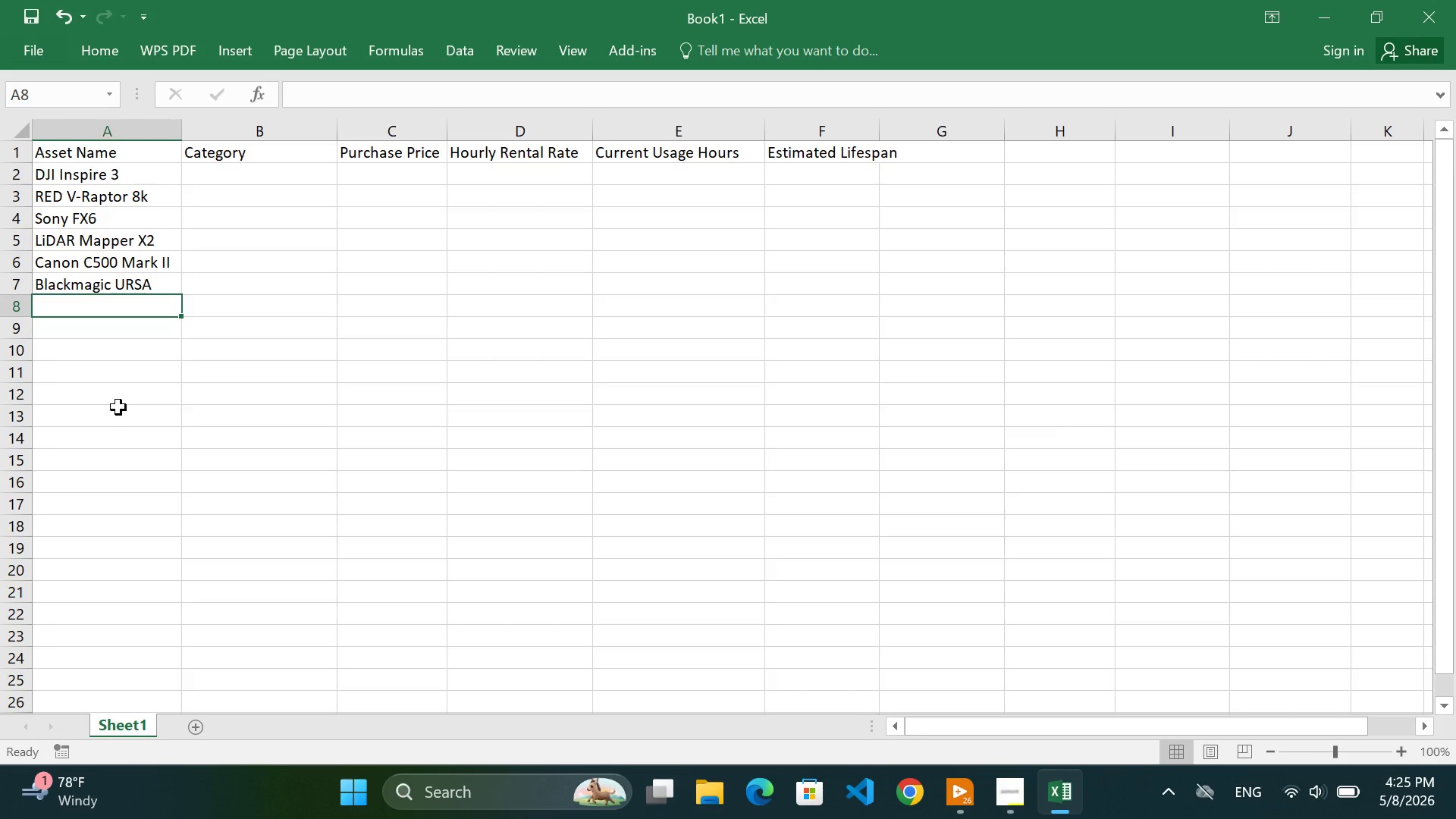 
wait(36.94)
 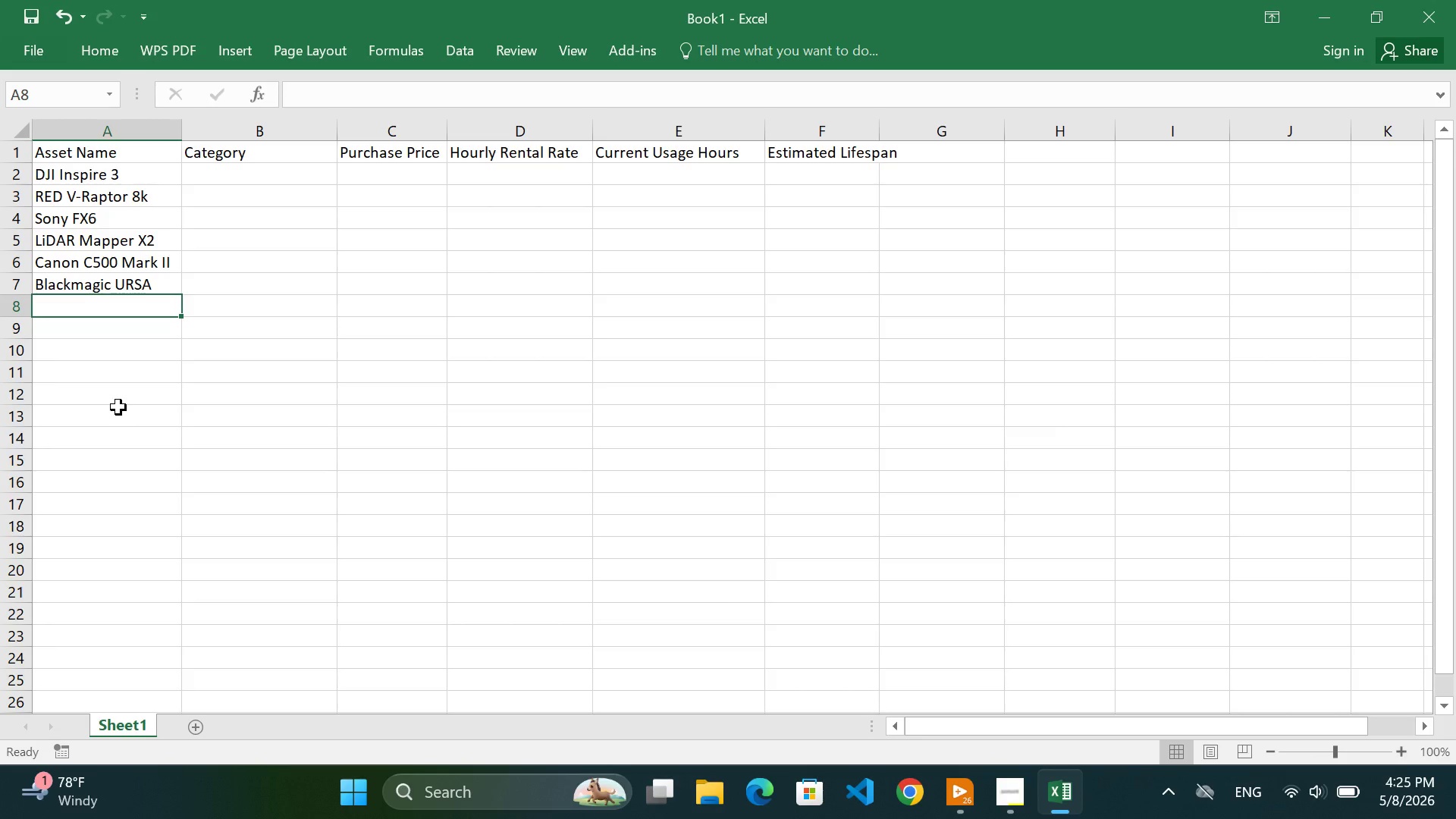 
left_click([240, 315])
 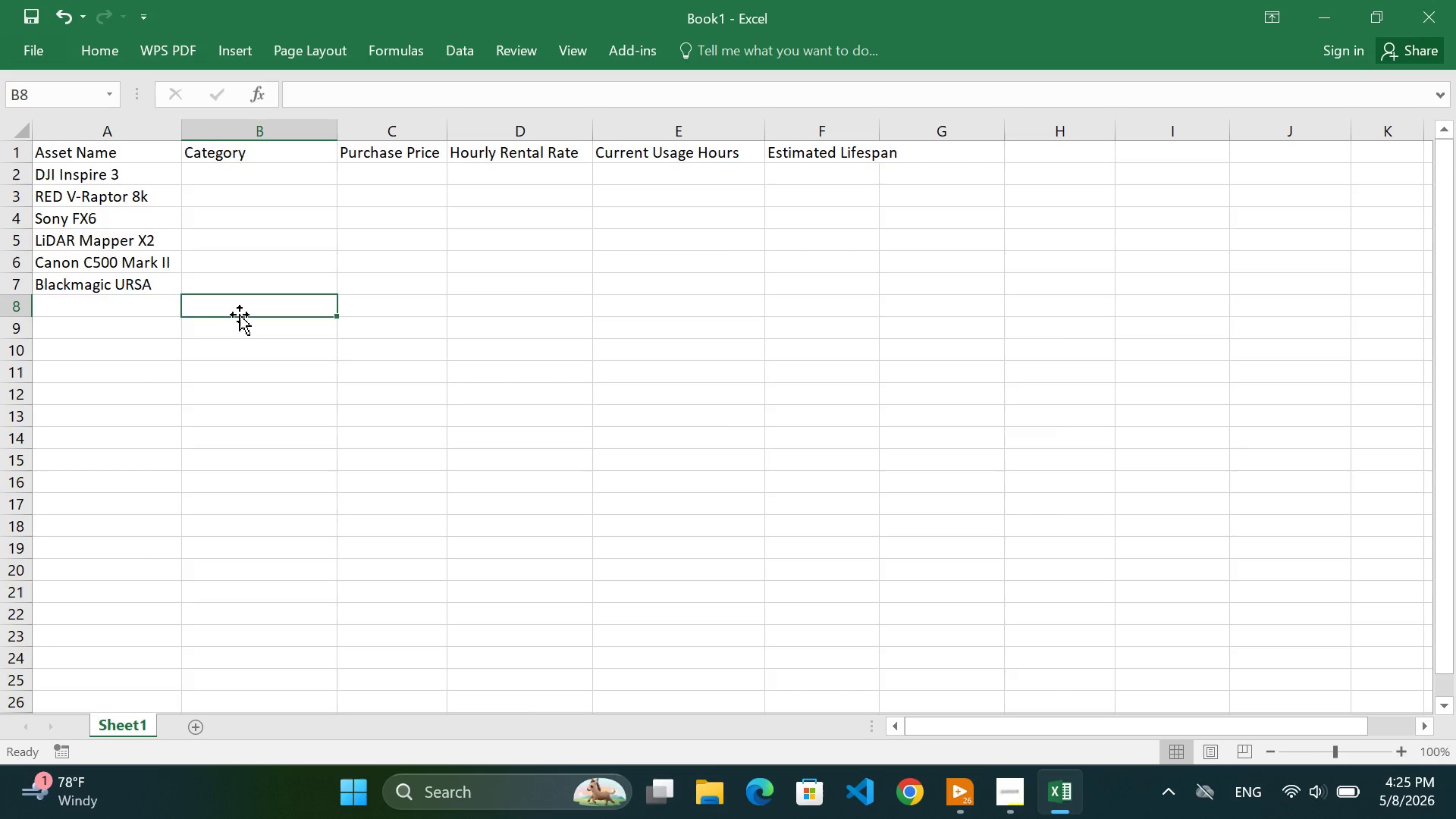 
type(Studio)
 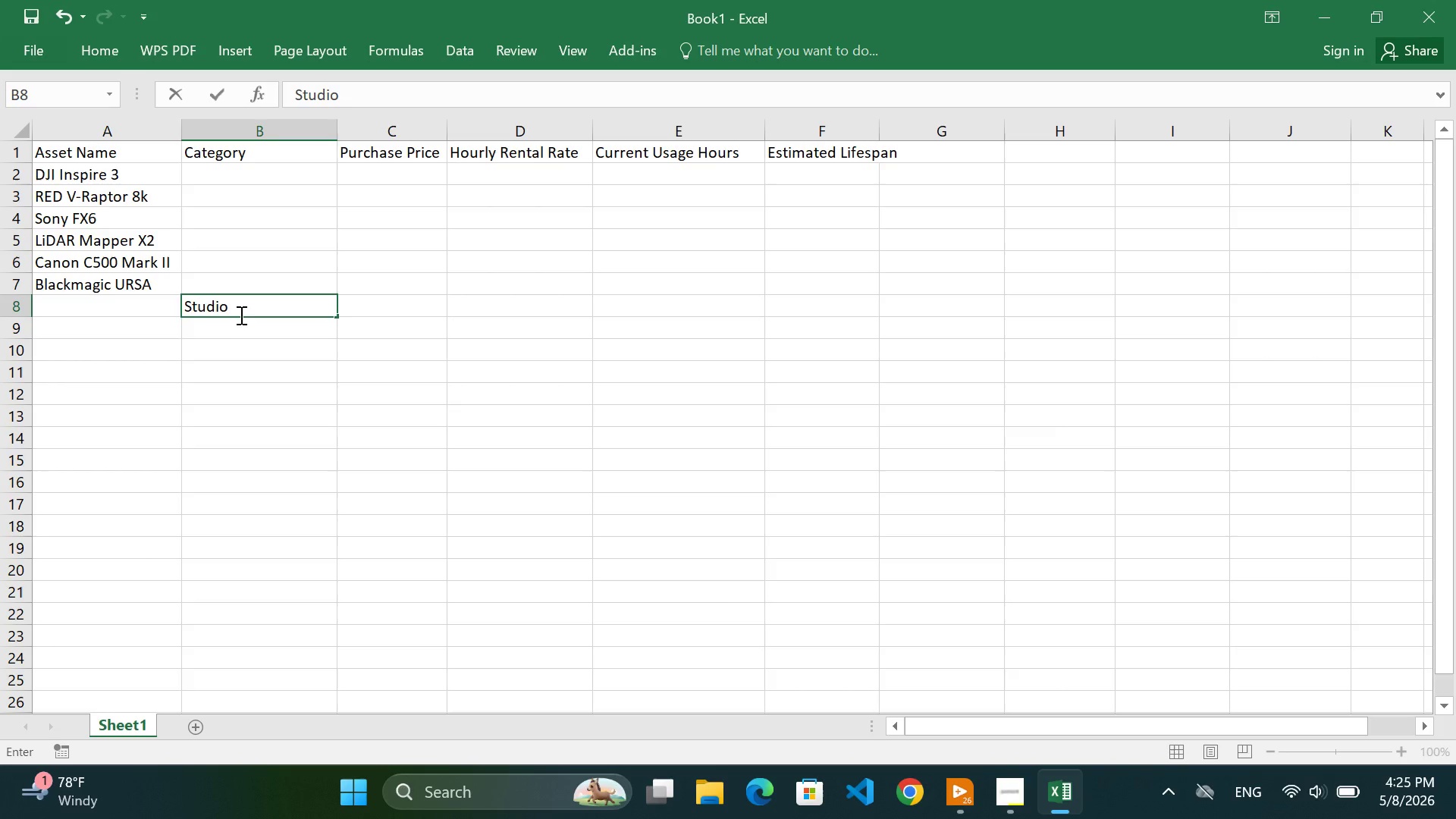 
key(ArrowUp)
 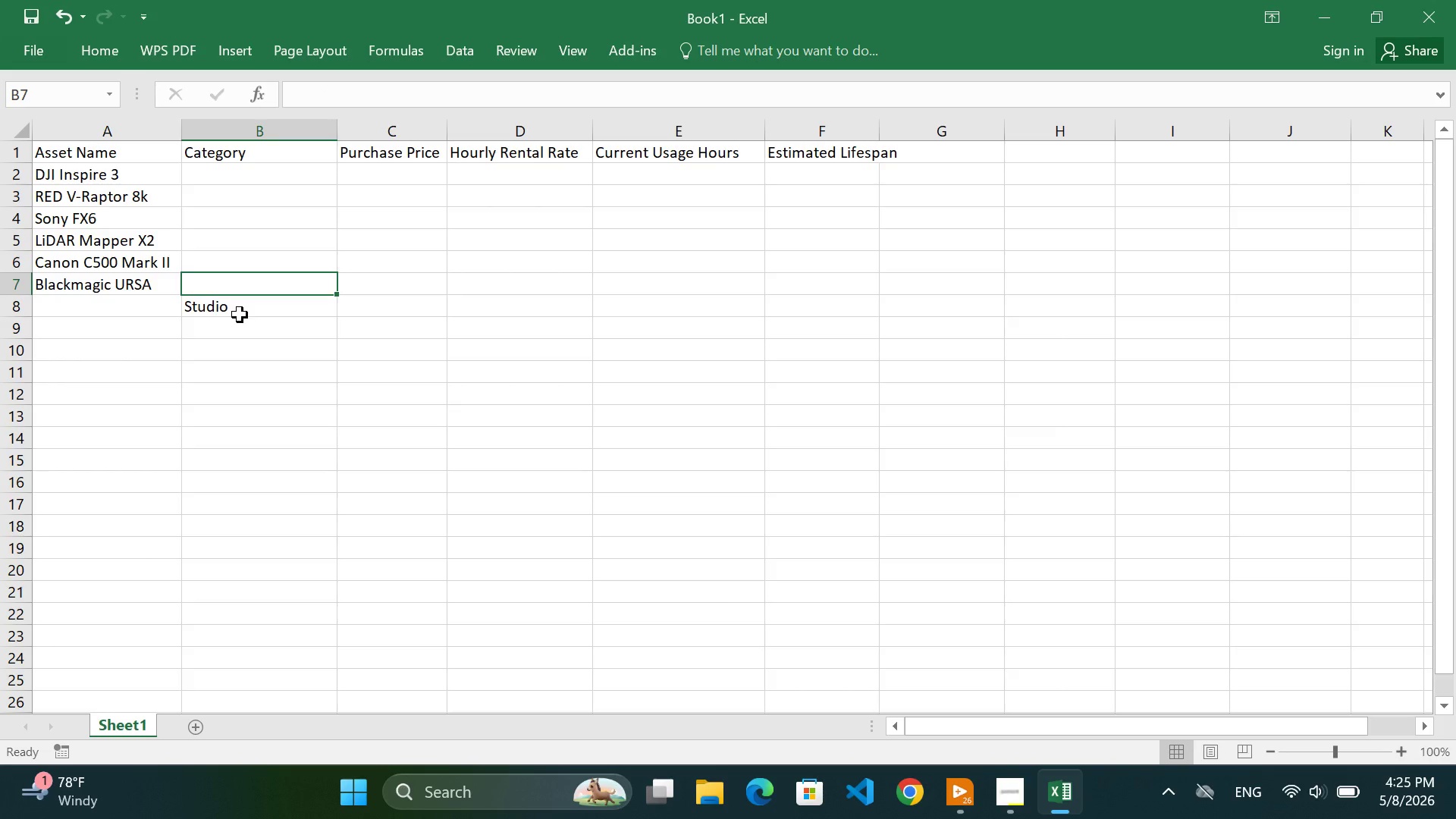 
type(studio)
 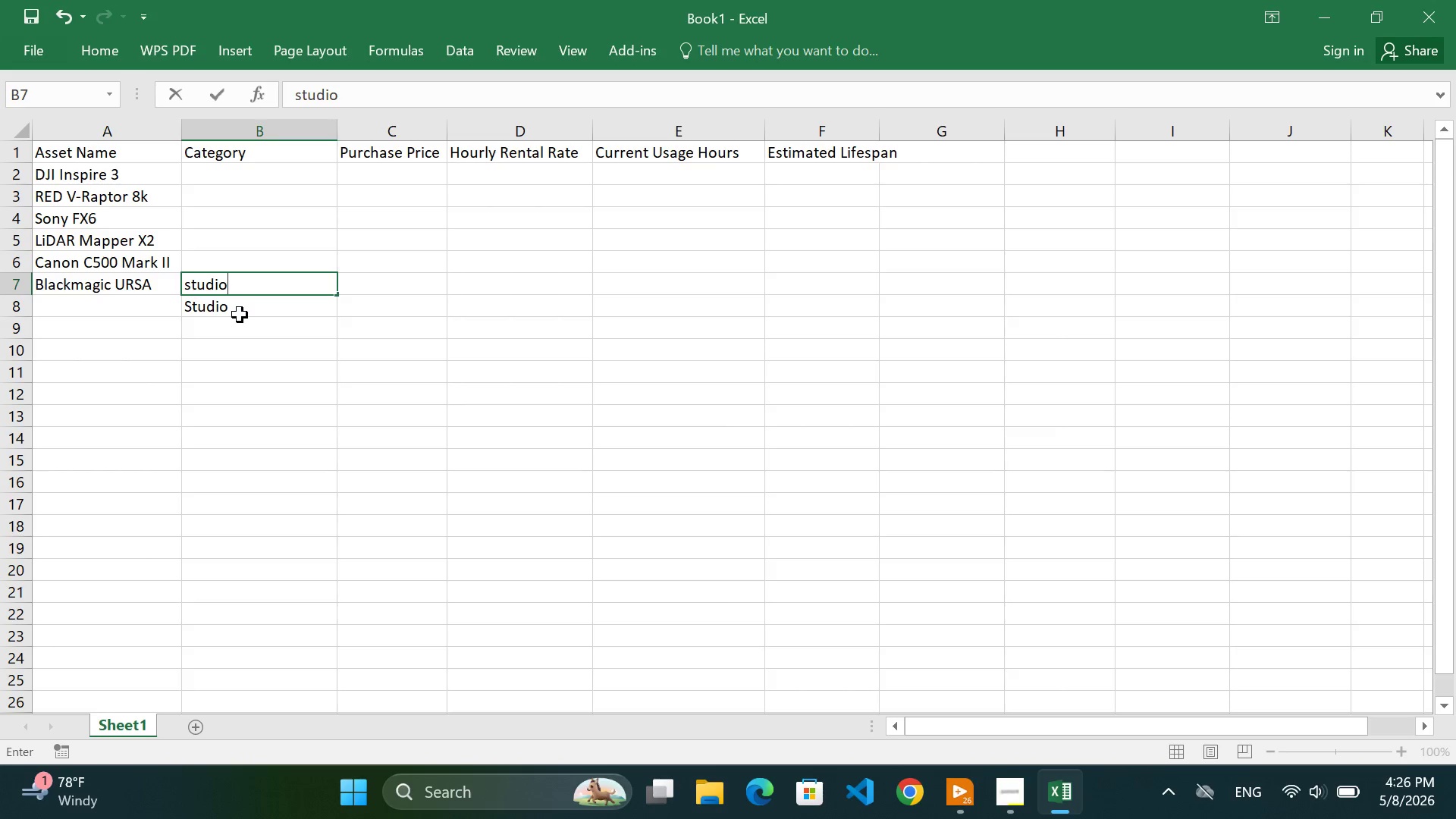 
key(ArrowUp)
 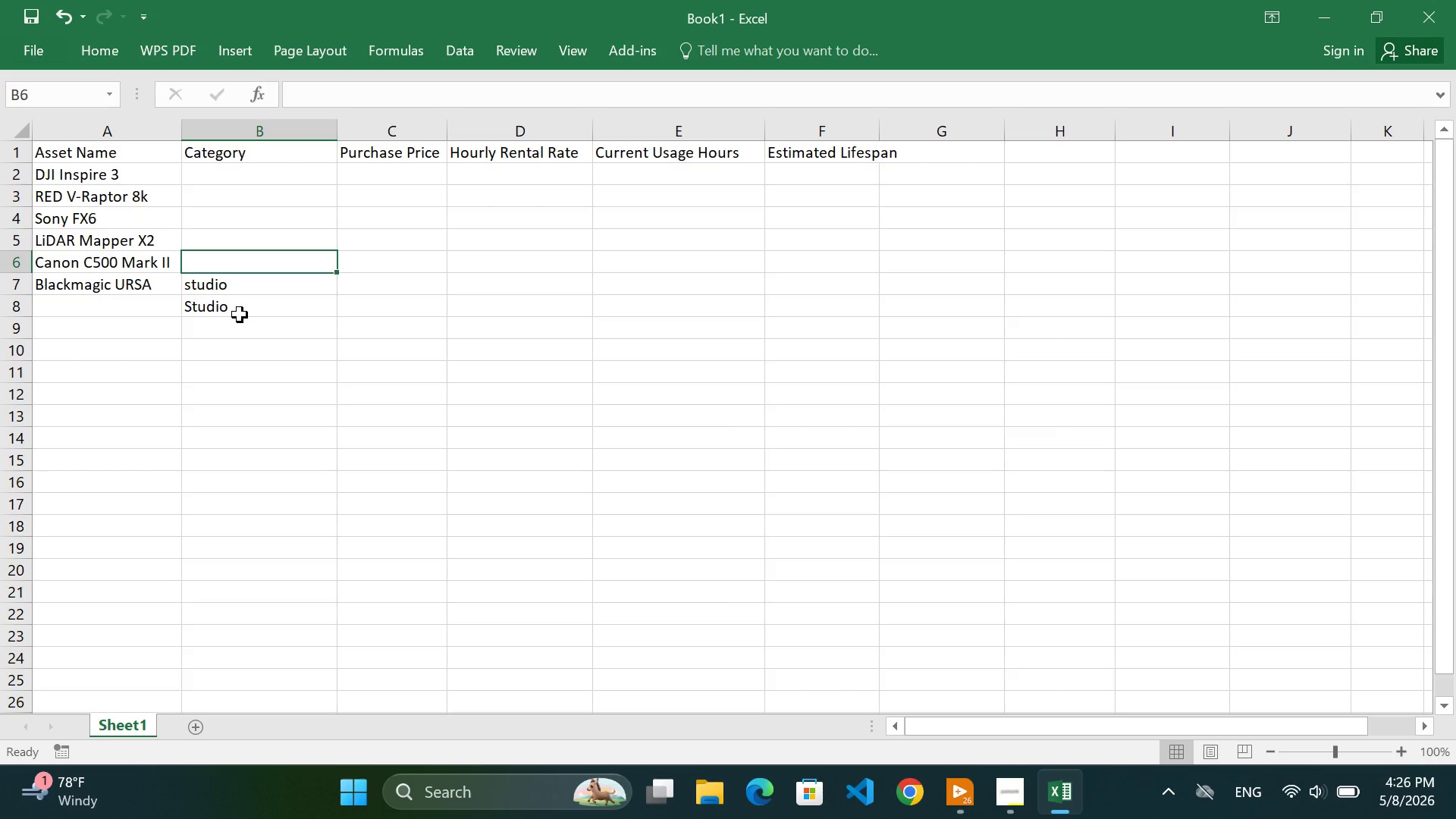 
key(ArrowDown)
 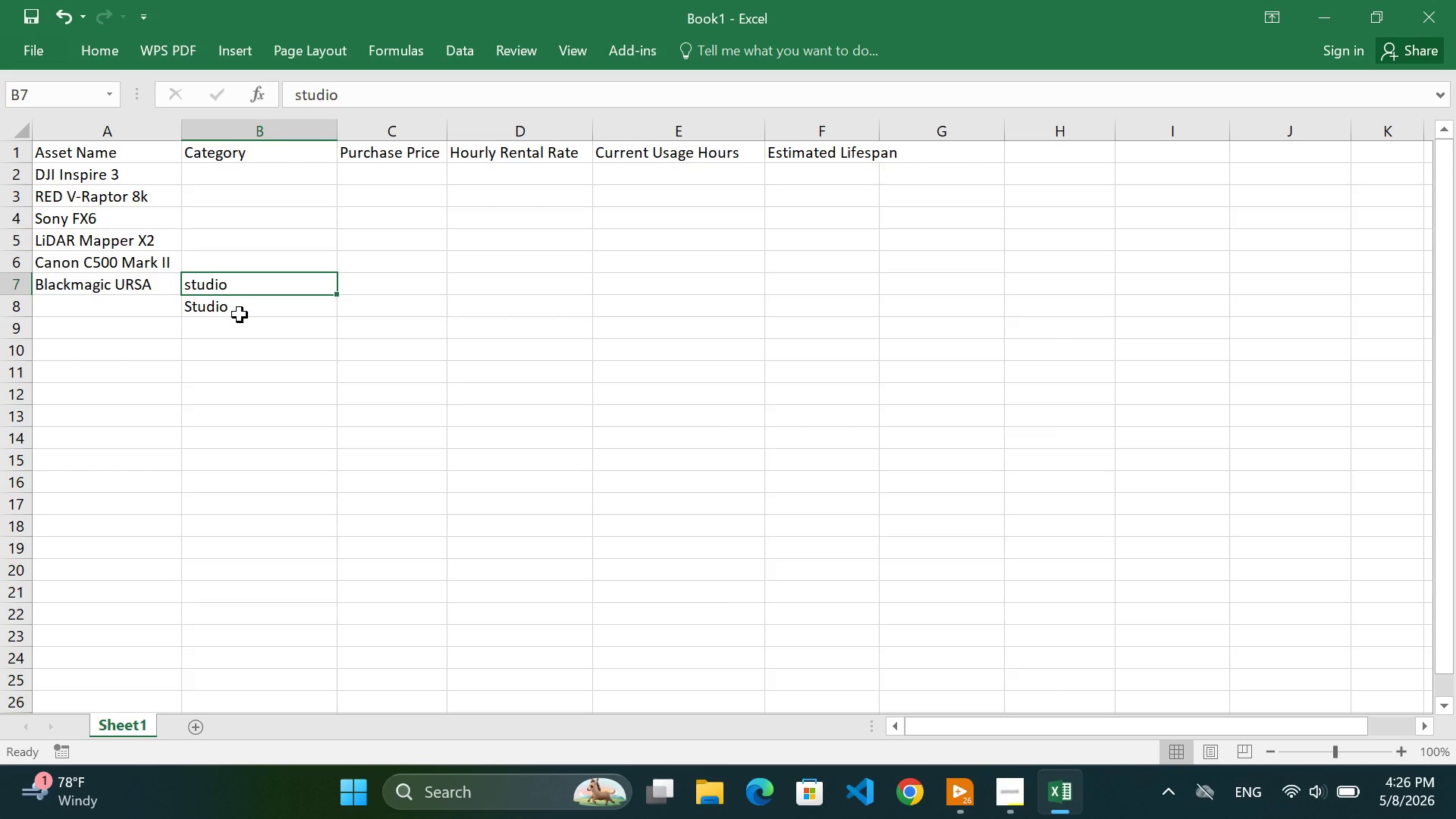 
type(s)
key(Backspace)
key(Backspace)
key(Backspace)
type(Studio)
 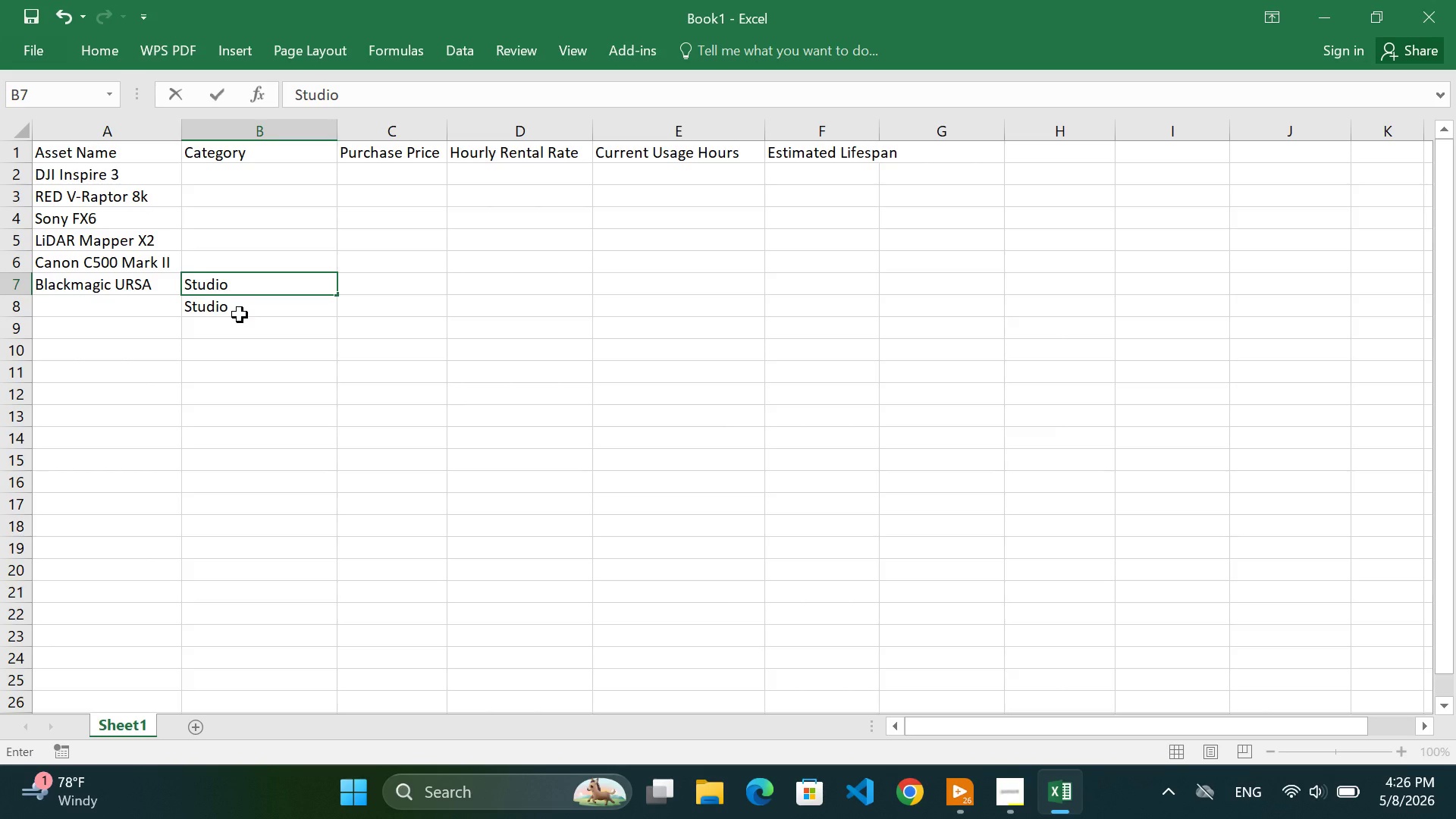 
key(ArrowUp)
 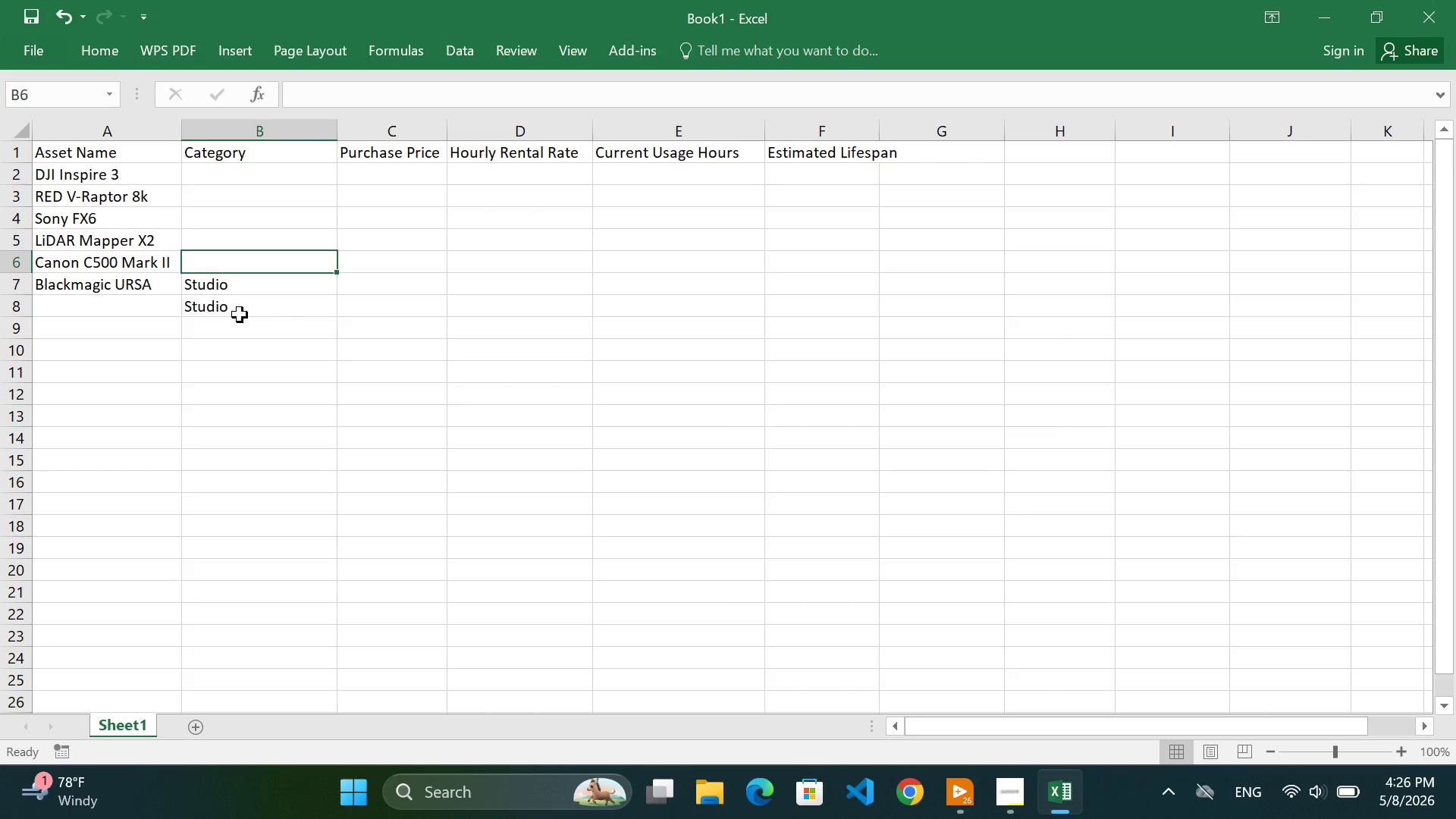 
type(Drone)
 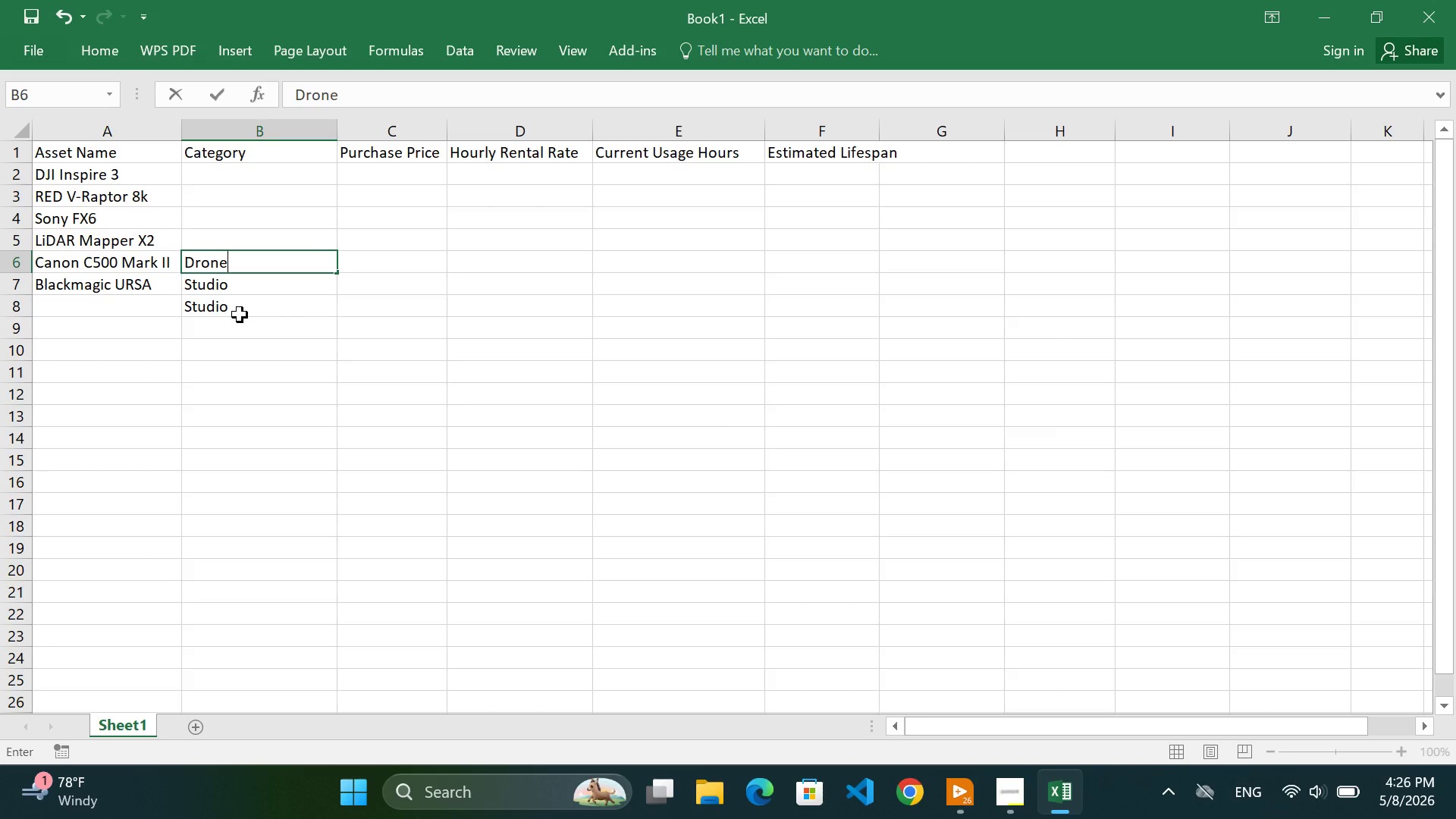 
key(ArrowUp)
 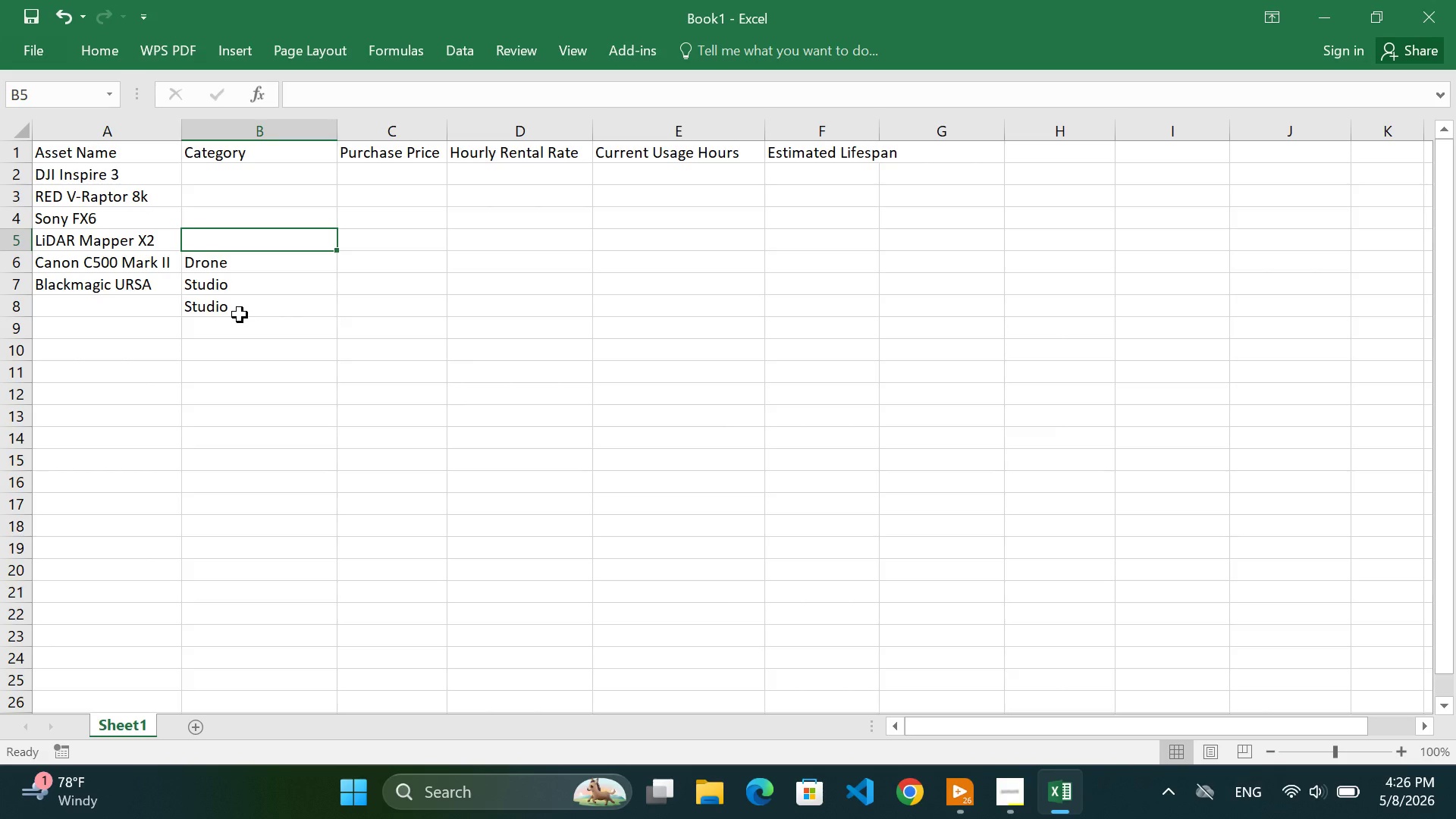 
type(Handheld)
 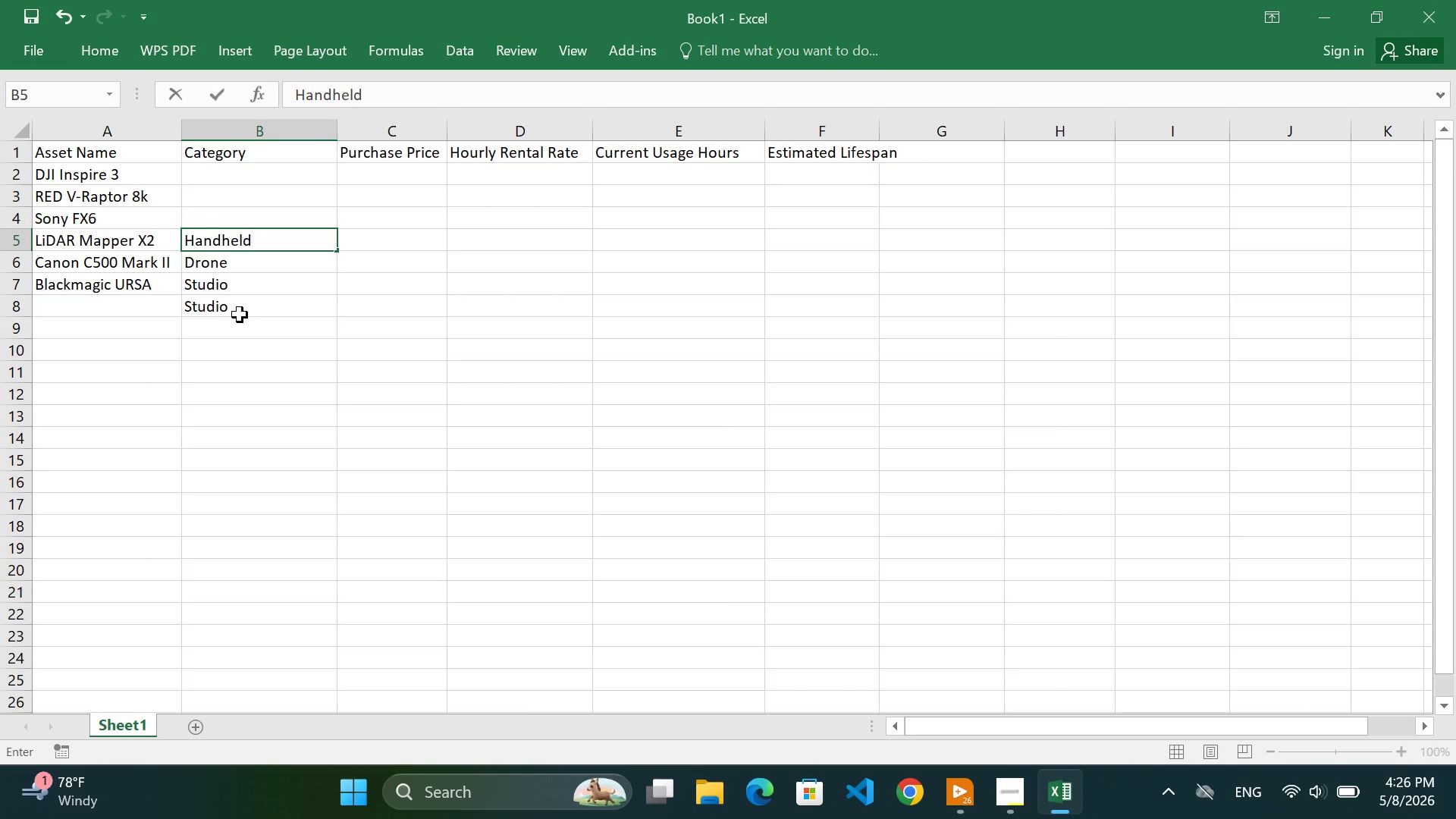 
key(ArrowUp)
 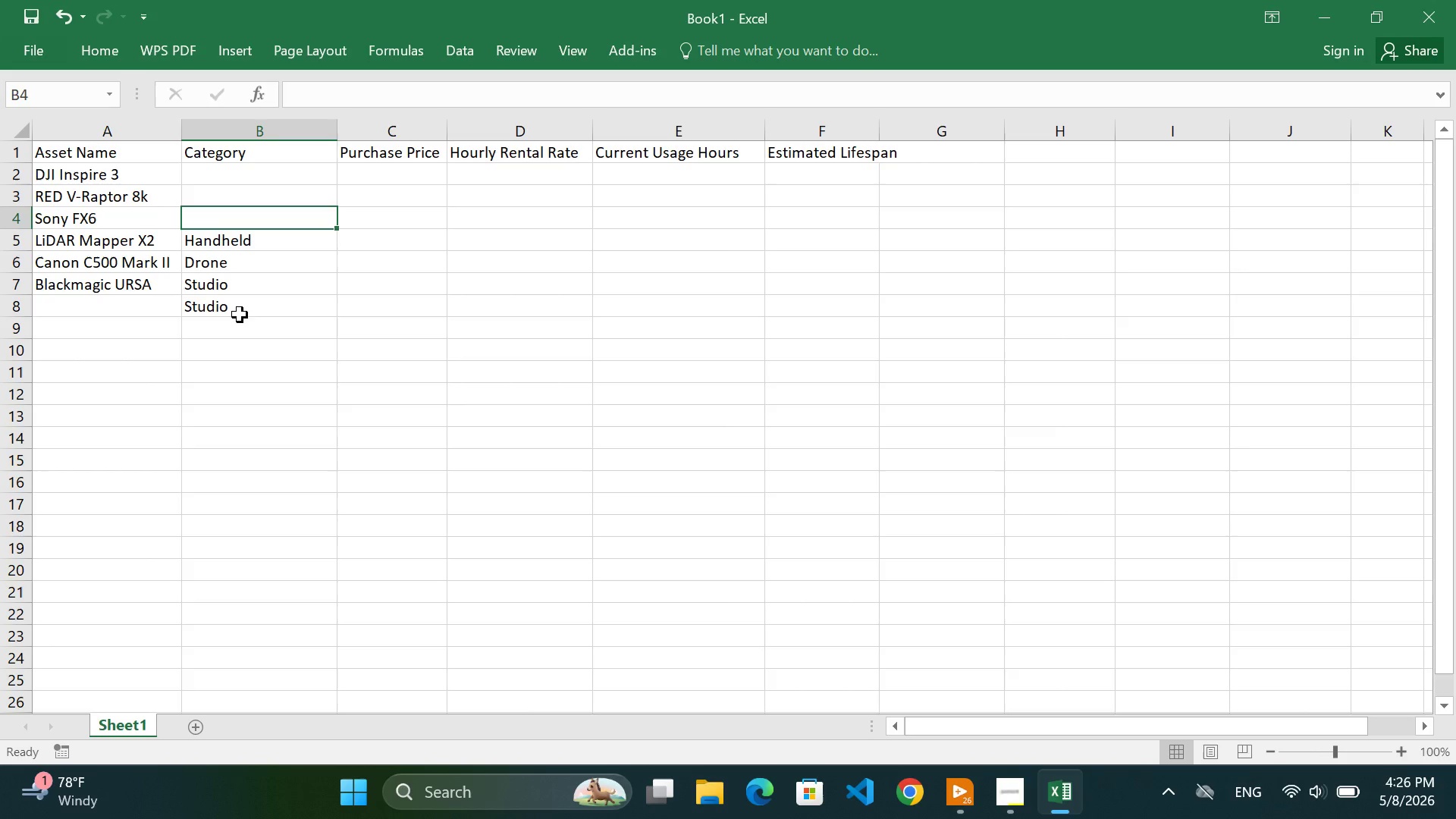 
type(Handl)
key(Backspace)
type(held)
 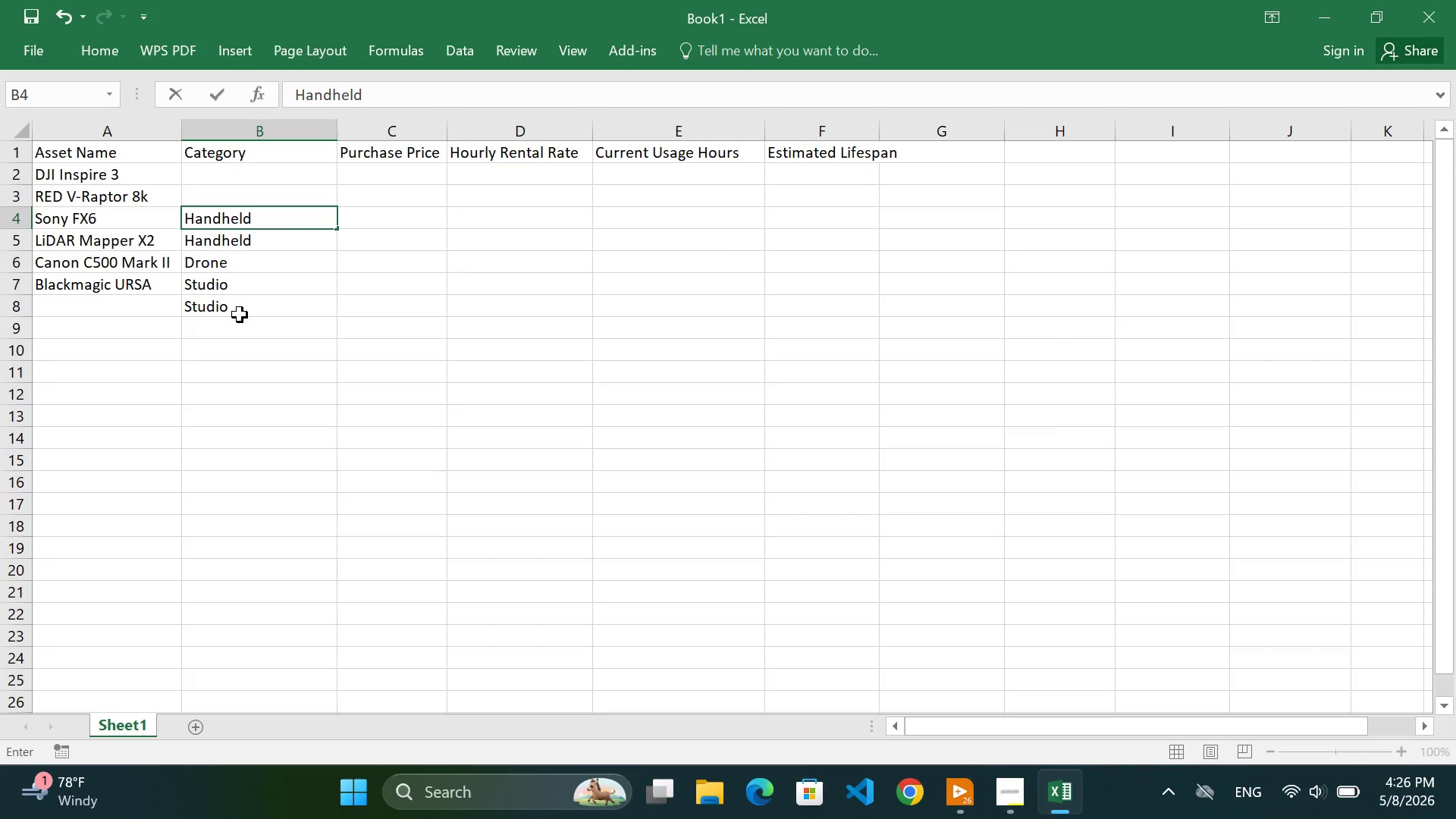 
key(ArrowUp)
 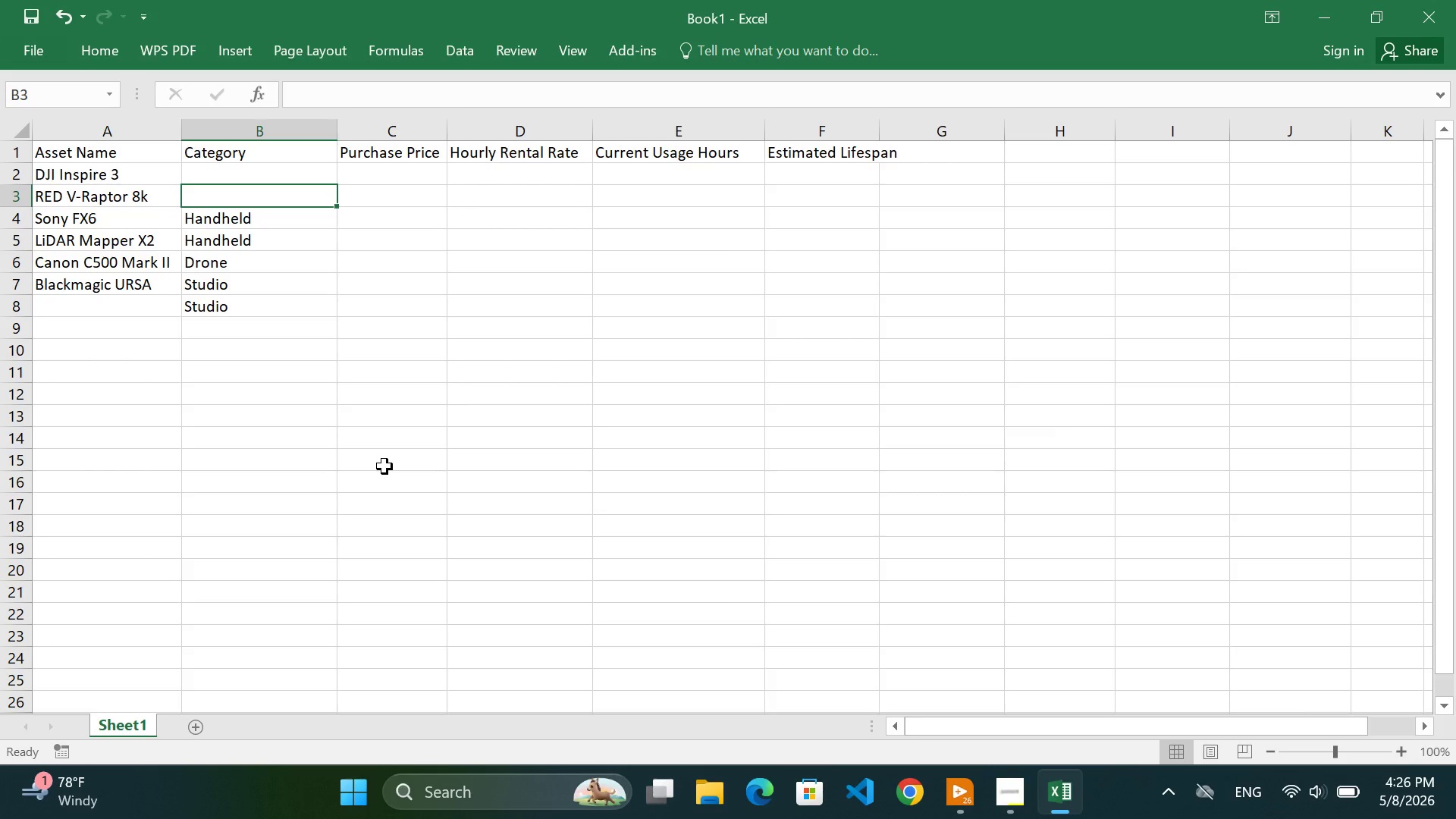 
wait(17.81)
 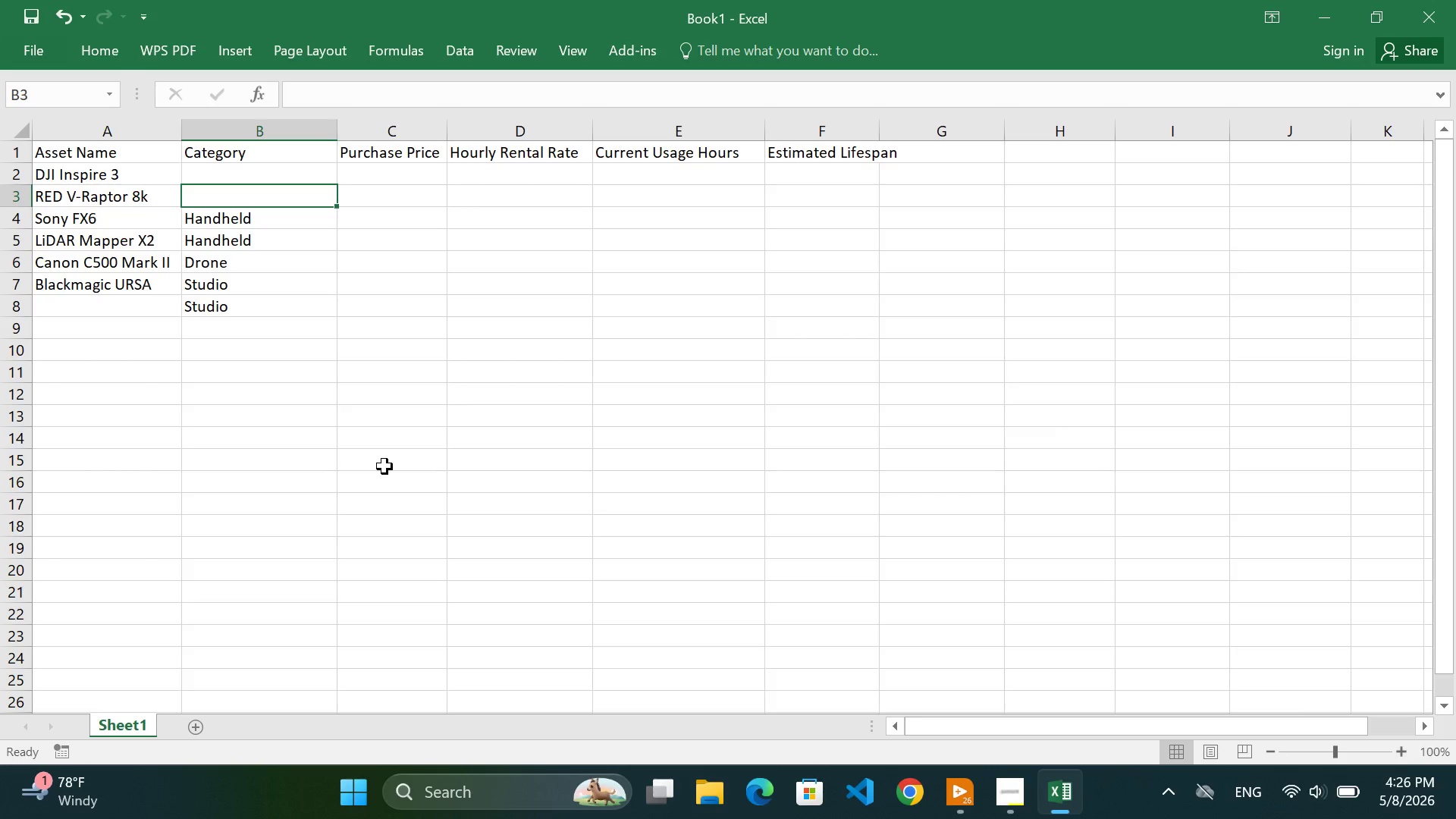 
left_click([243, 306])
 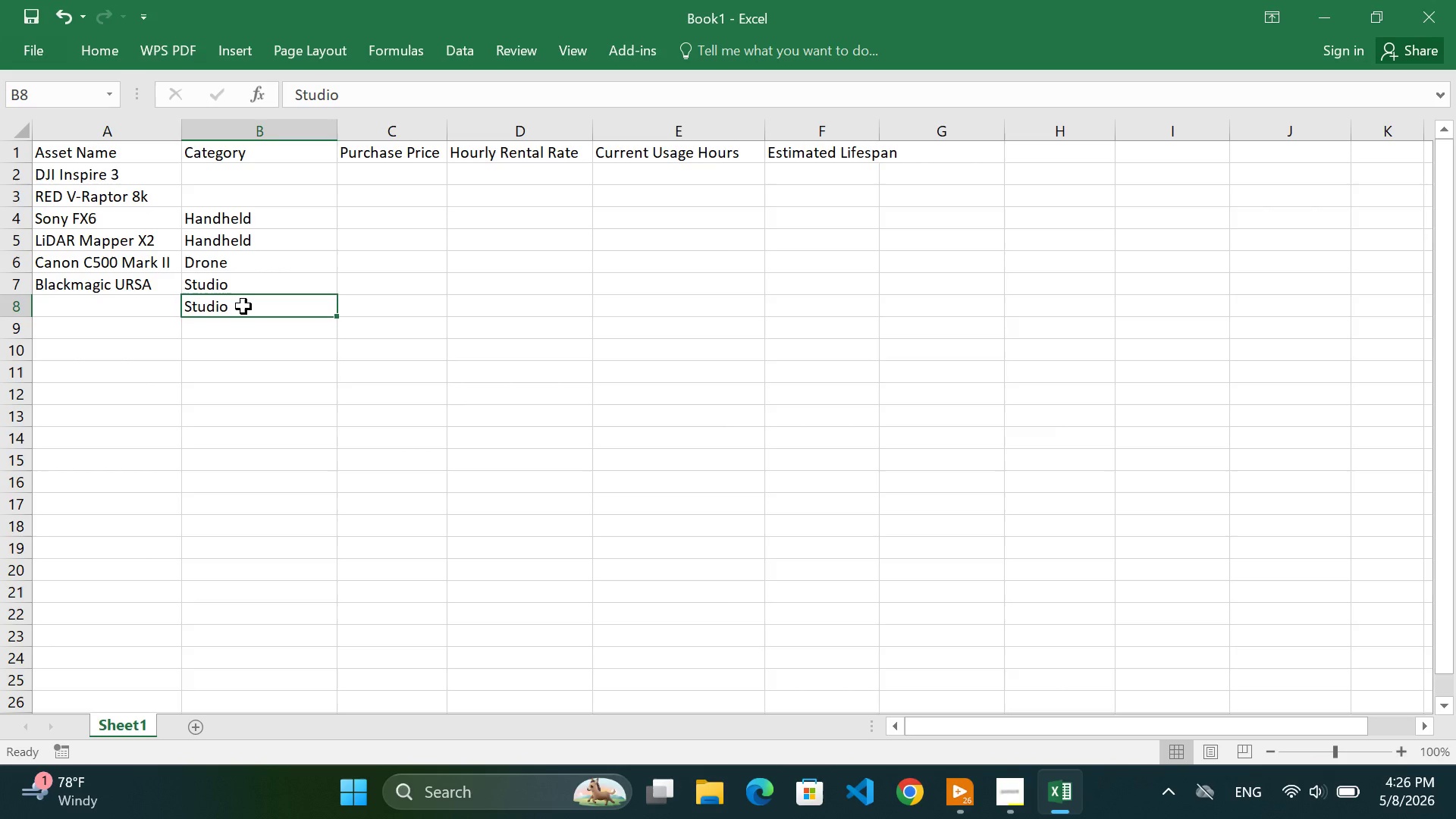 
key(Backspace)
 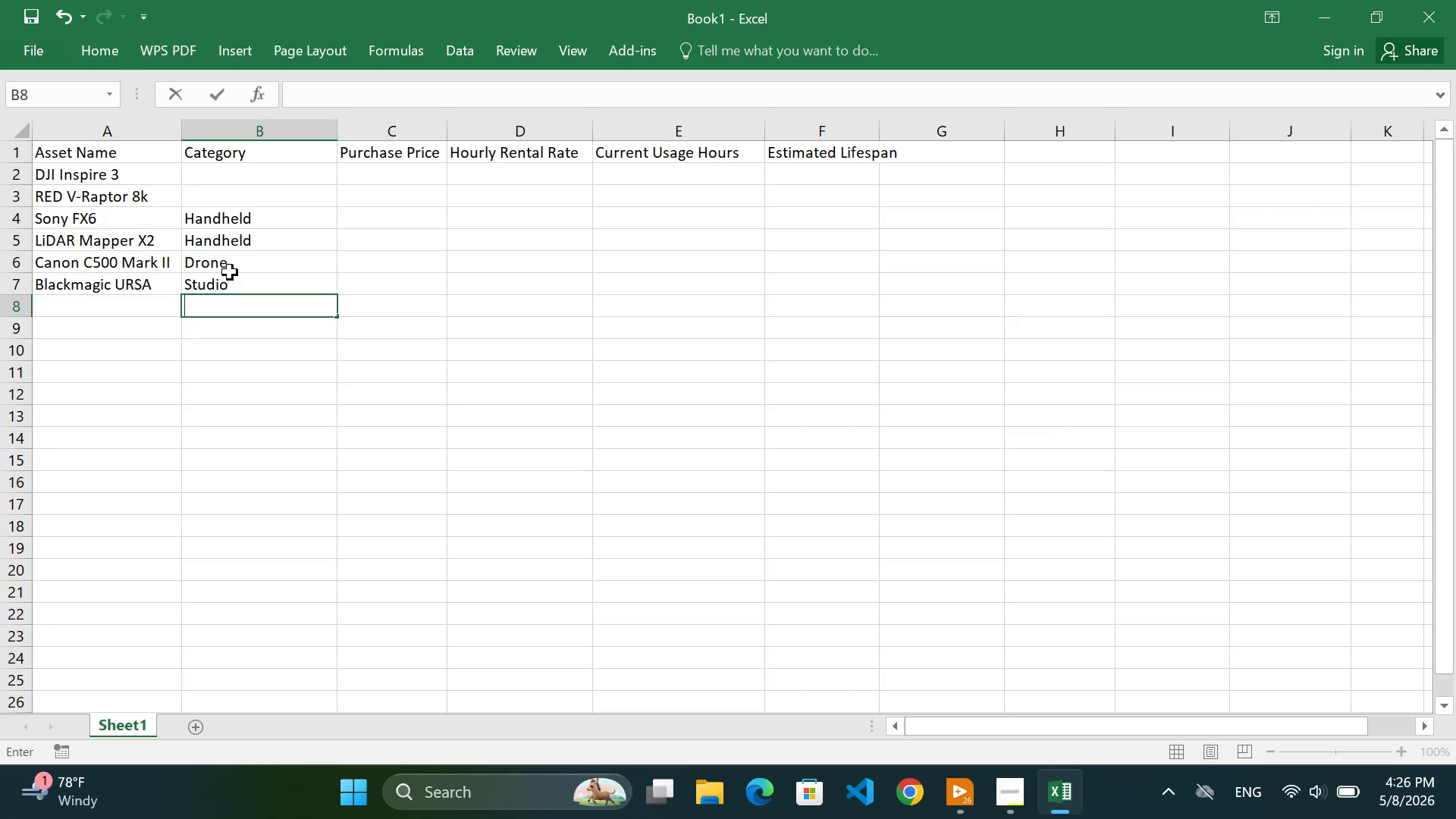 
left_click([230, 272])
 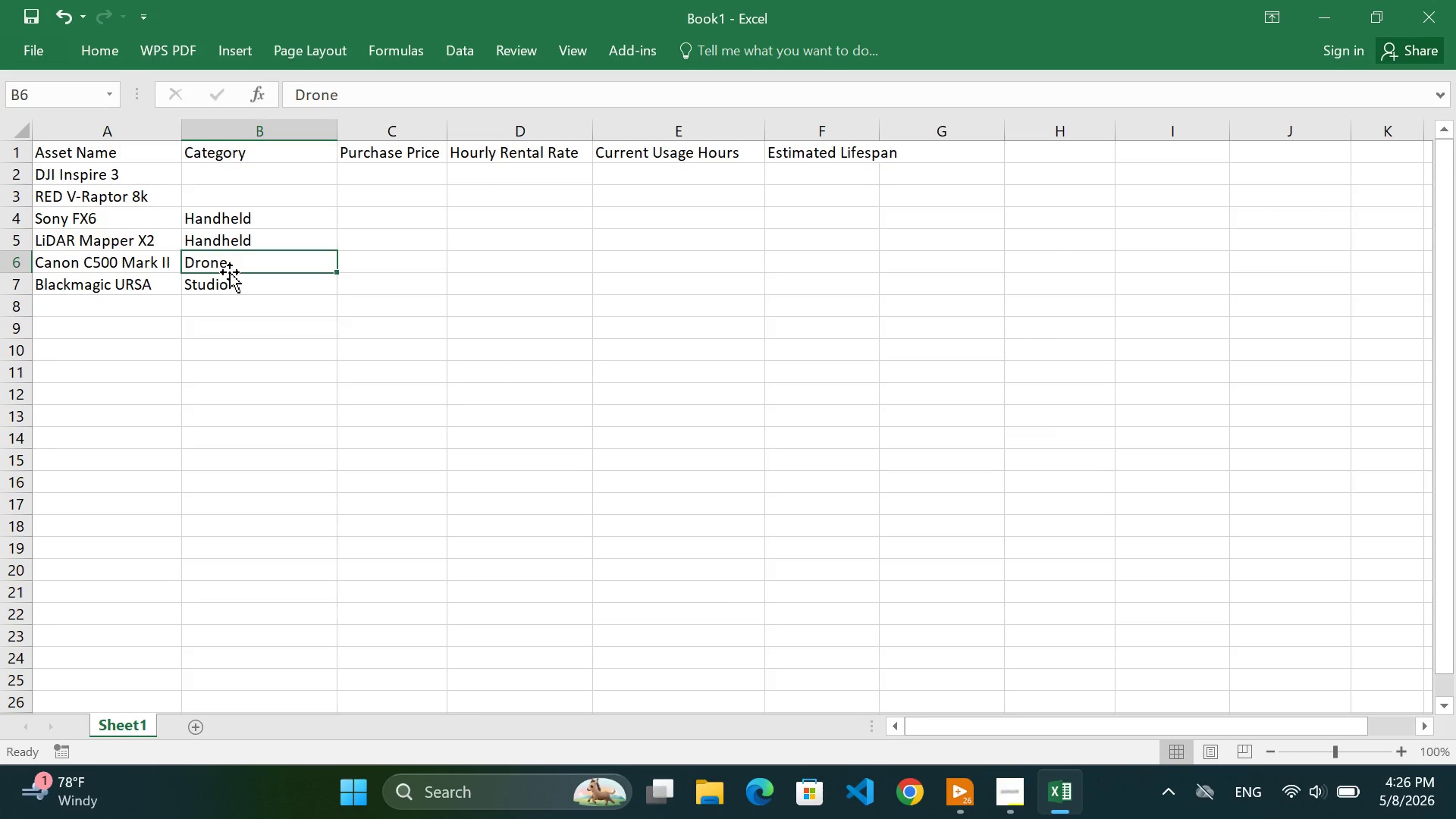 
type(Studio)
 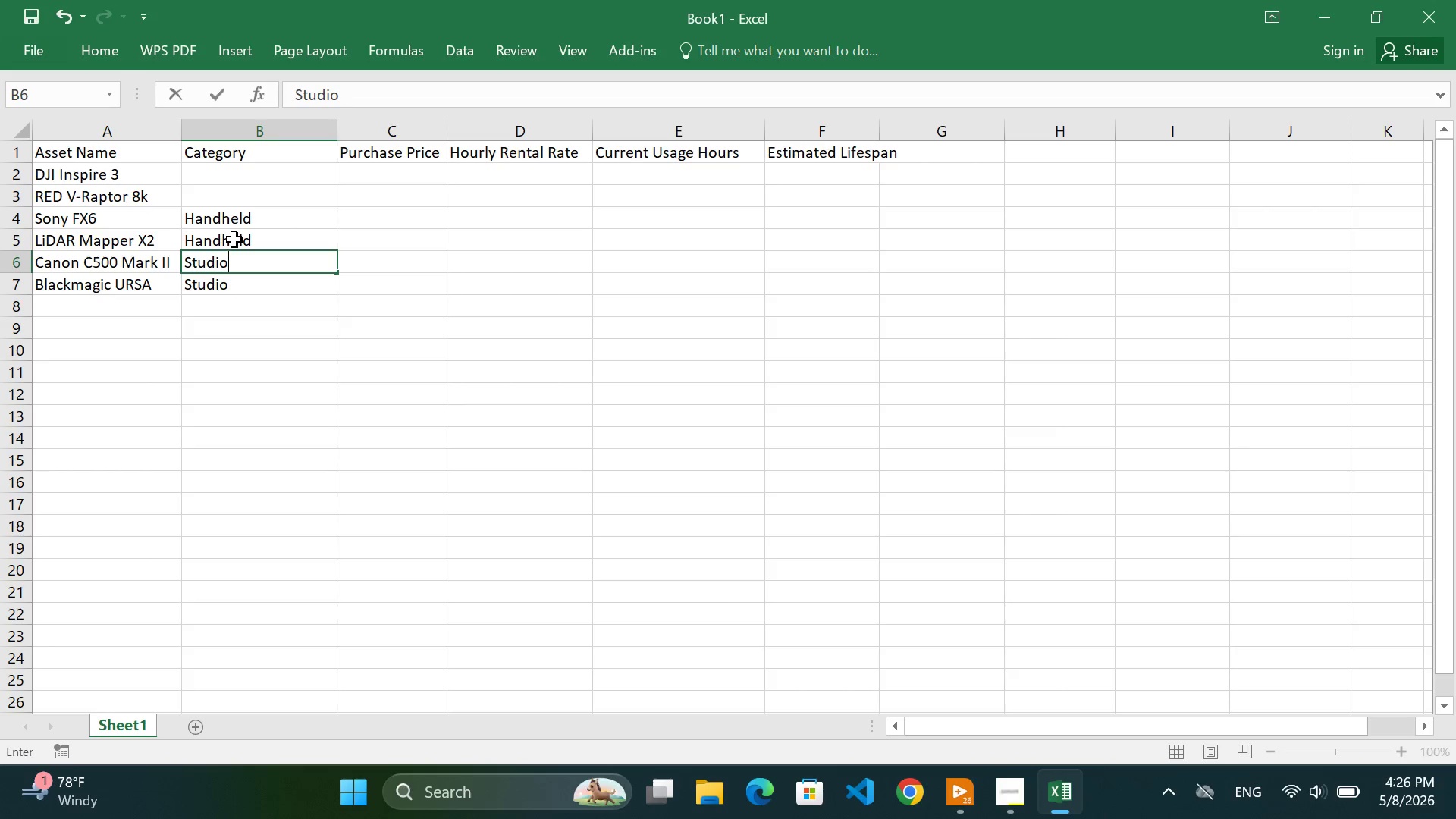 
double_click([234, 240])
 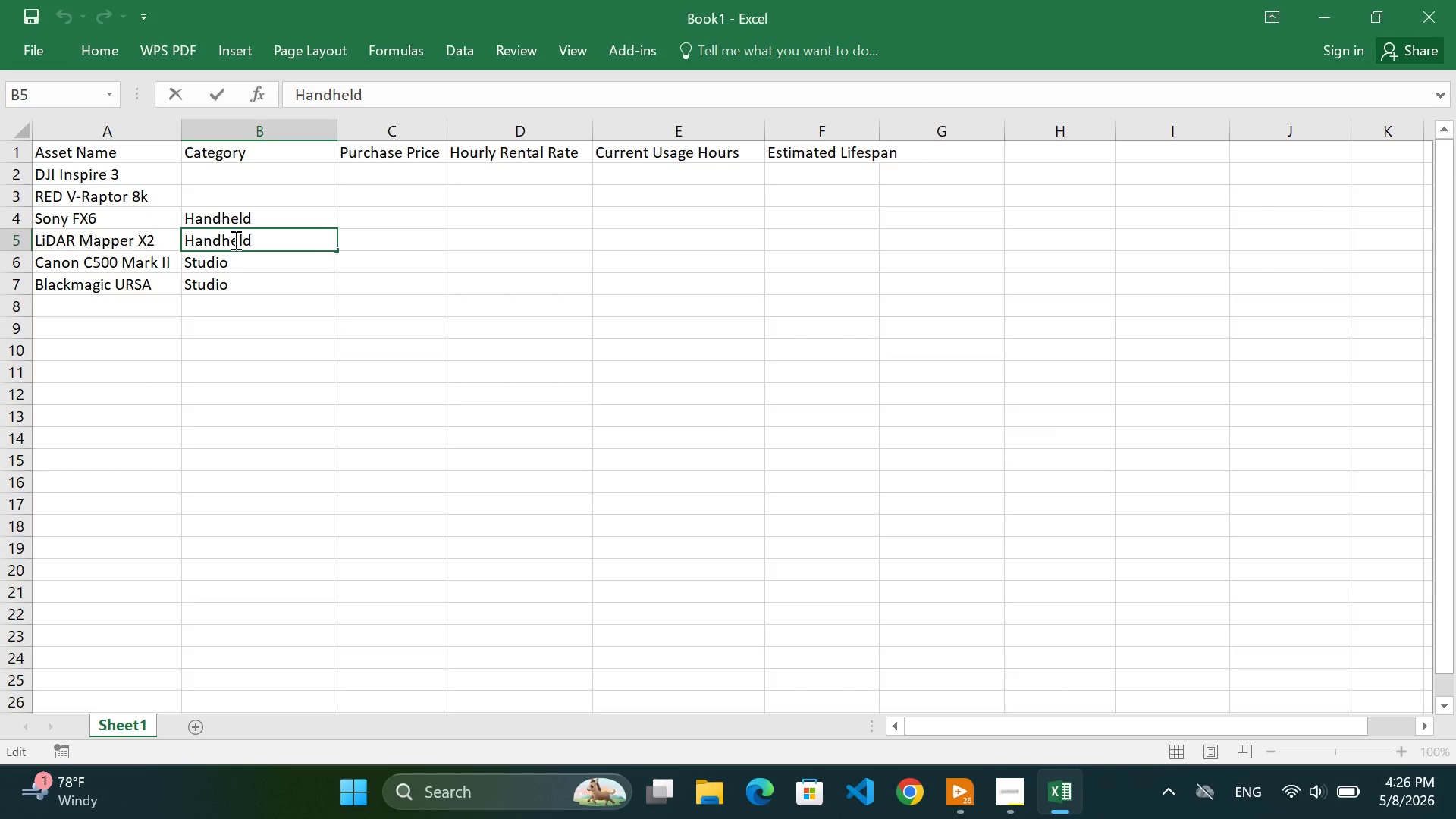 
key(Backspace)
 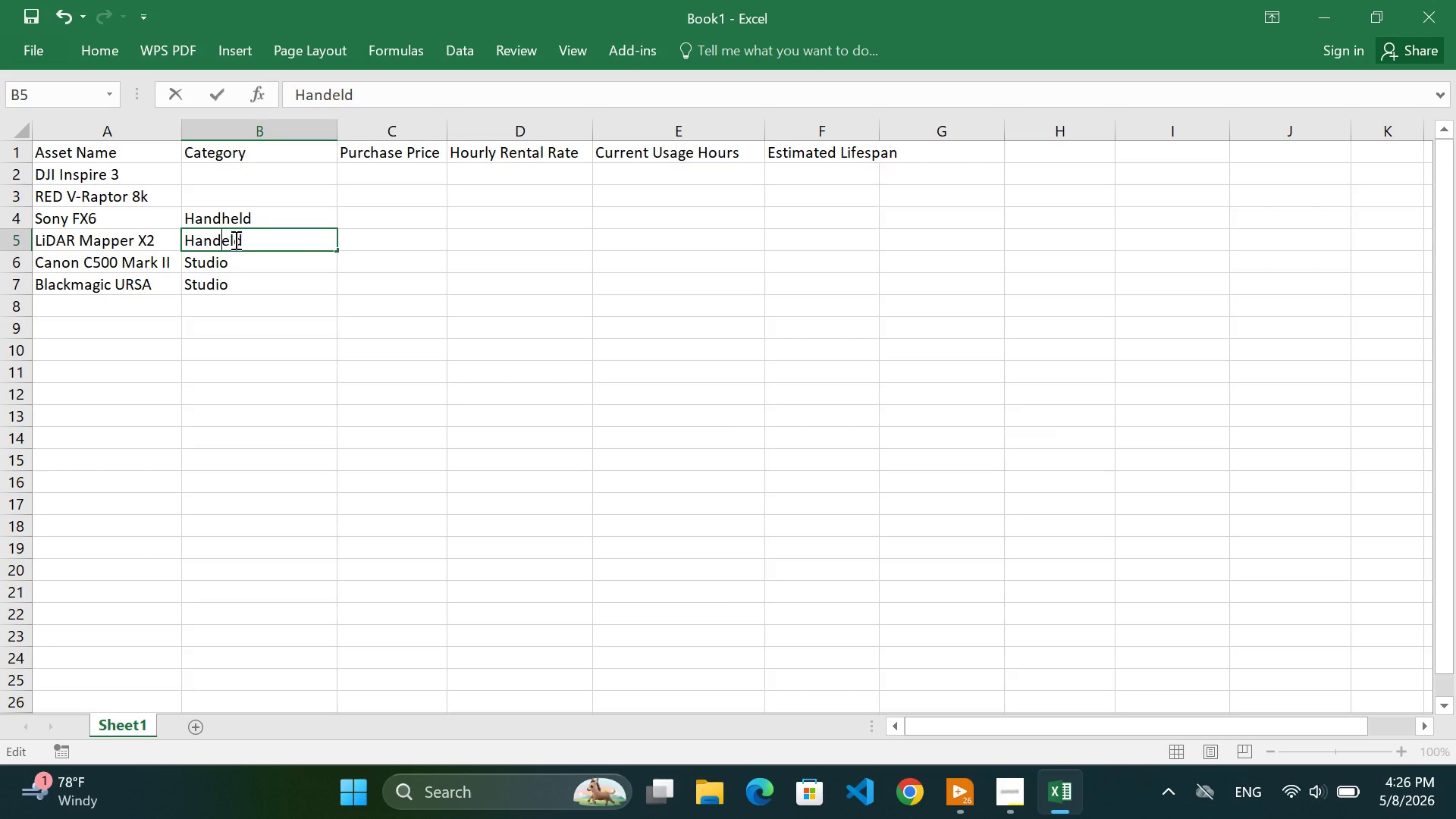 
key(Backspace)
 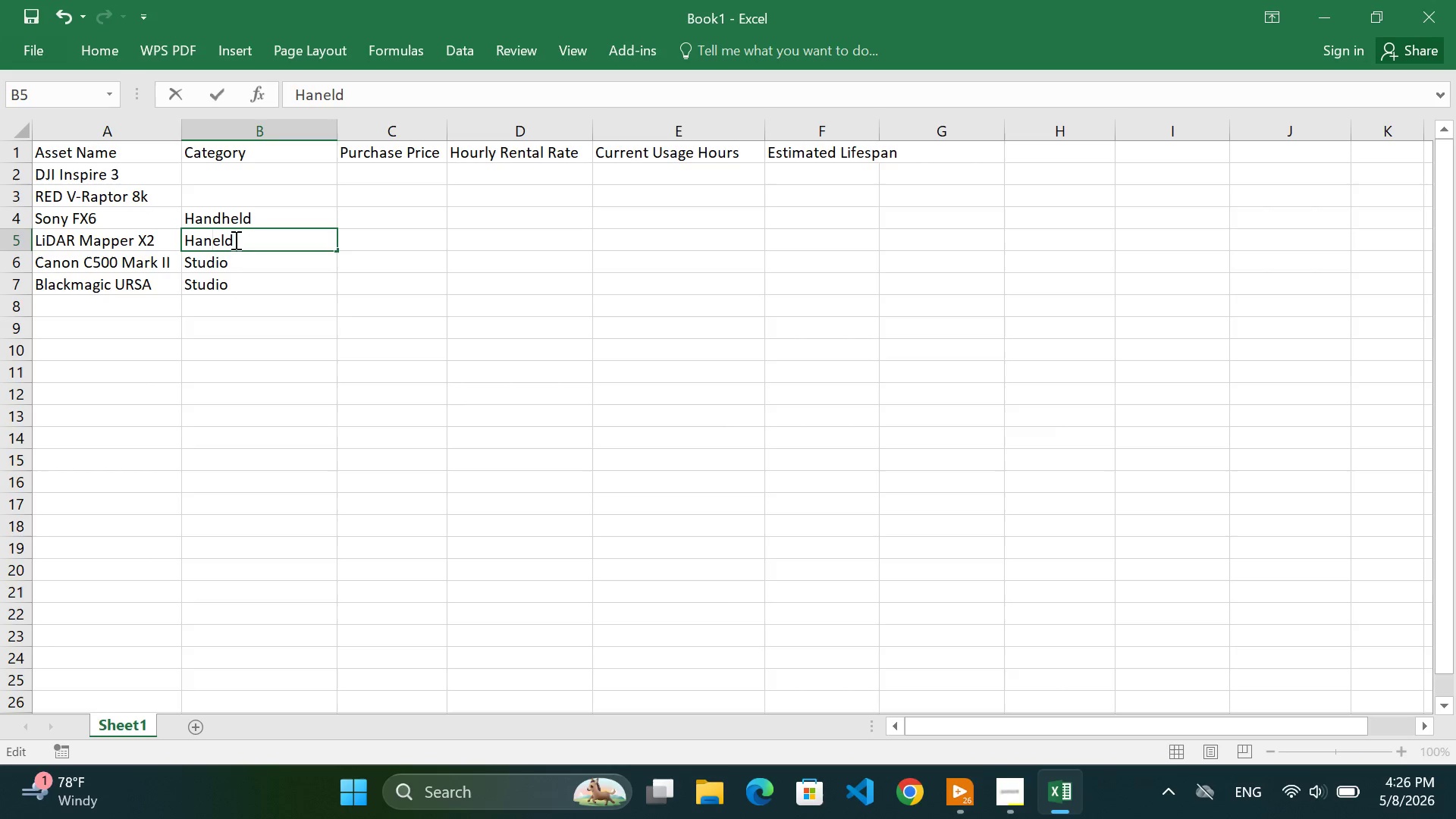 
key(ArrowRight)
 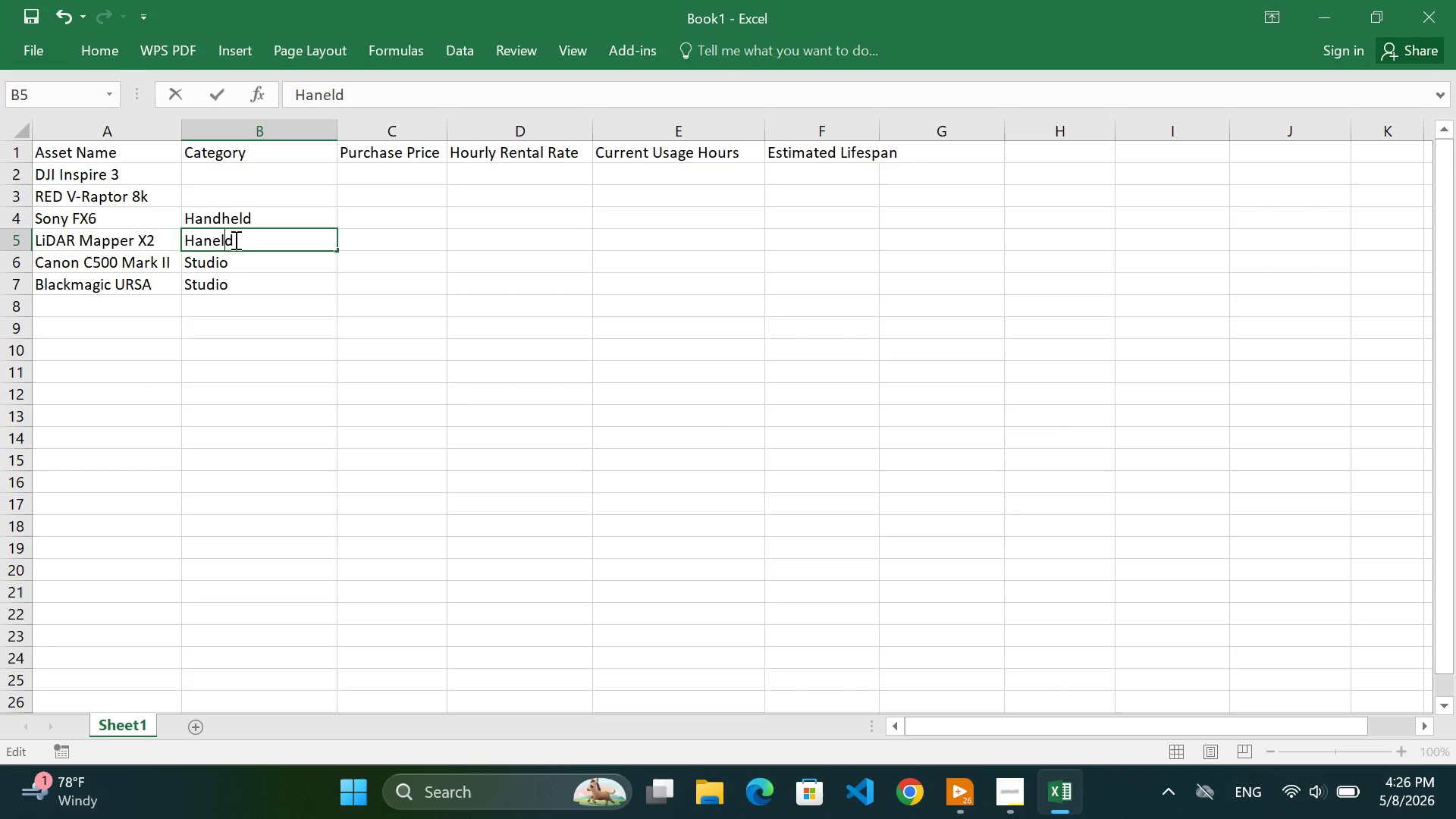 
key(ArrowRight)
 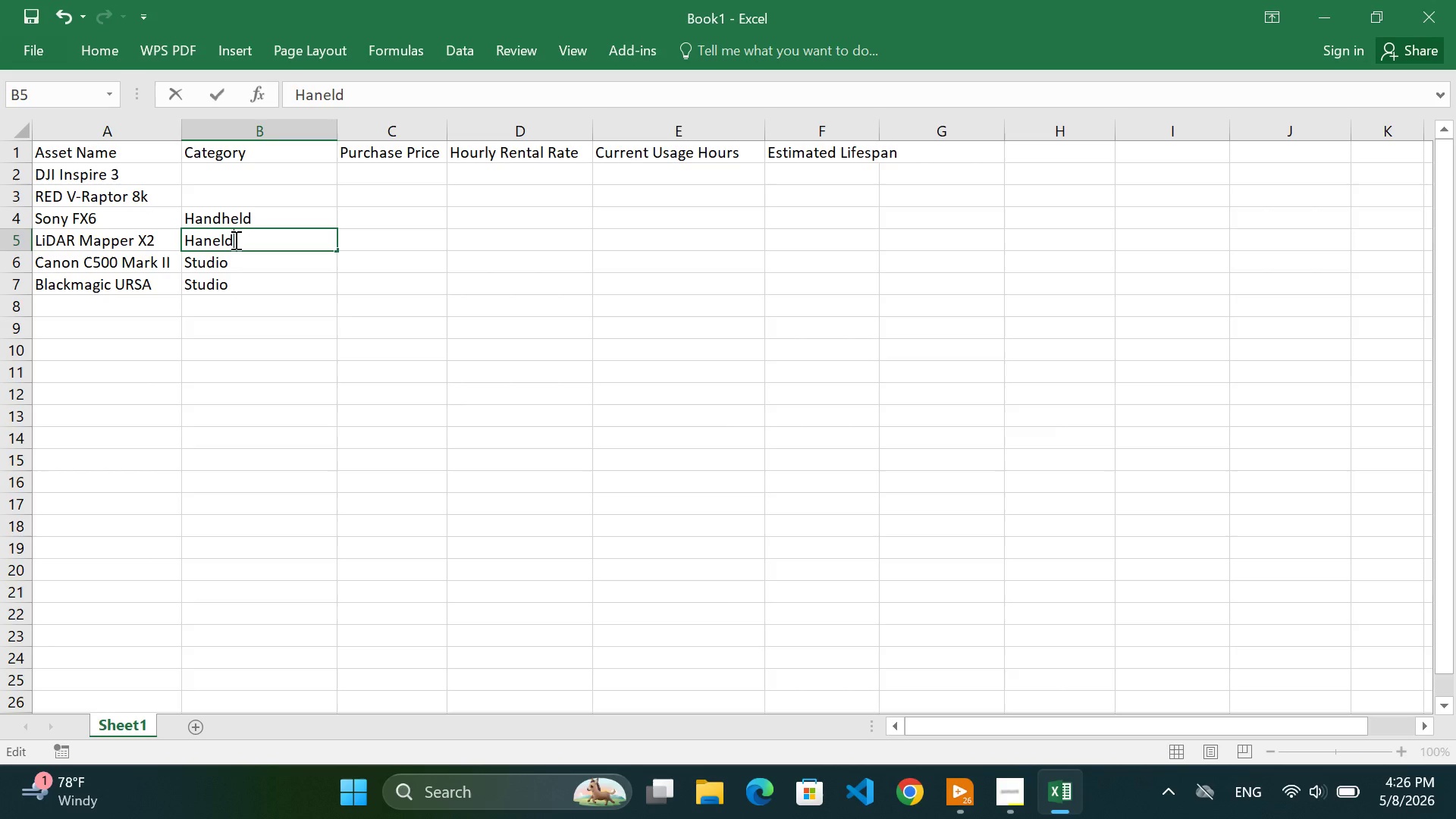 
key(ArrowRight)
 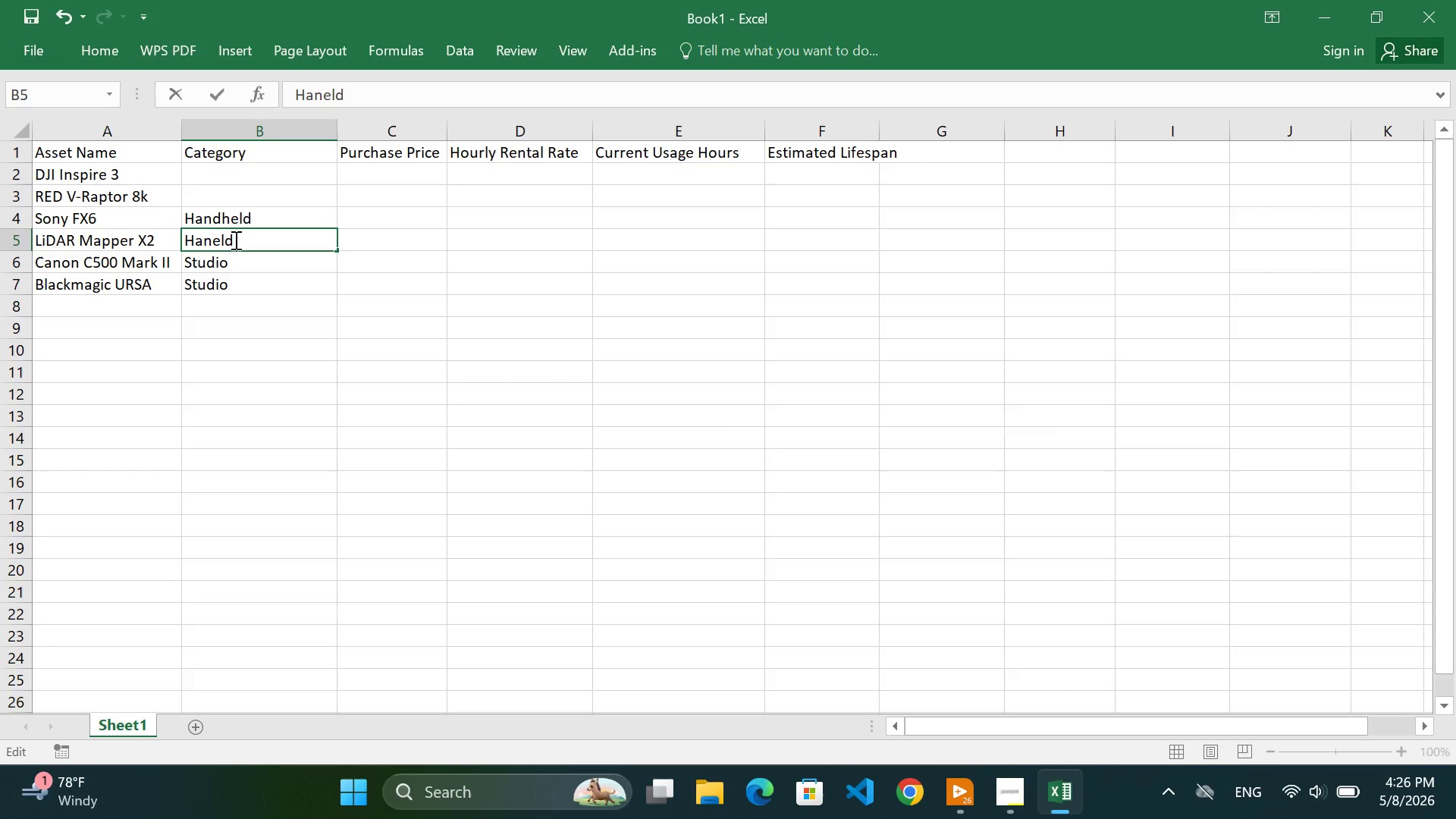 
key(Backspace)
key(Backspace)
key(Backspace)
key(Backspace)
key(Backspace)
key(Backspace)
key(Backspace)
key(Backspace)
type(Drone)
 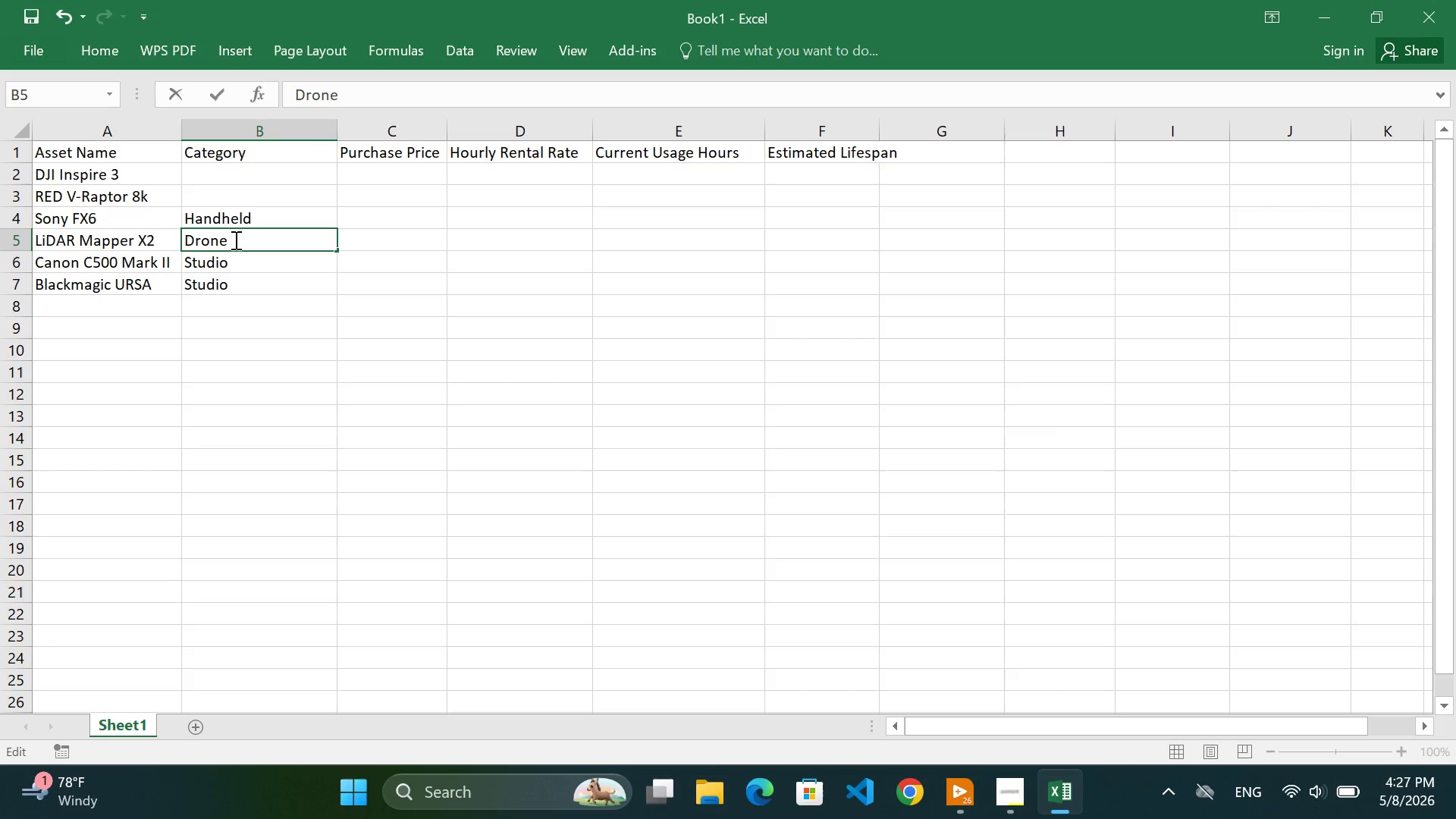 
key(ArrowUp)
 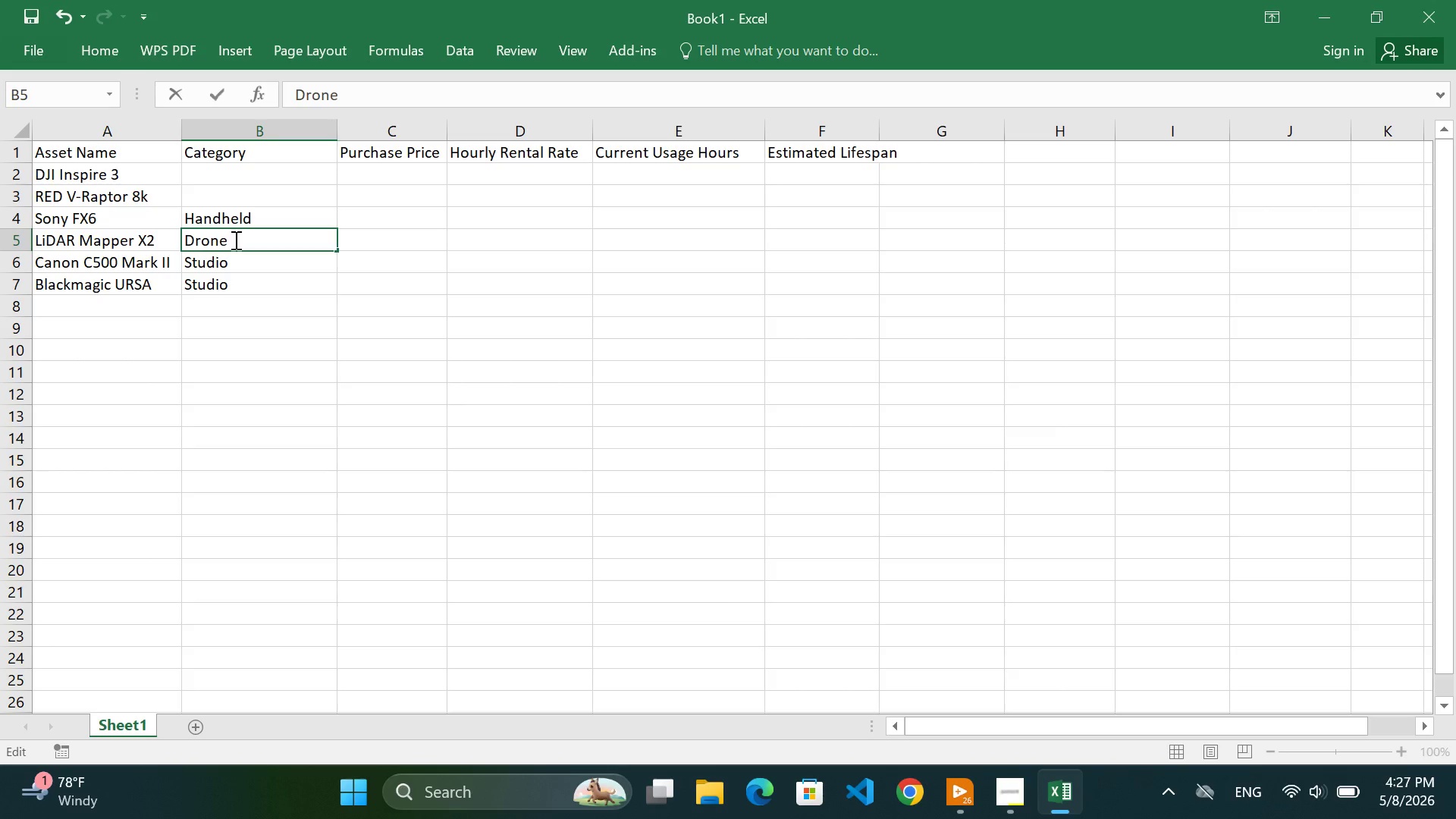 
key(ArrowUp)
 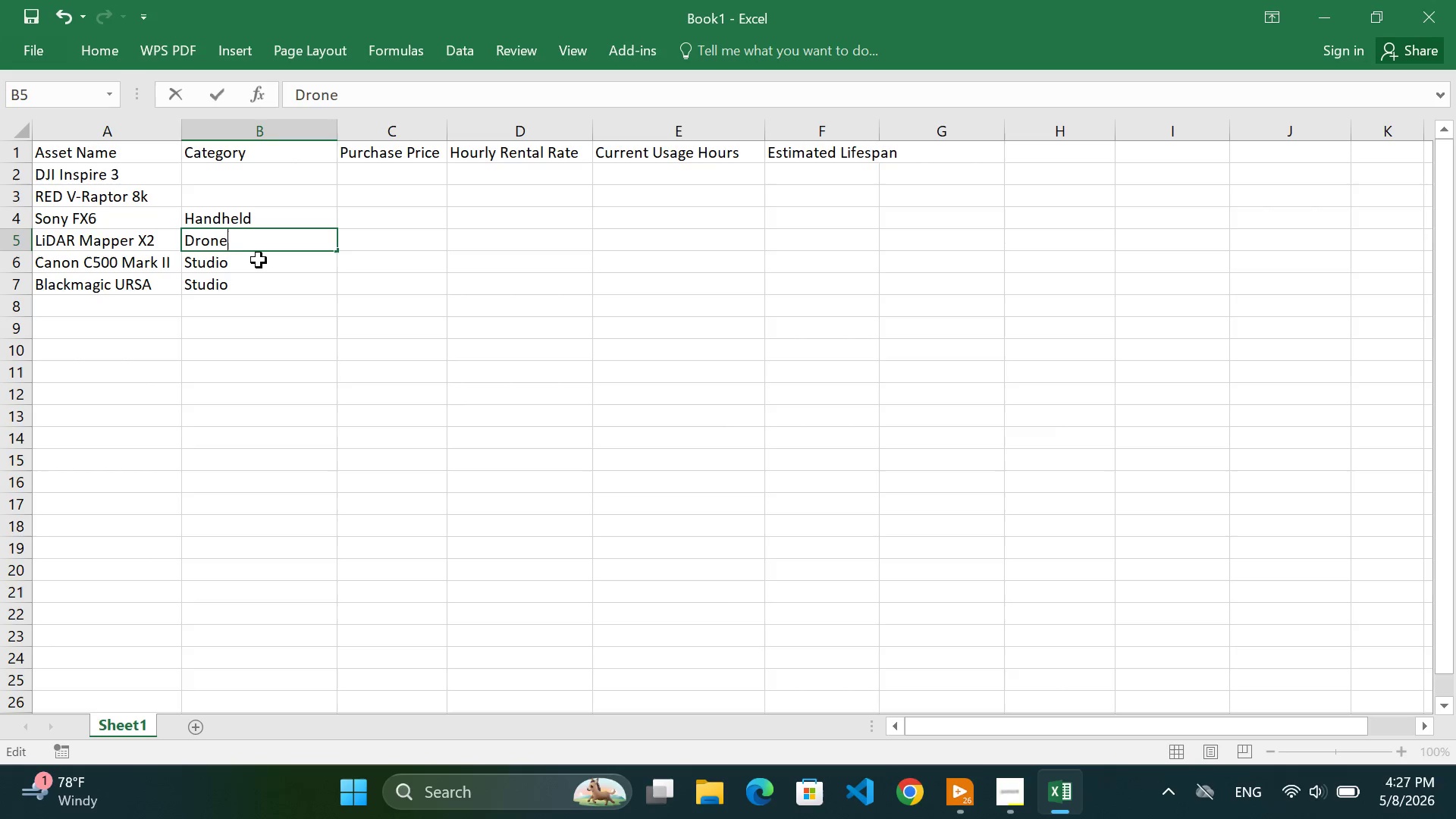 
left_click([258, 268])
 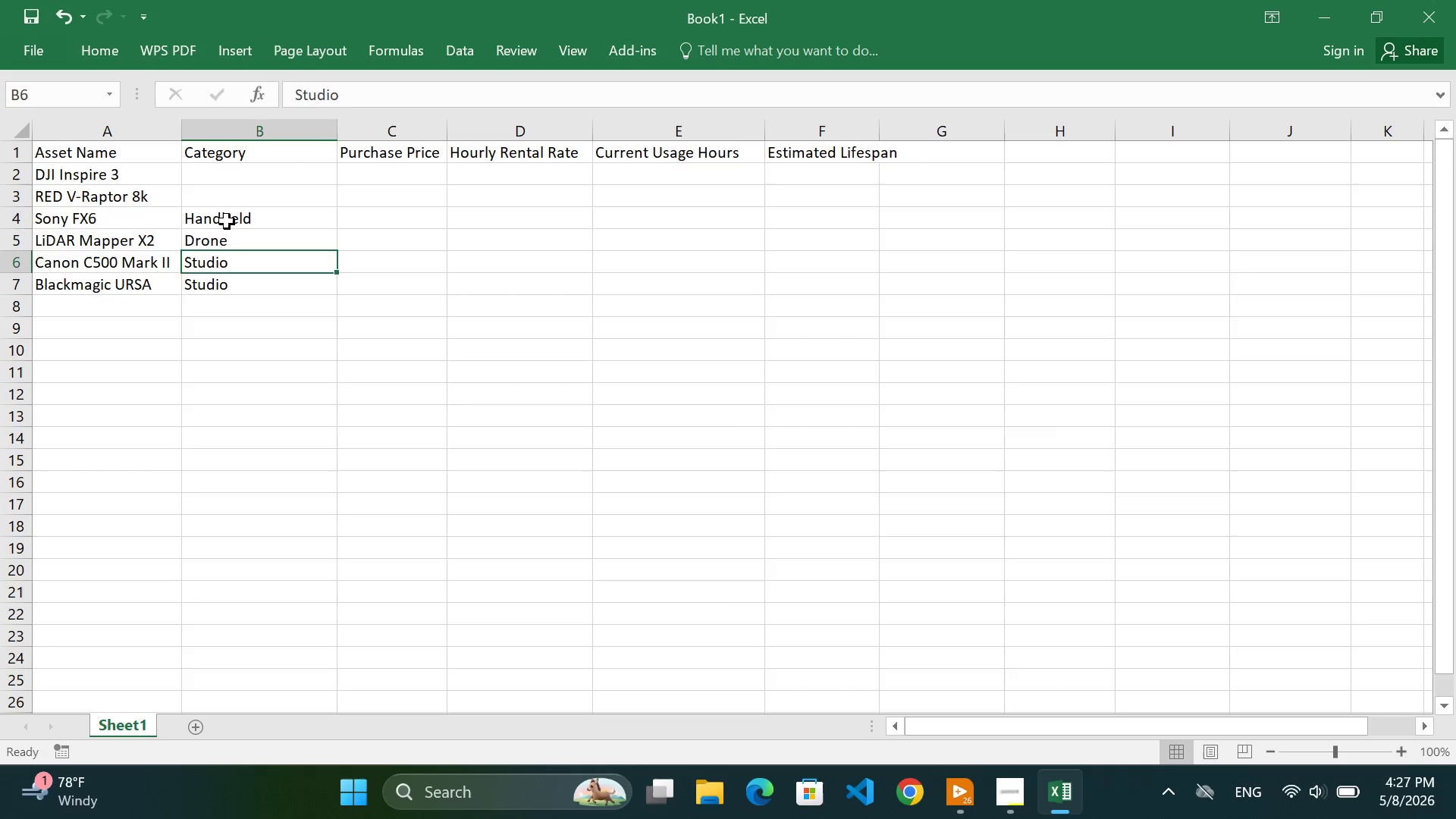 
left_click([227, 221])
 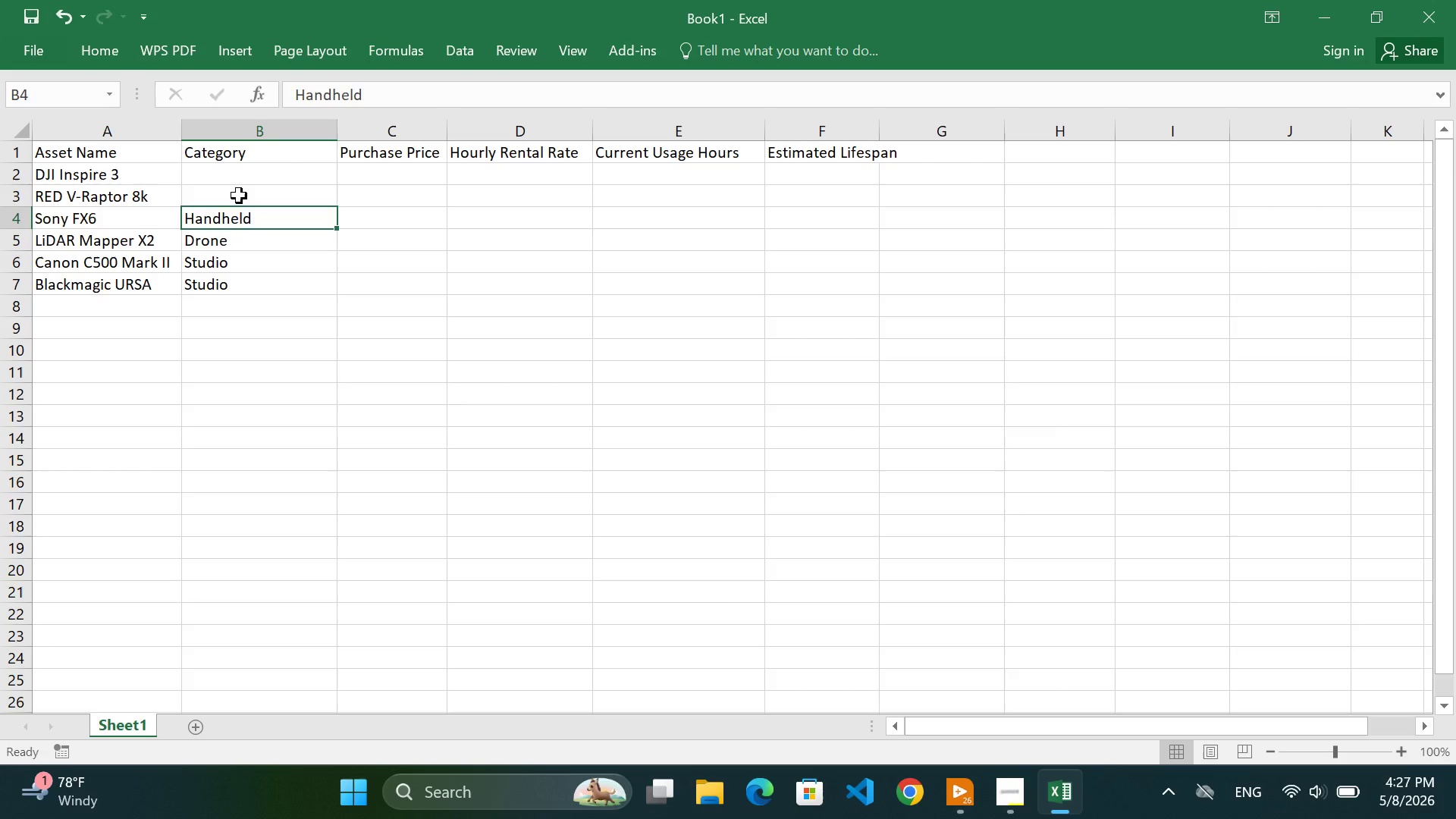 
left_click([239, 196])
 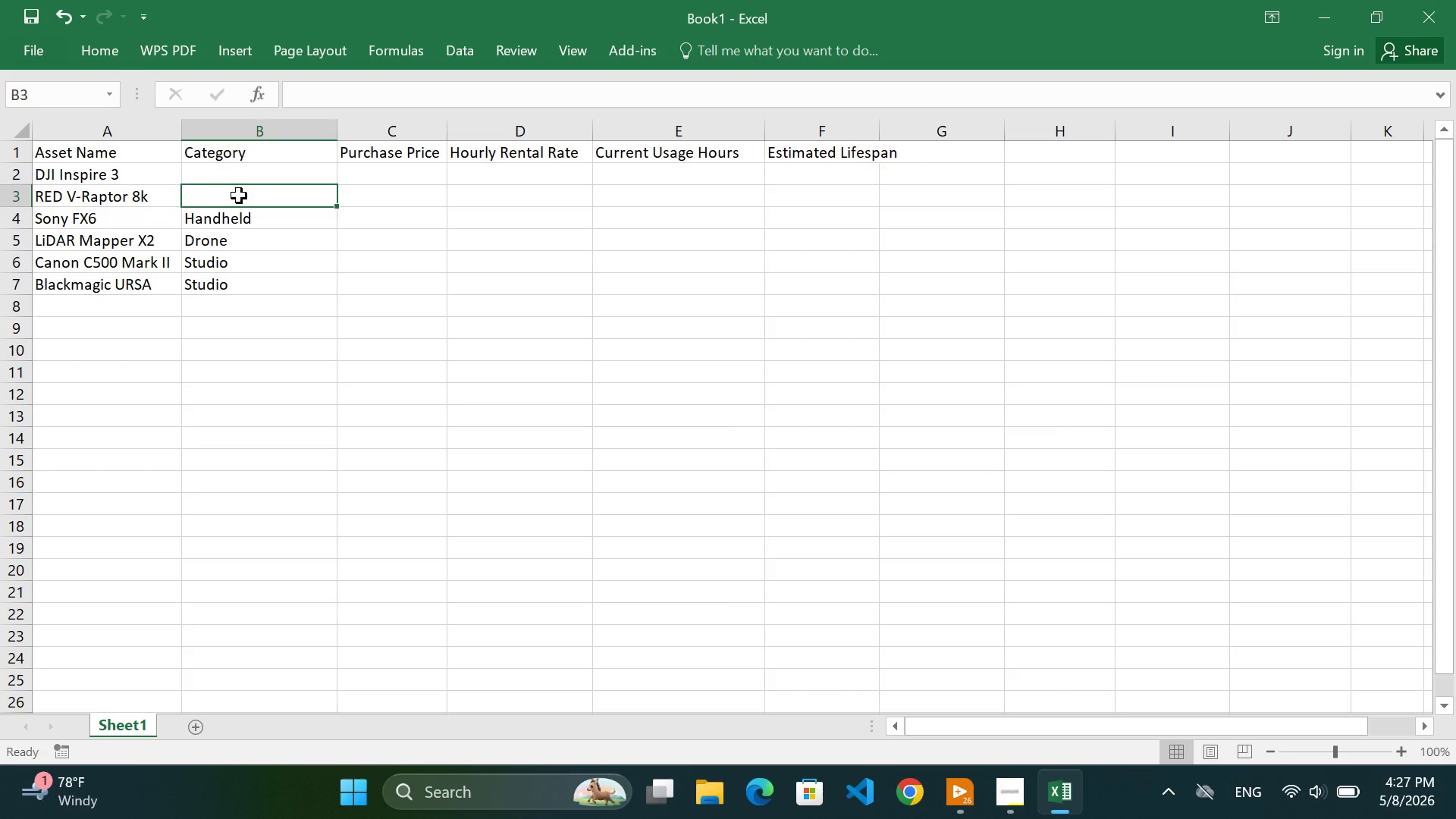 
type(HANDHELD)
 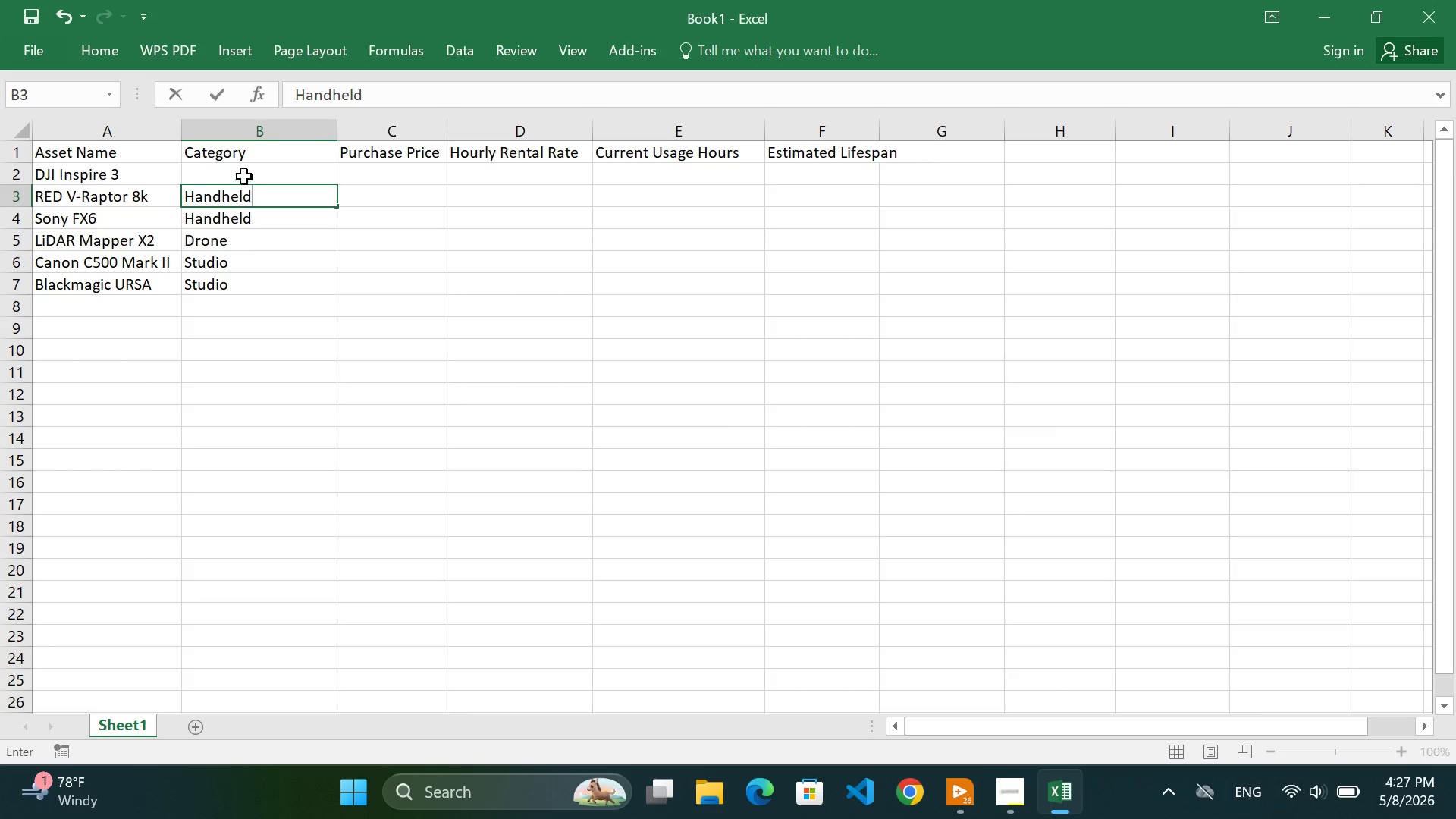 
left_click([244, 177])
 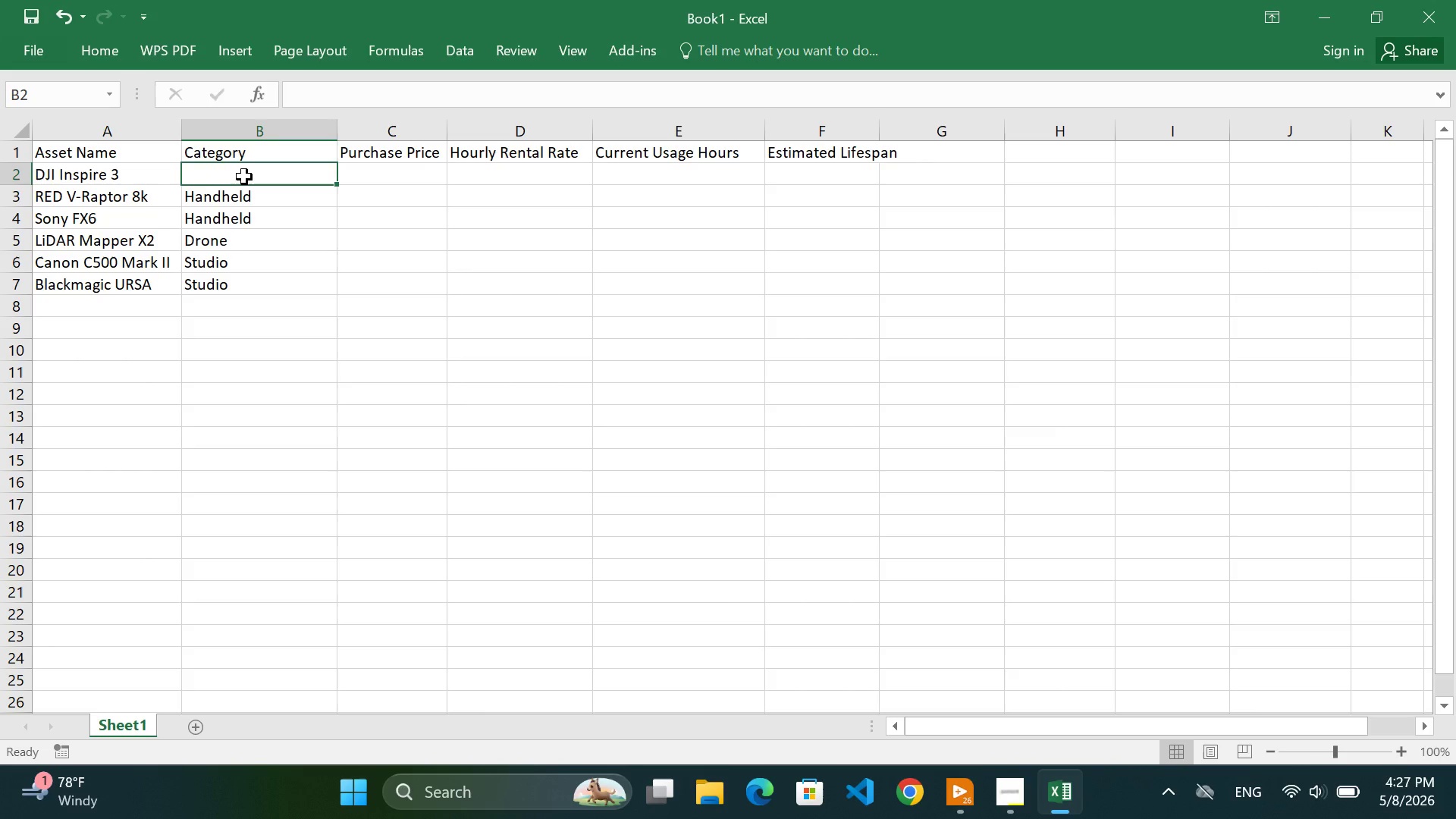 
type(Drone)
 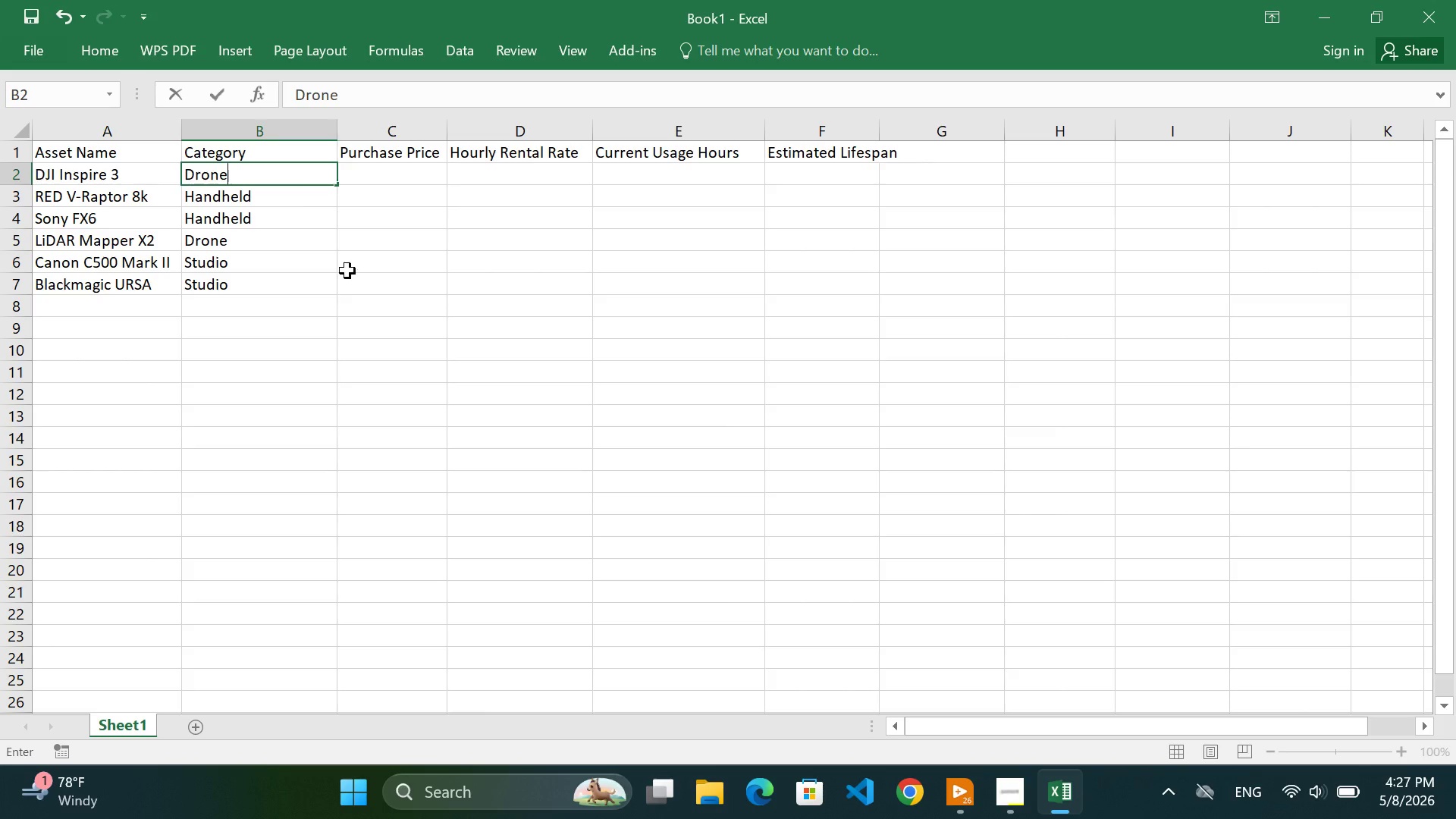 
wait(10.27)
 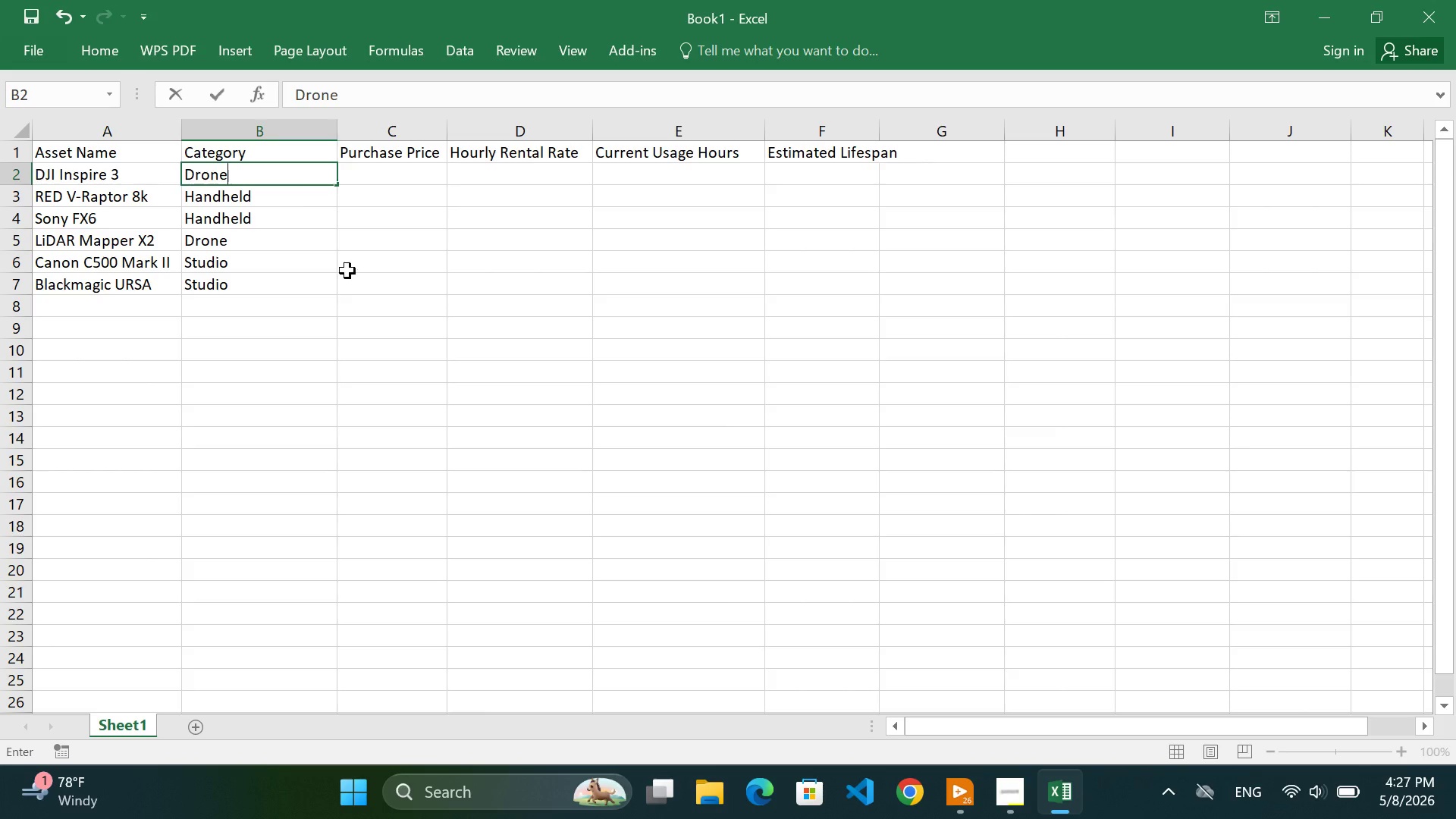 
double_click([100, 154])
 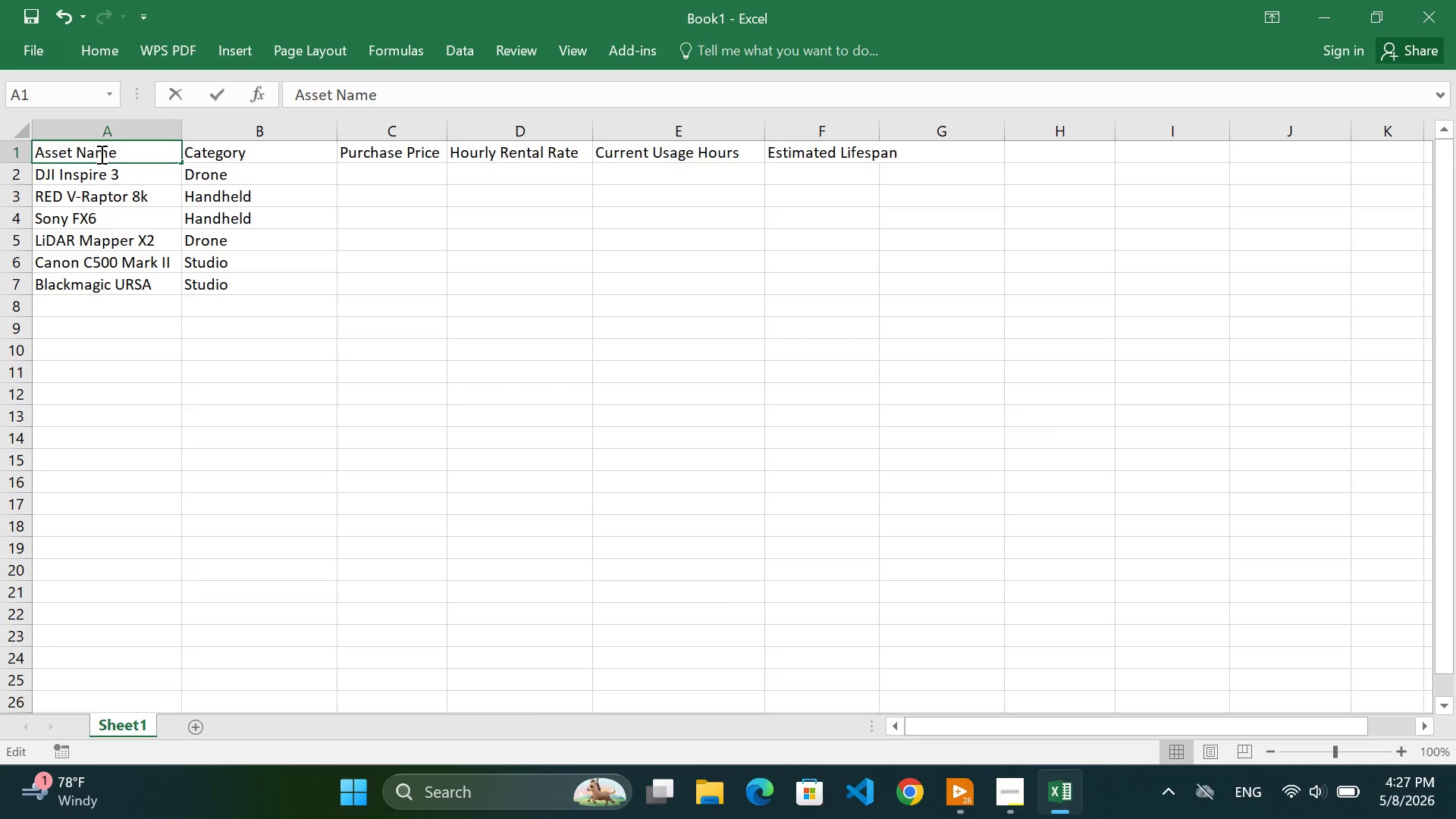 
triple_click([100, 154])
 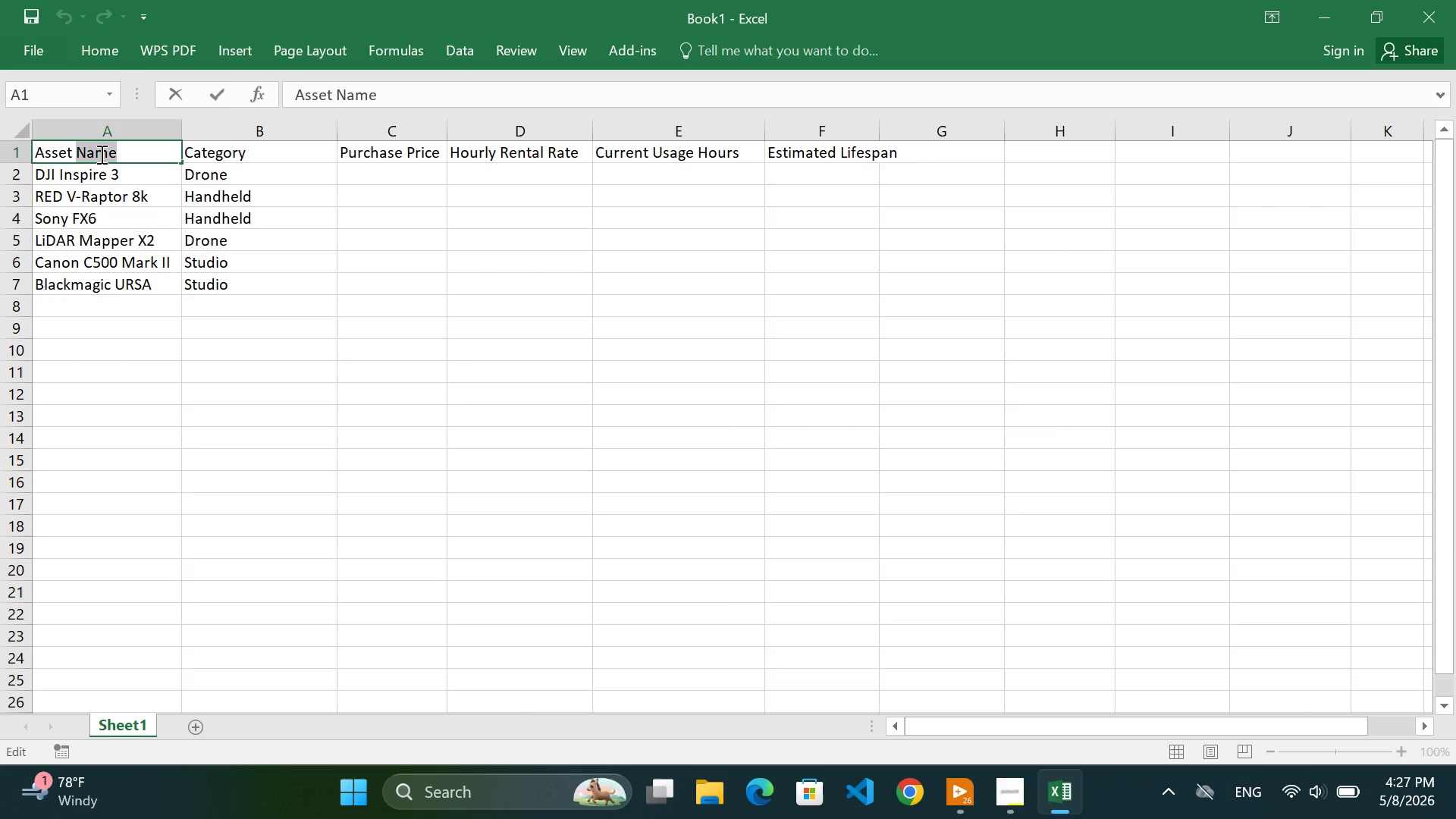 
triple_click([100, 154])
 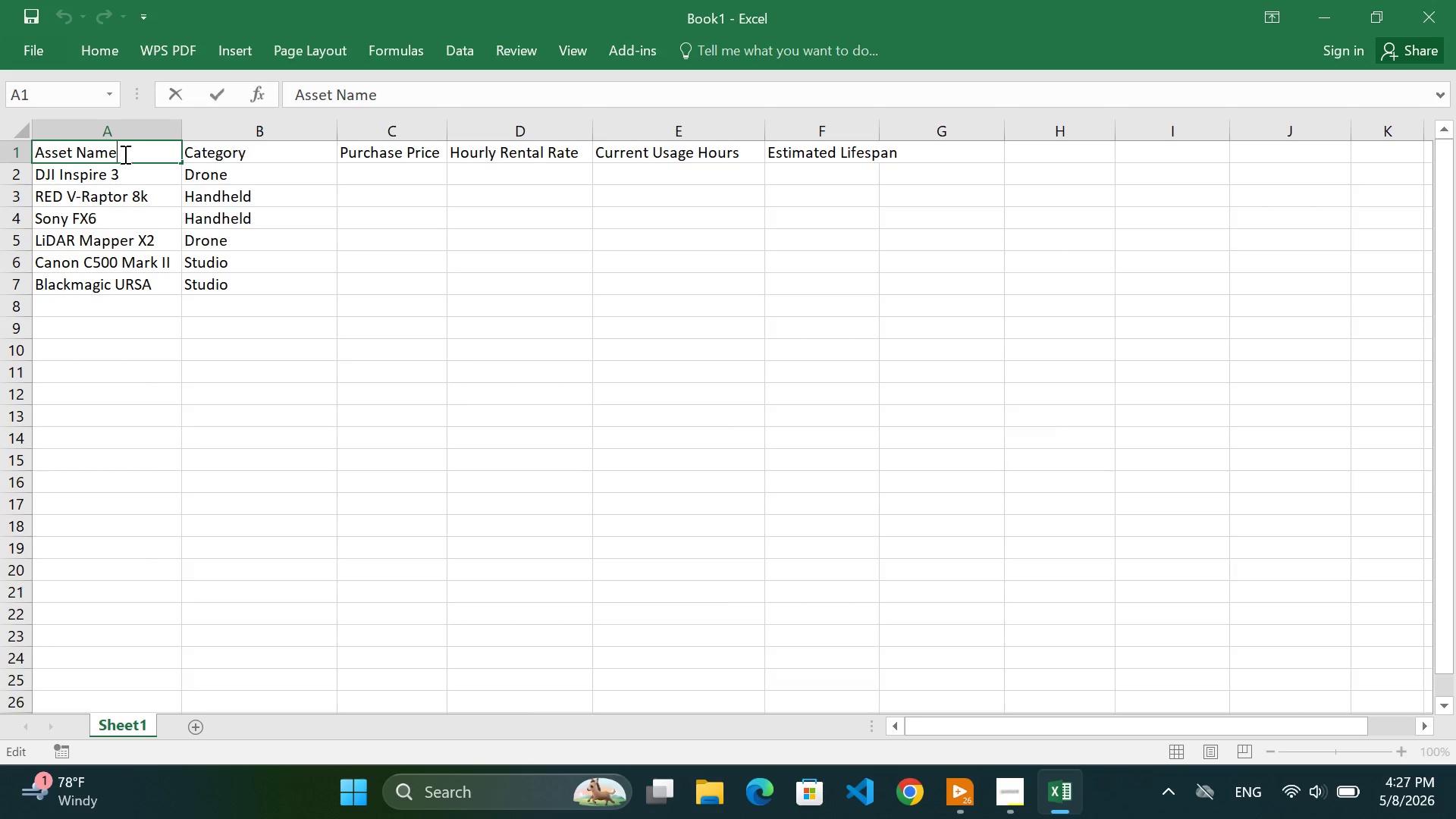 
double_click([125, 154])
 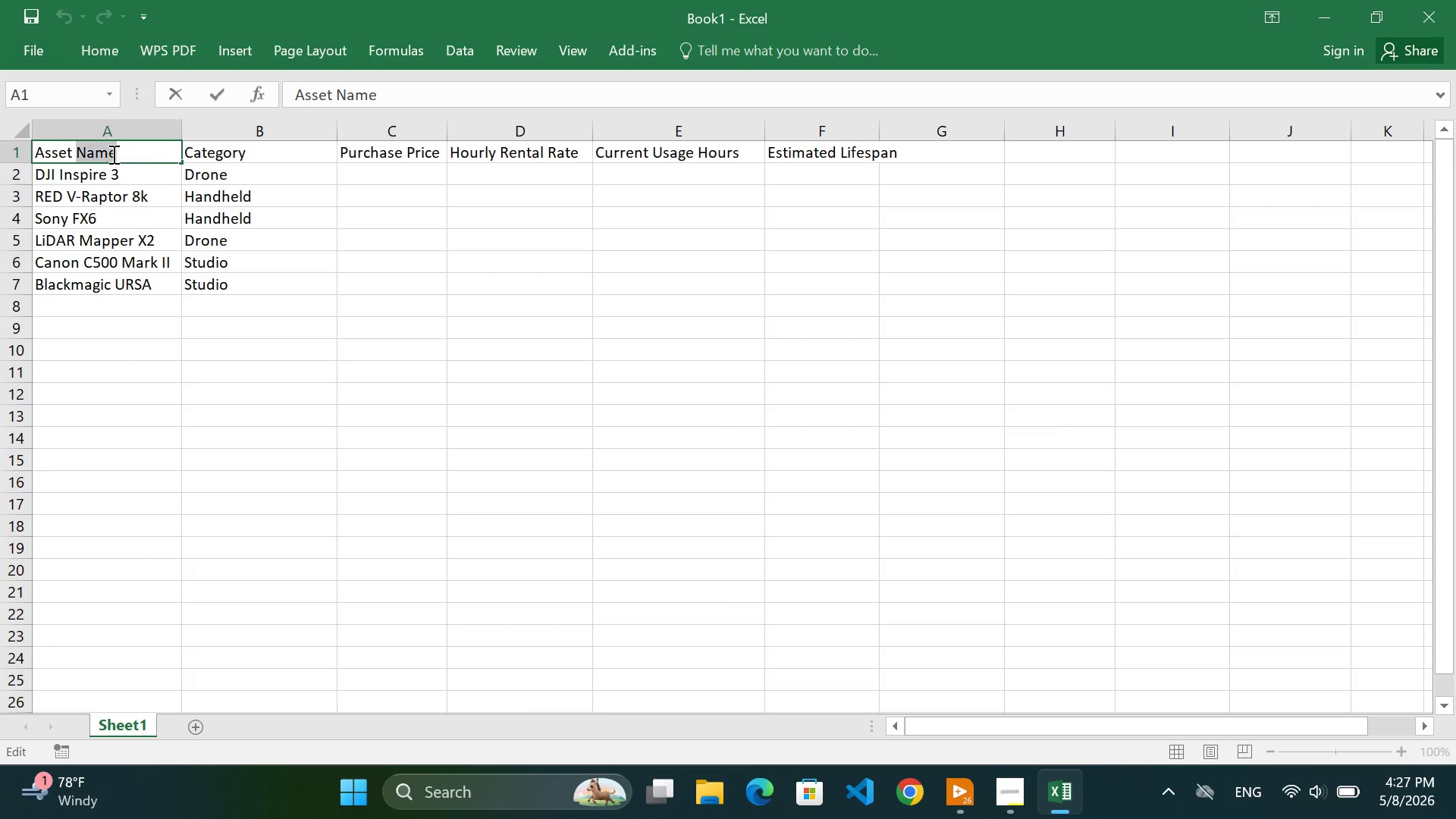 
left_click_drag(start_coordinate=[125, 154], to_coordinate=[32, 154])
 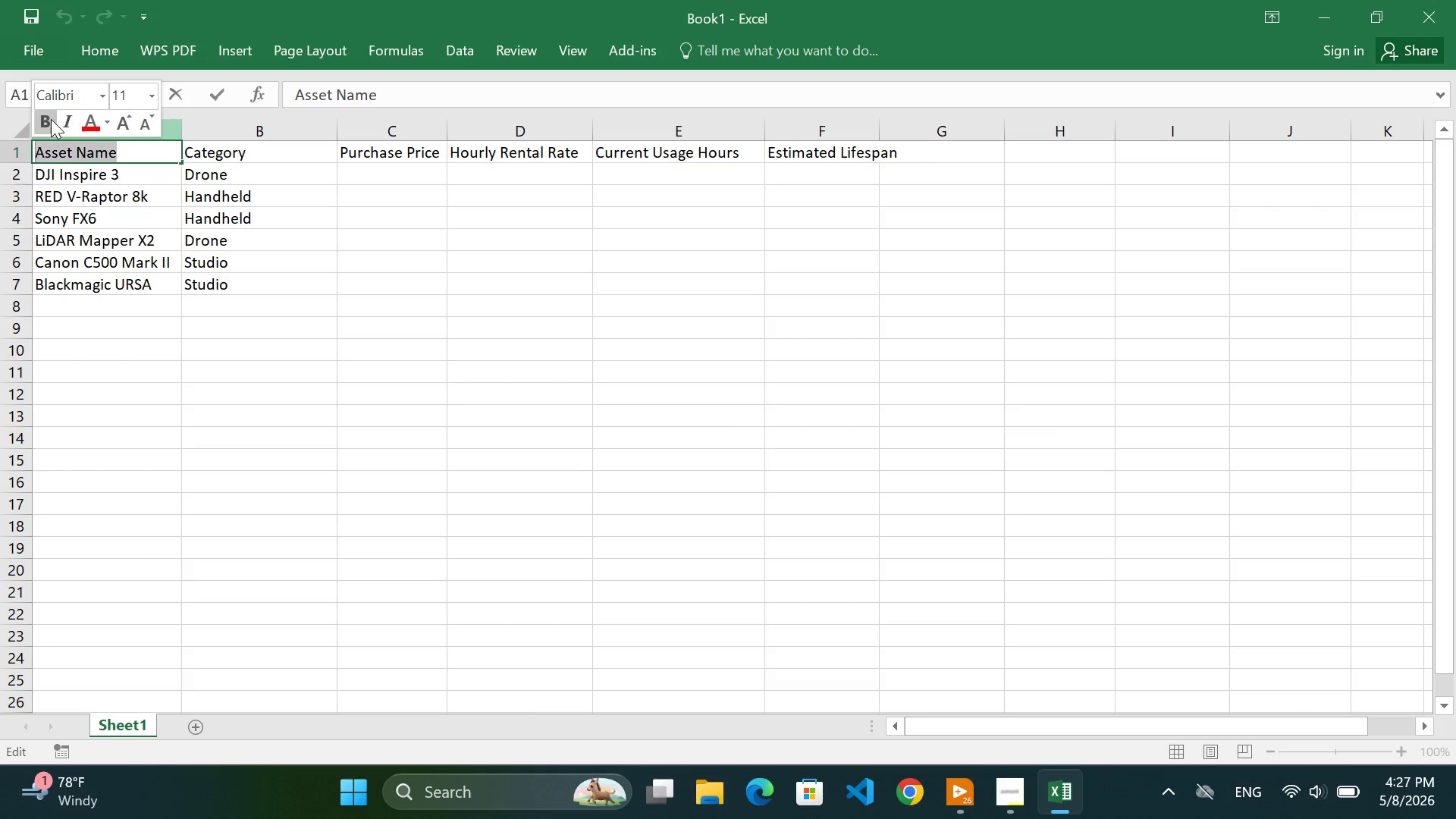 
left_click([48, 119])
 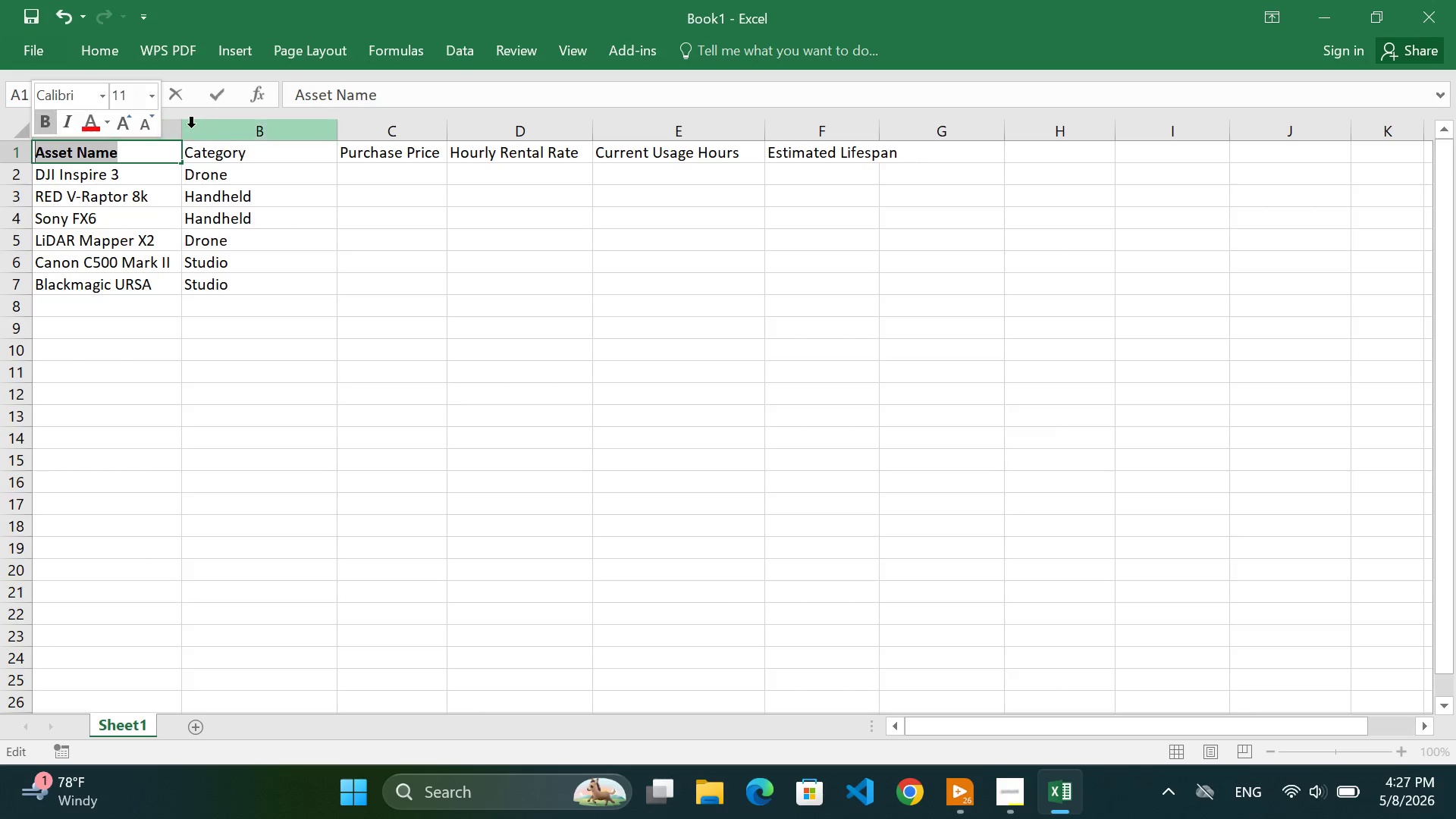 
double_click([231, 152])
 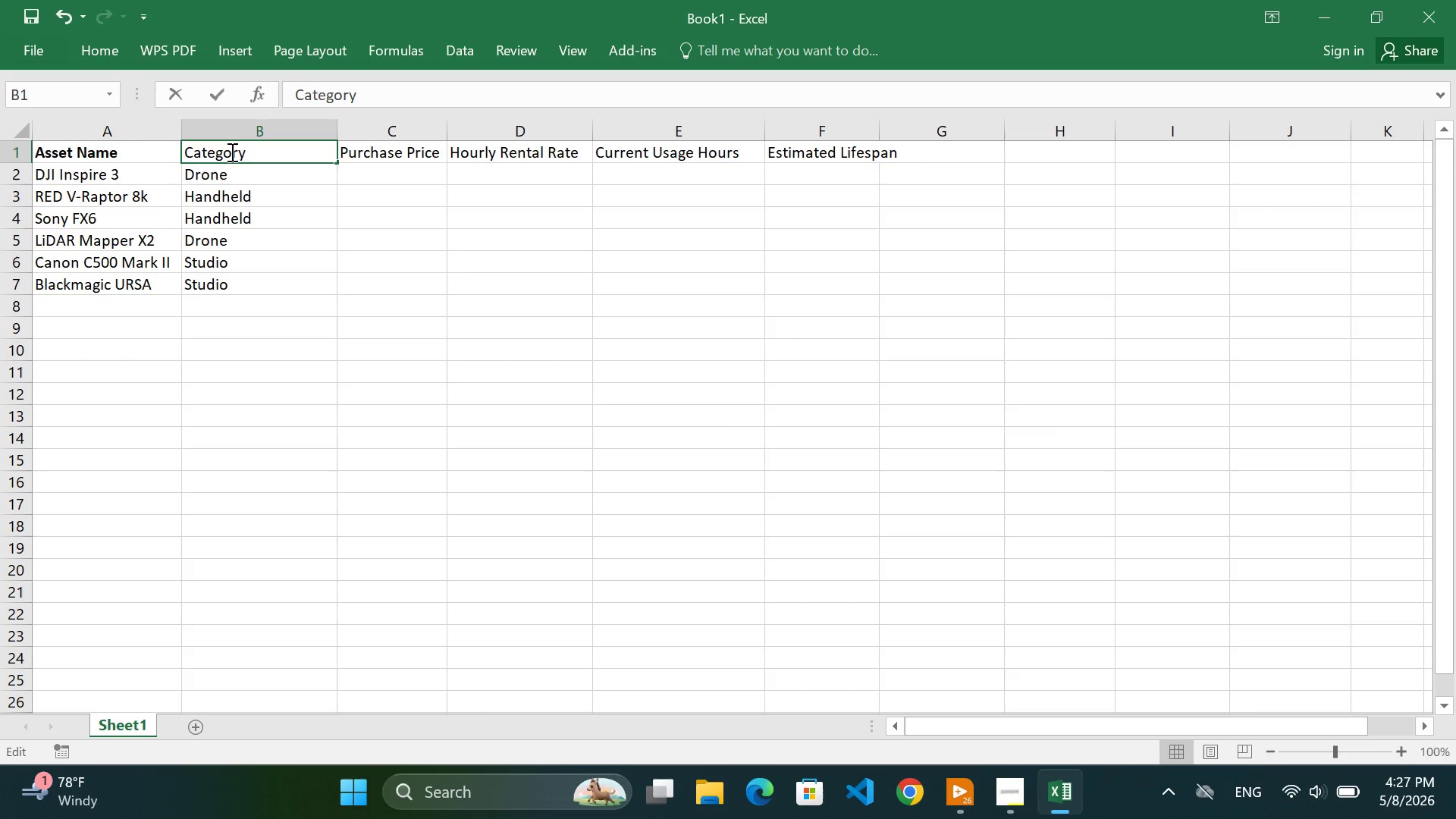 
triple_click([231, 152])
 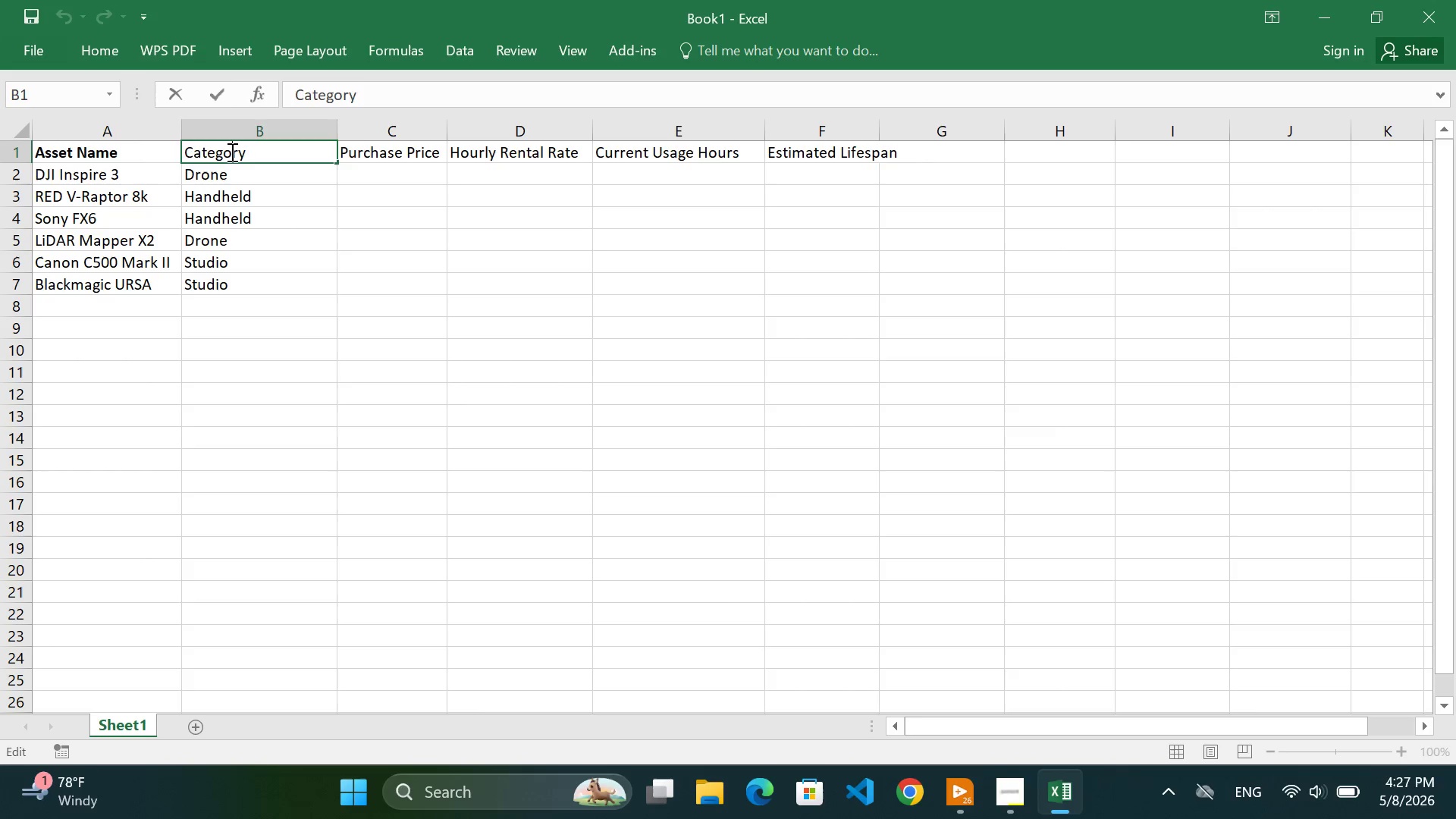 
triple_click([231, 152])
 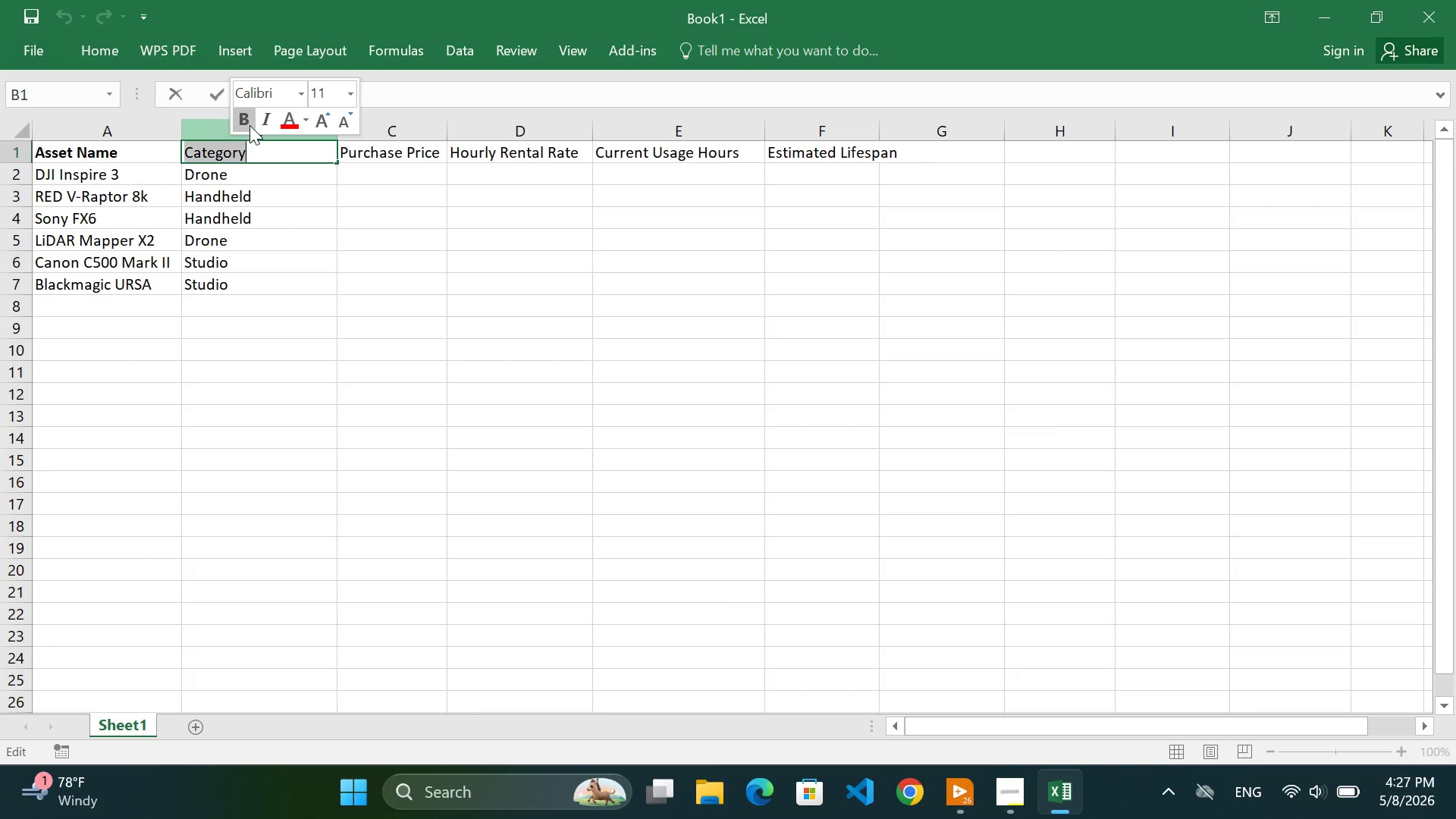 
left_click([249, 123])
 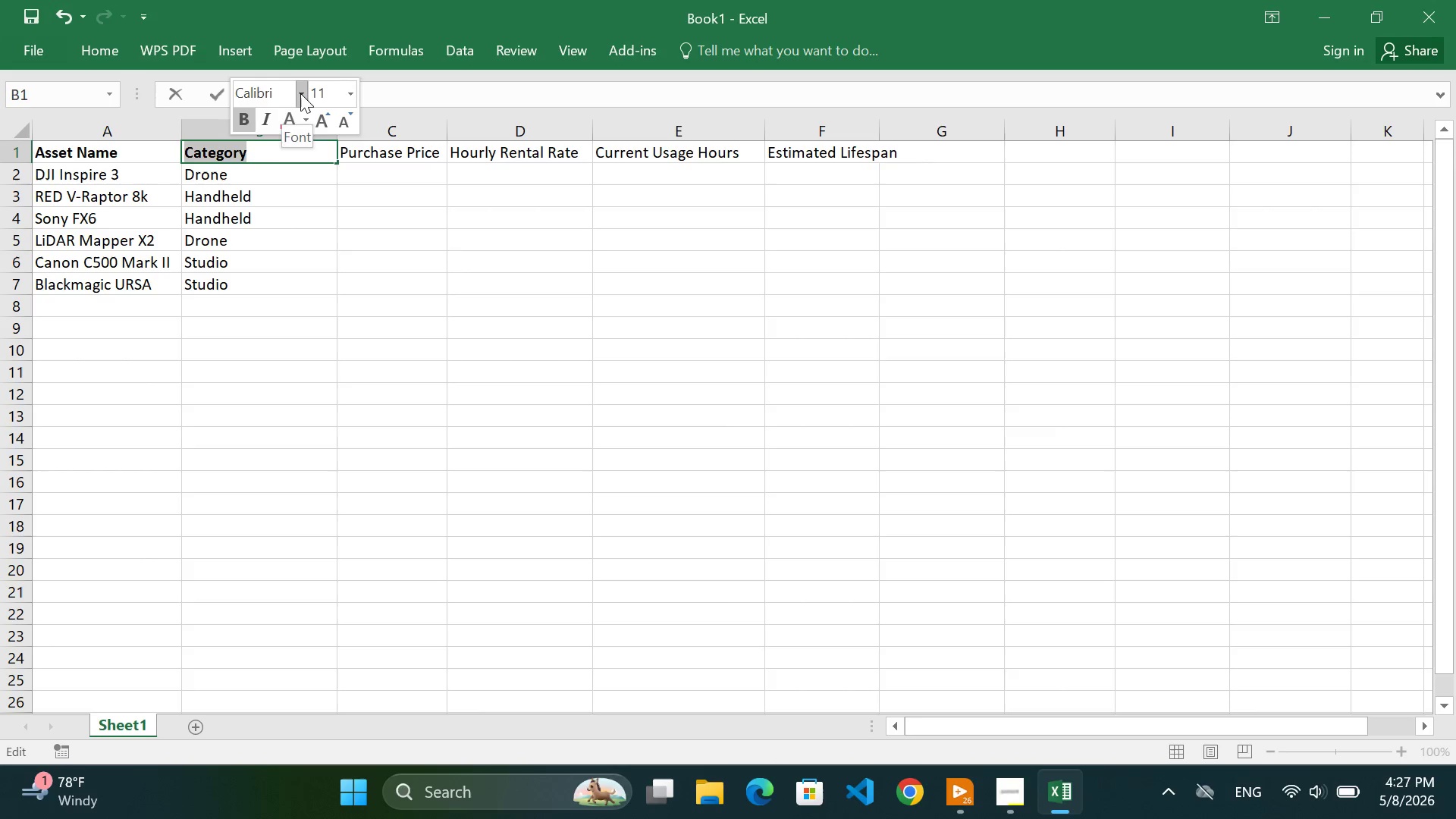 
left_click([300, 93])
 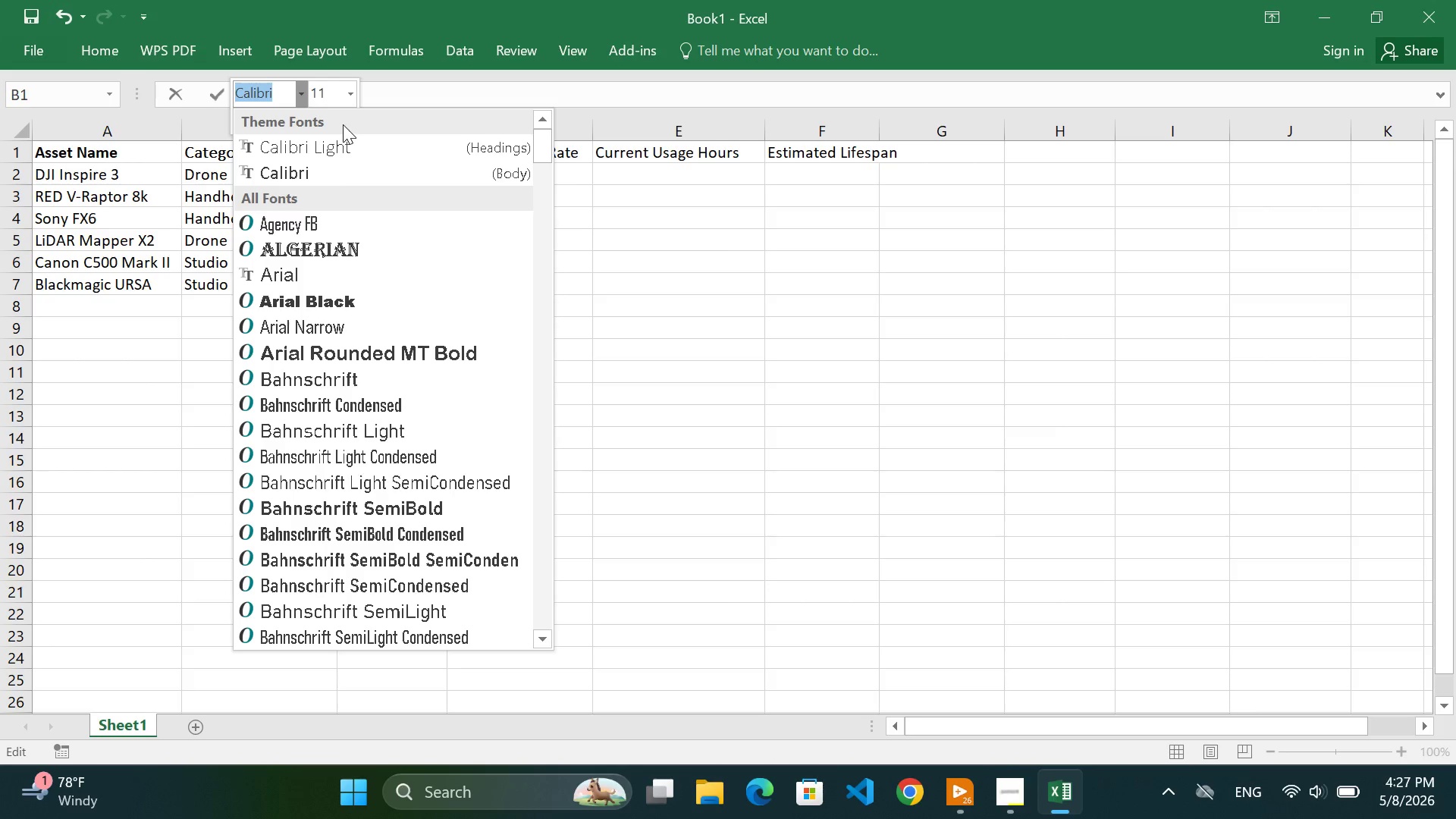 
wait(6.06)
 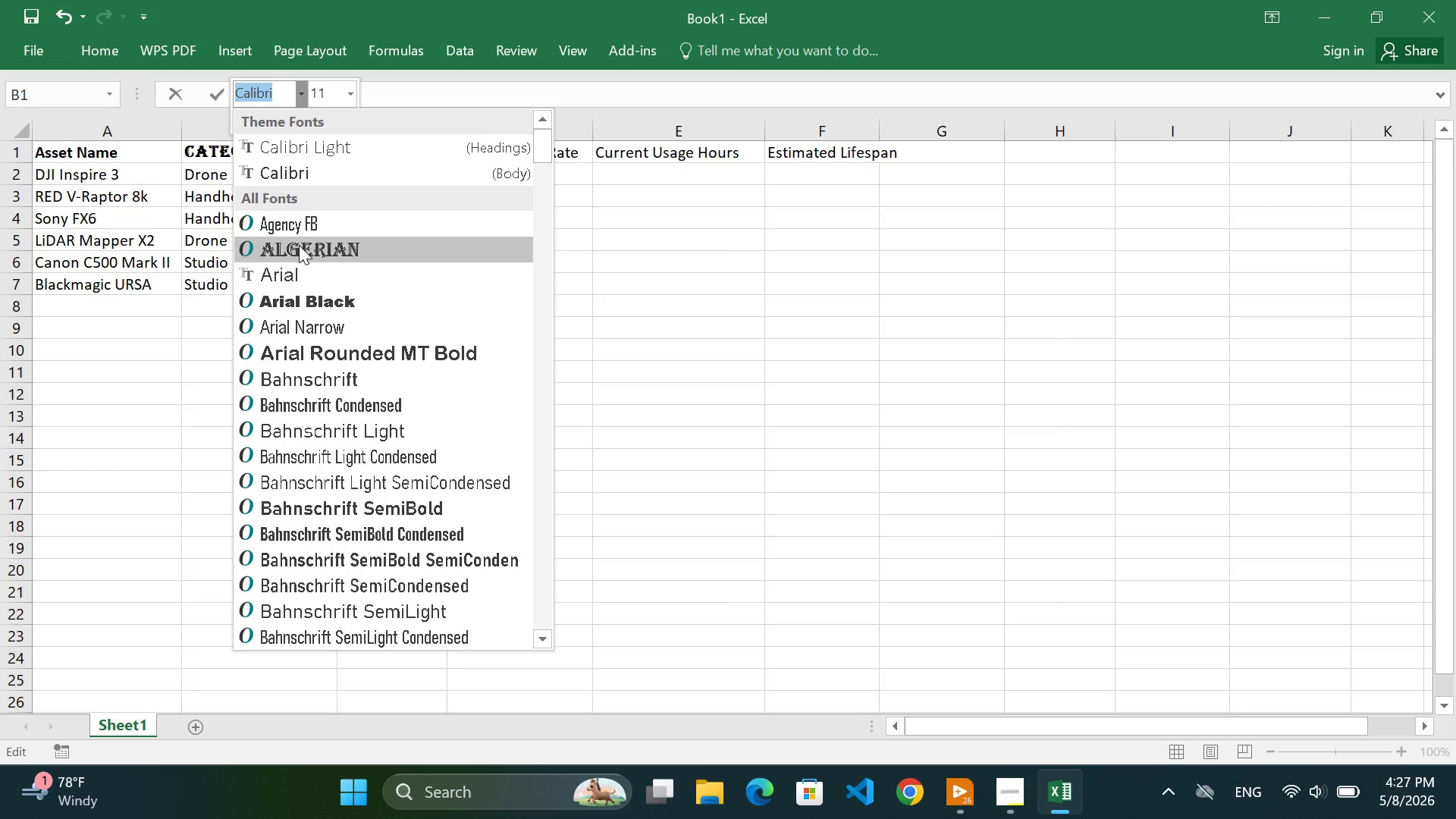 
left_click([300, 94])
 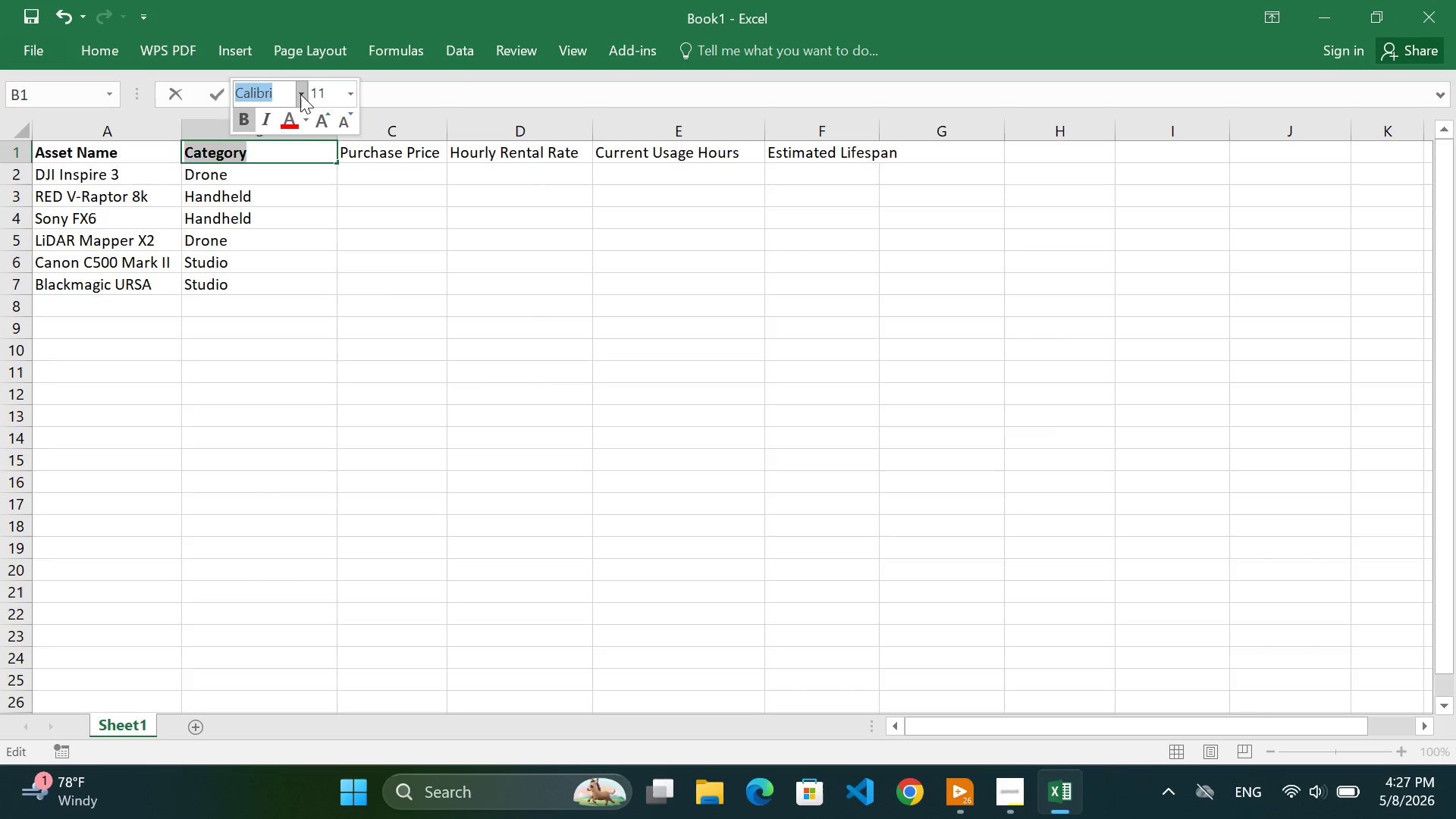 
left_click([300, 94])
 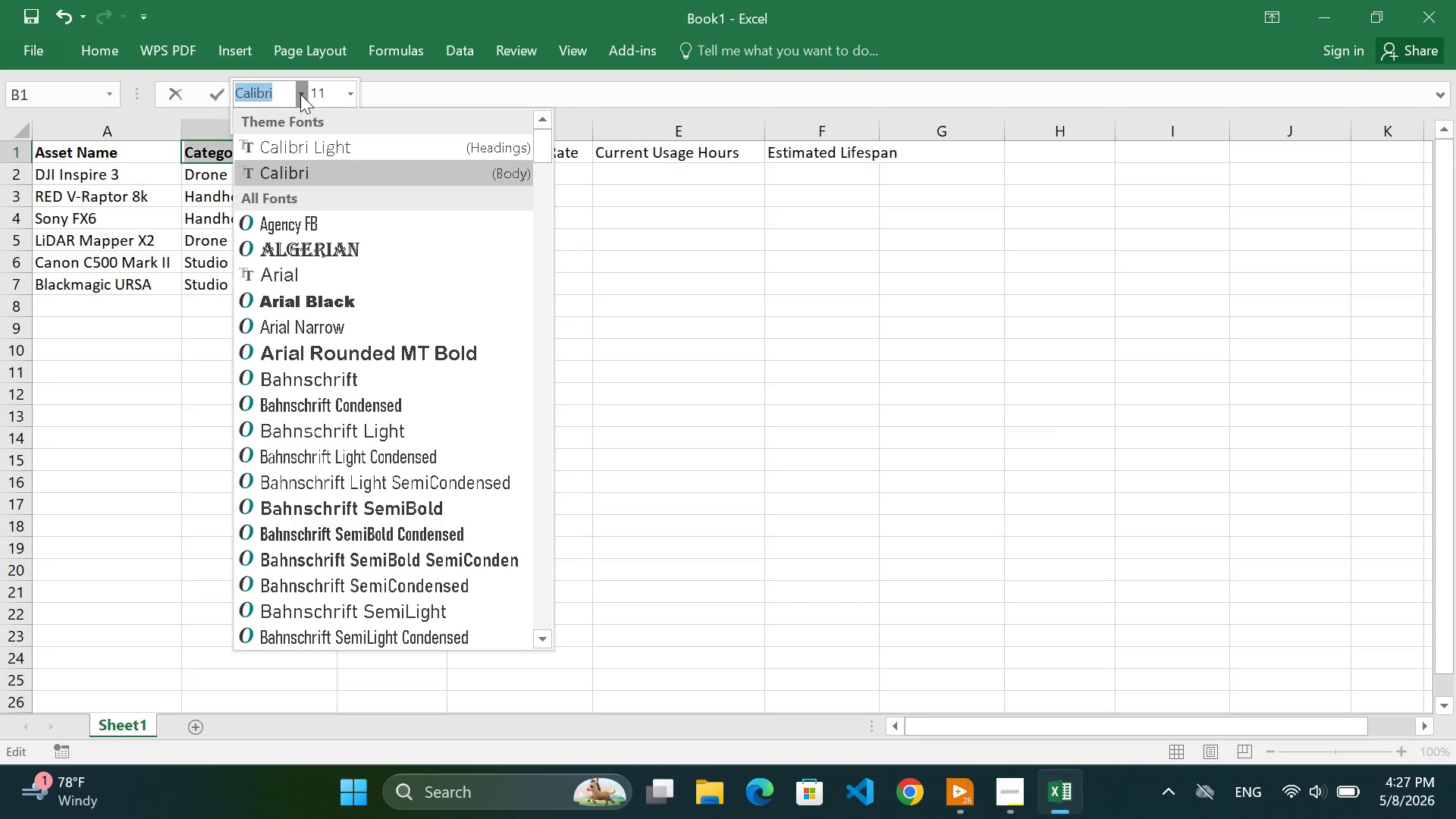 
type(time)
 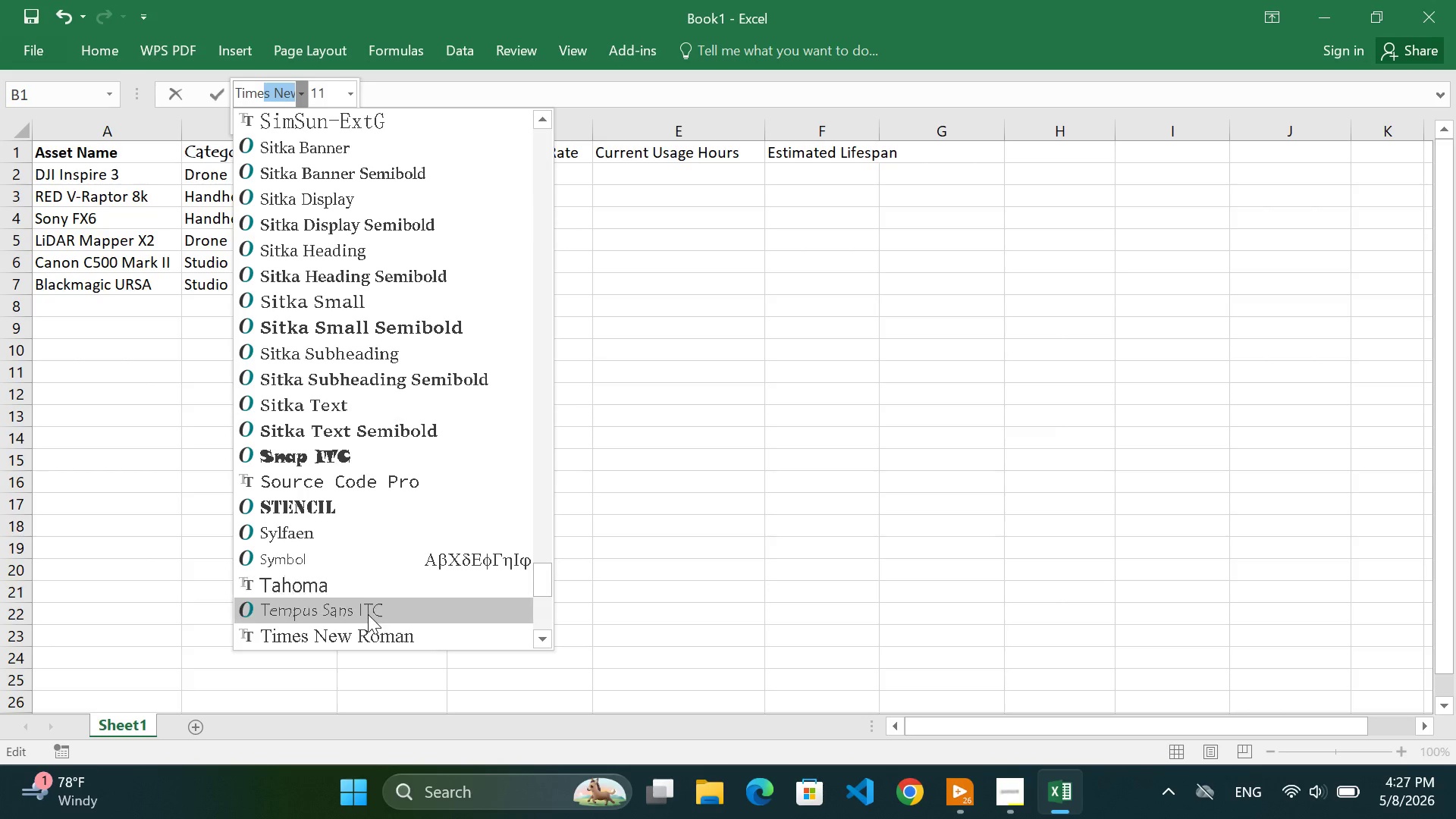 
left_click([353, 636])
 